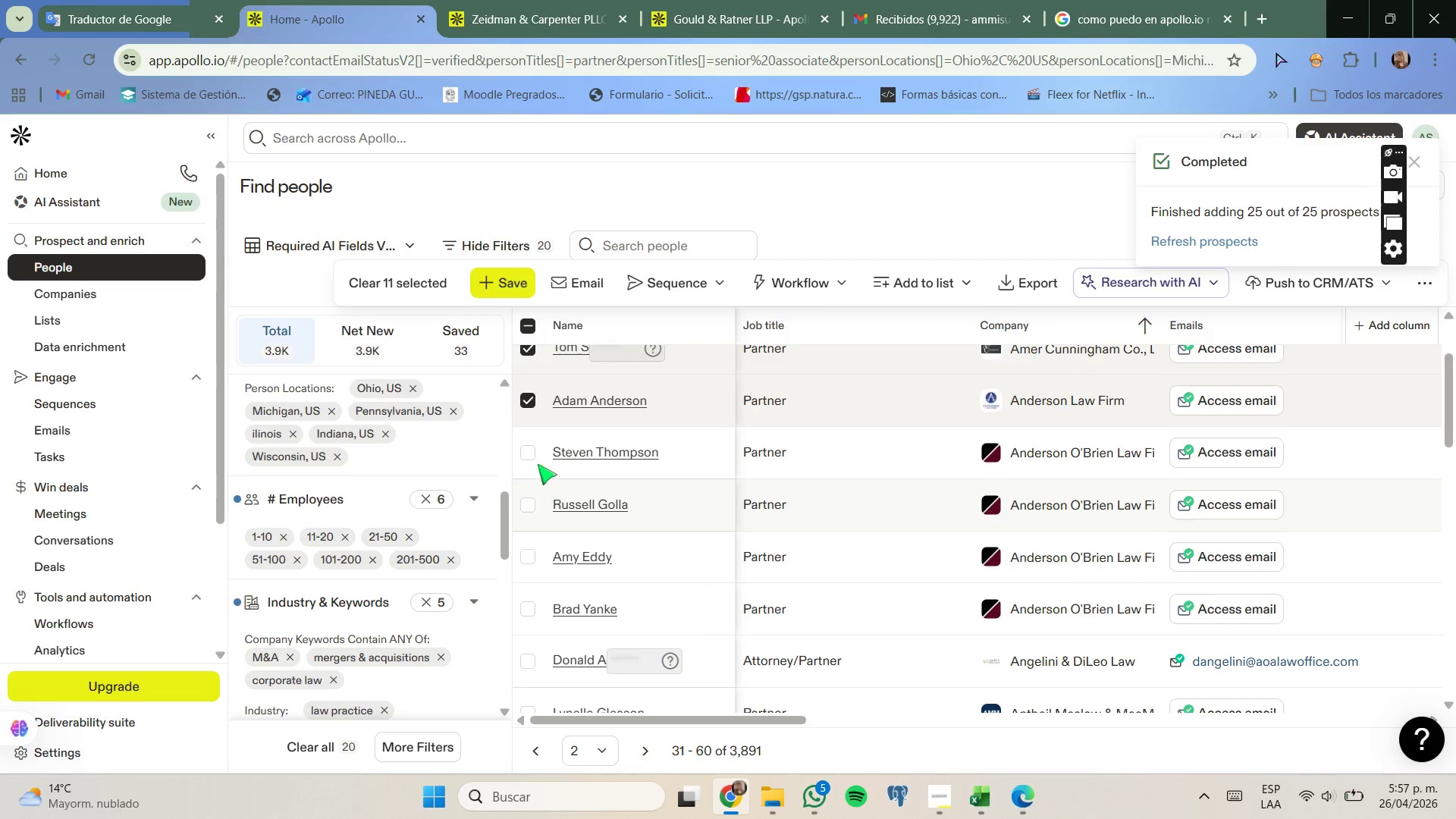 
left_click([525, 451])
 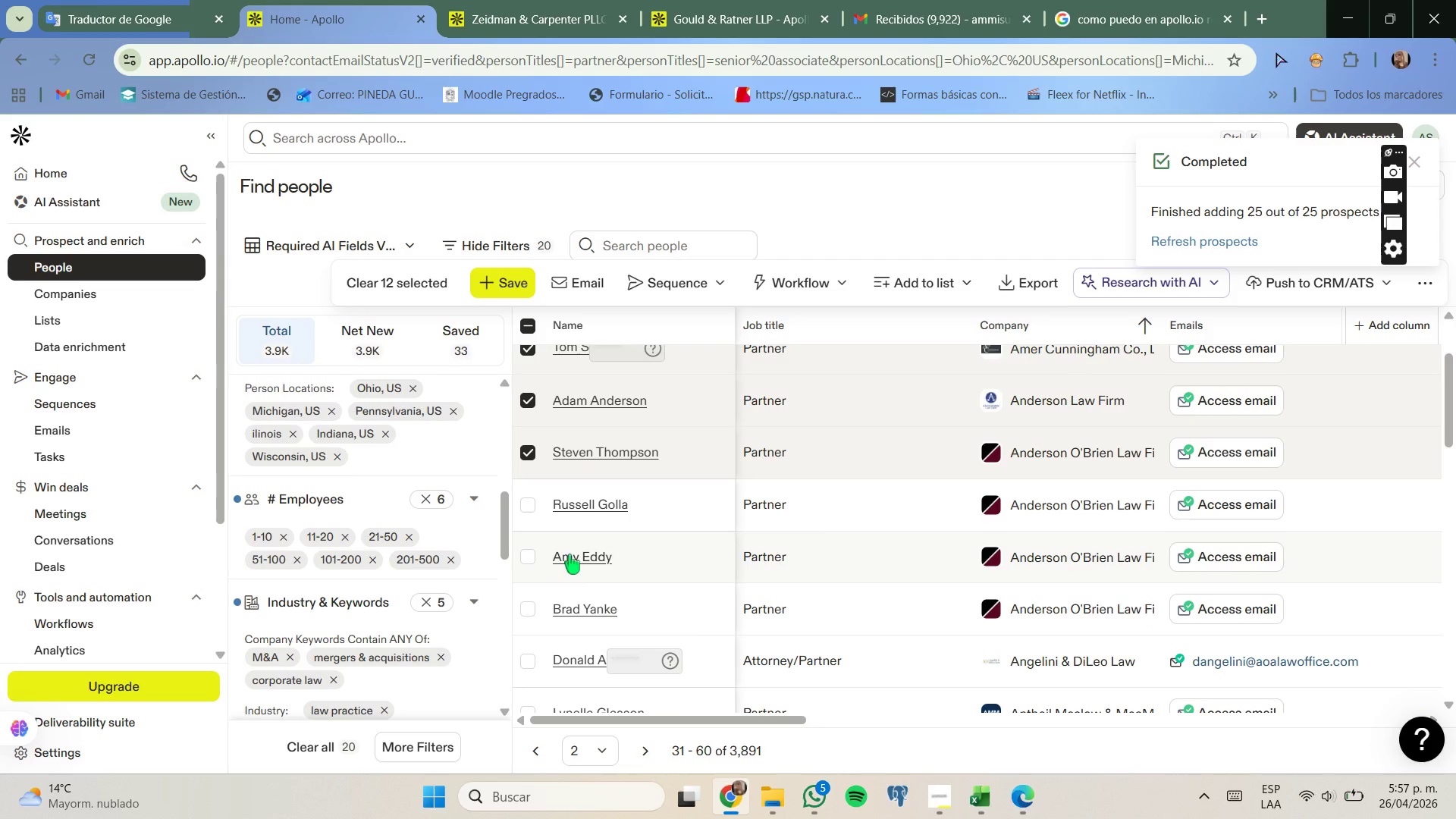 
scroll: coordinate [573, 564], scroll_direction: down, amount: 1.0
 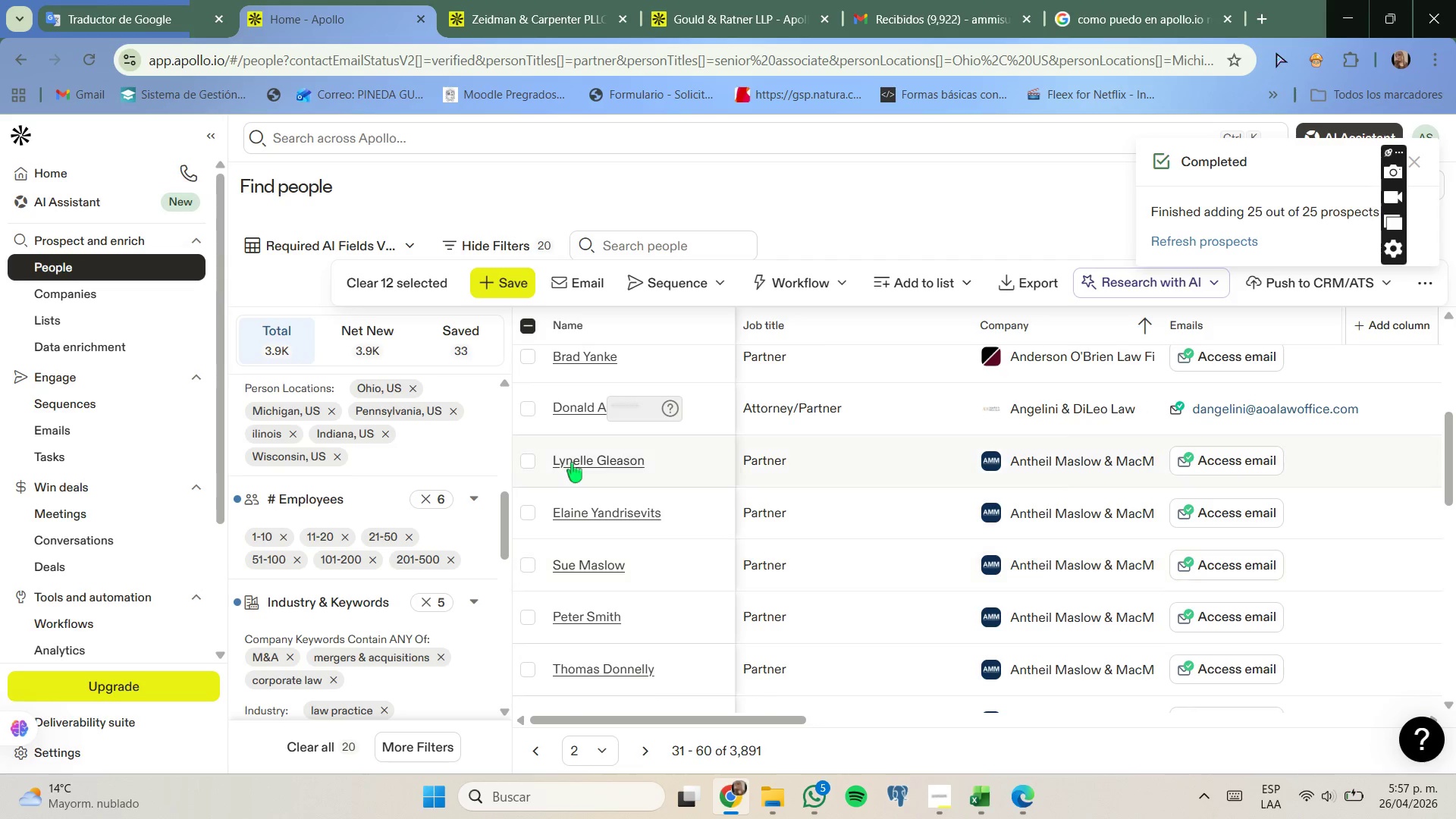 
left_click([526, 462])
 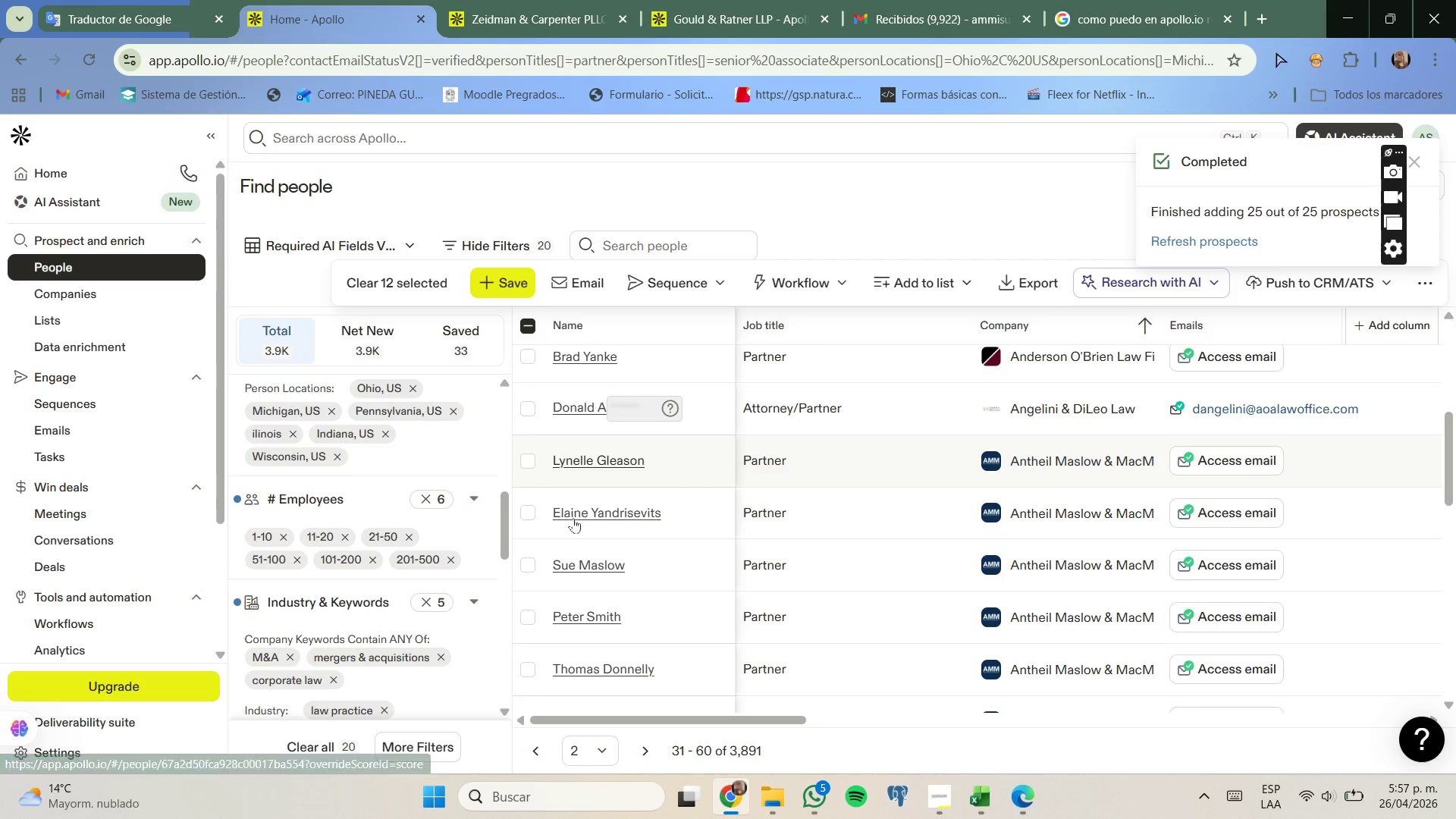 
scroll: coordinate [578, 532], scroll_direction: down, amount: 5.0
 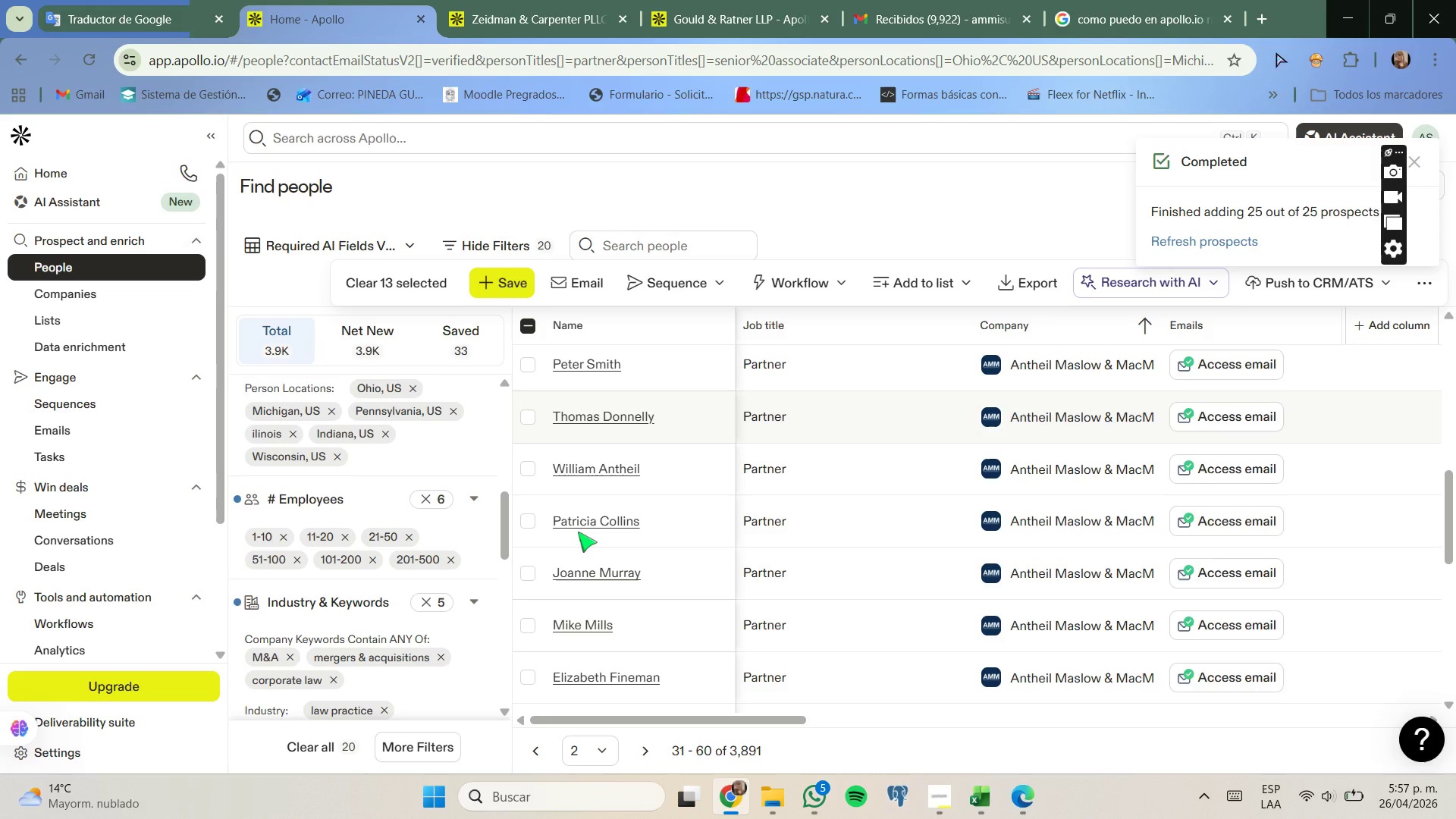 
scroll: coordinate [578, 532], scroll_direction: none, amount: 0.0
 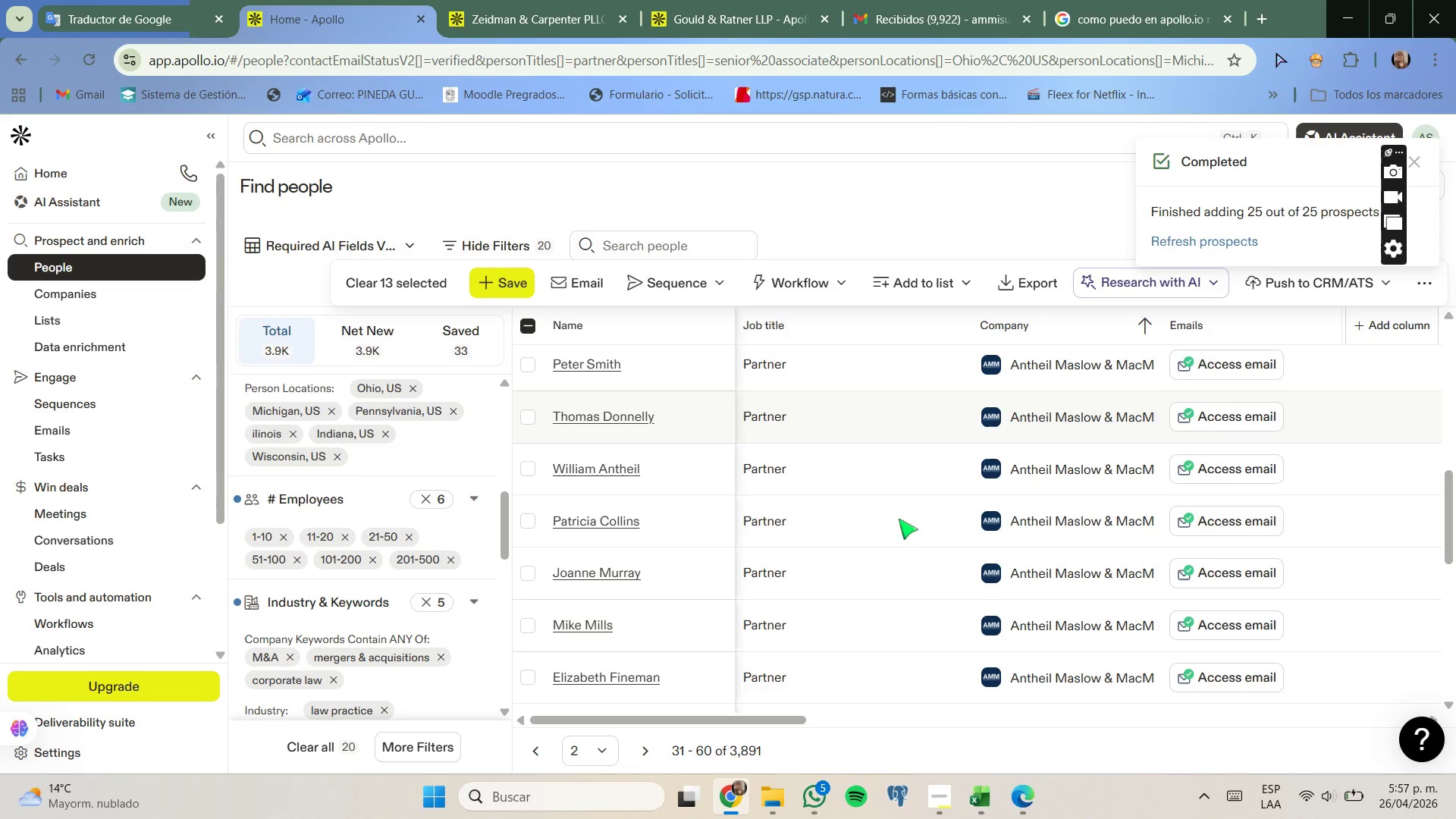 
scroll: coordinate [862, 450], scroll_direction: down, amount: 2.0
 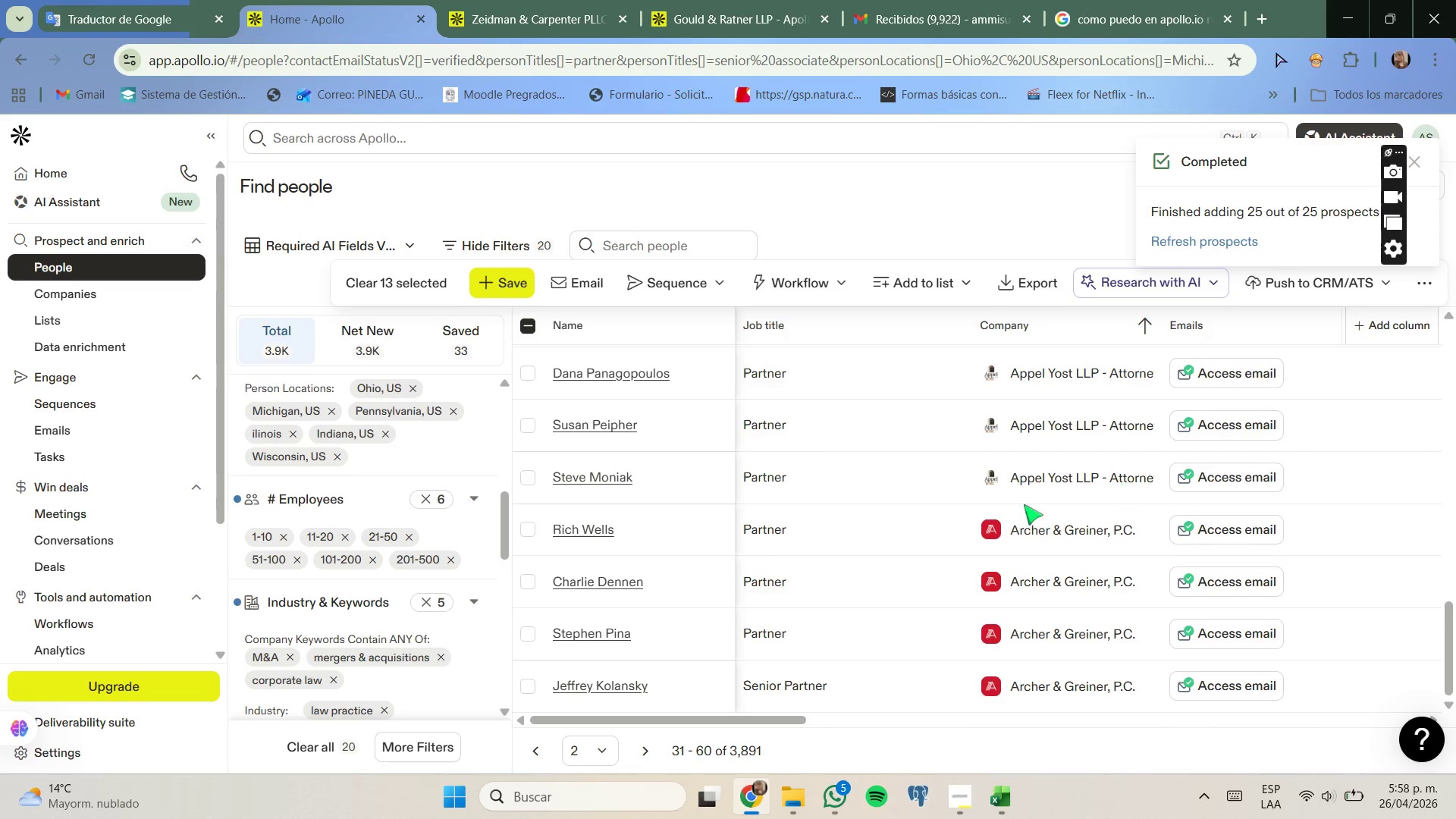 
scroll: coordinate [1000, 520], scroll_direction: up, amount: 4.0
 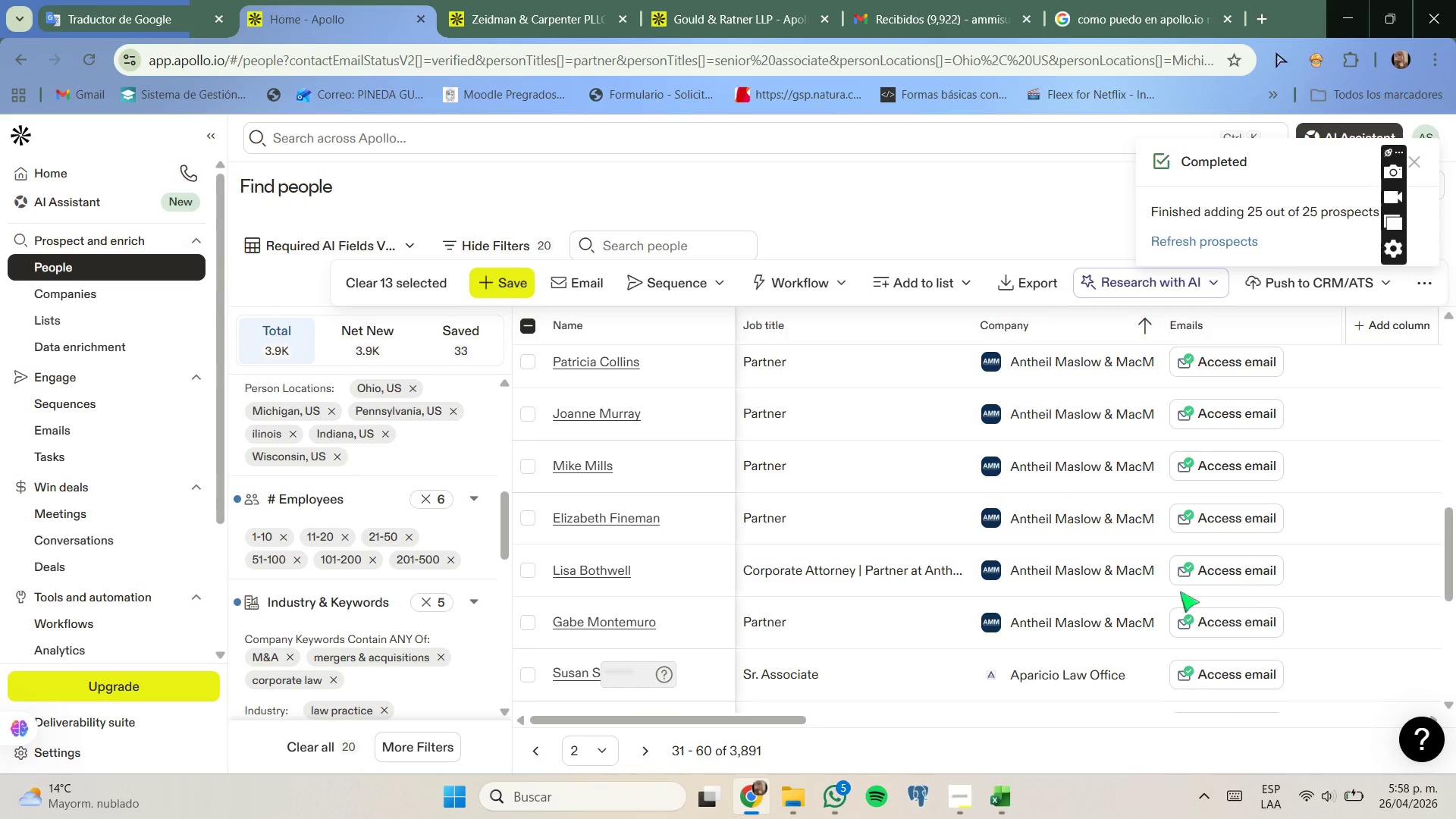 
scroll: coordinate [997, 577], scroll_direction: none, amount: 0.0
 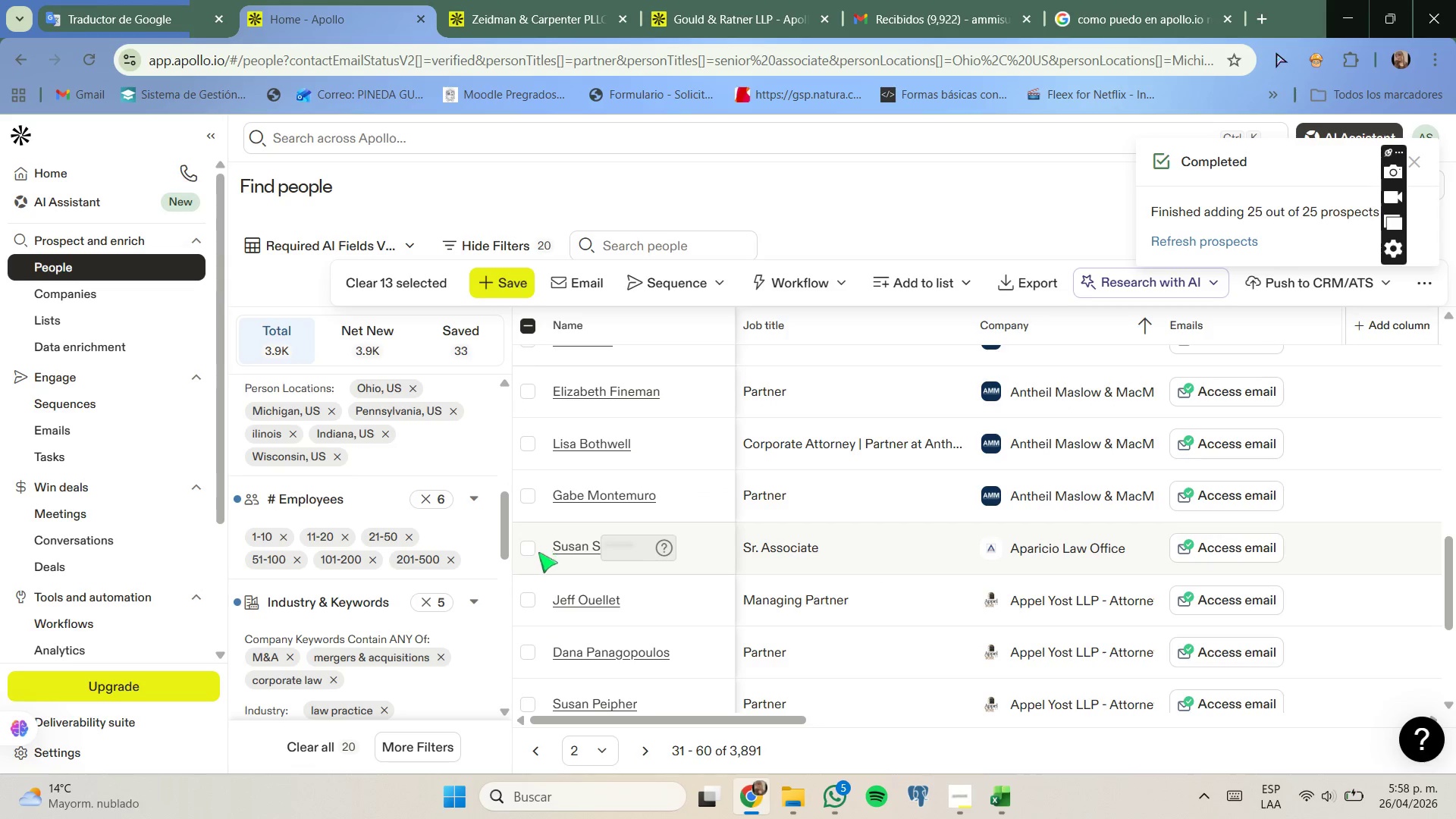 
scroll: coordinate [530, 559], scroll_direction: down, amount: 1.0
 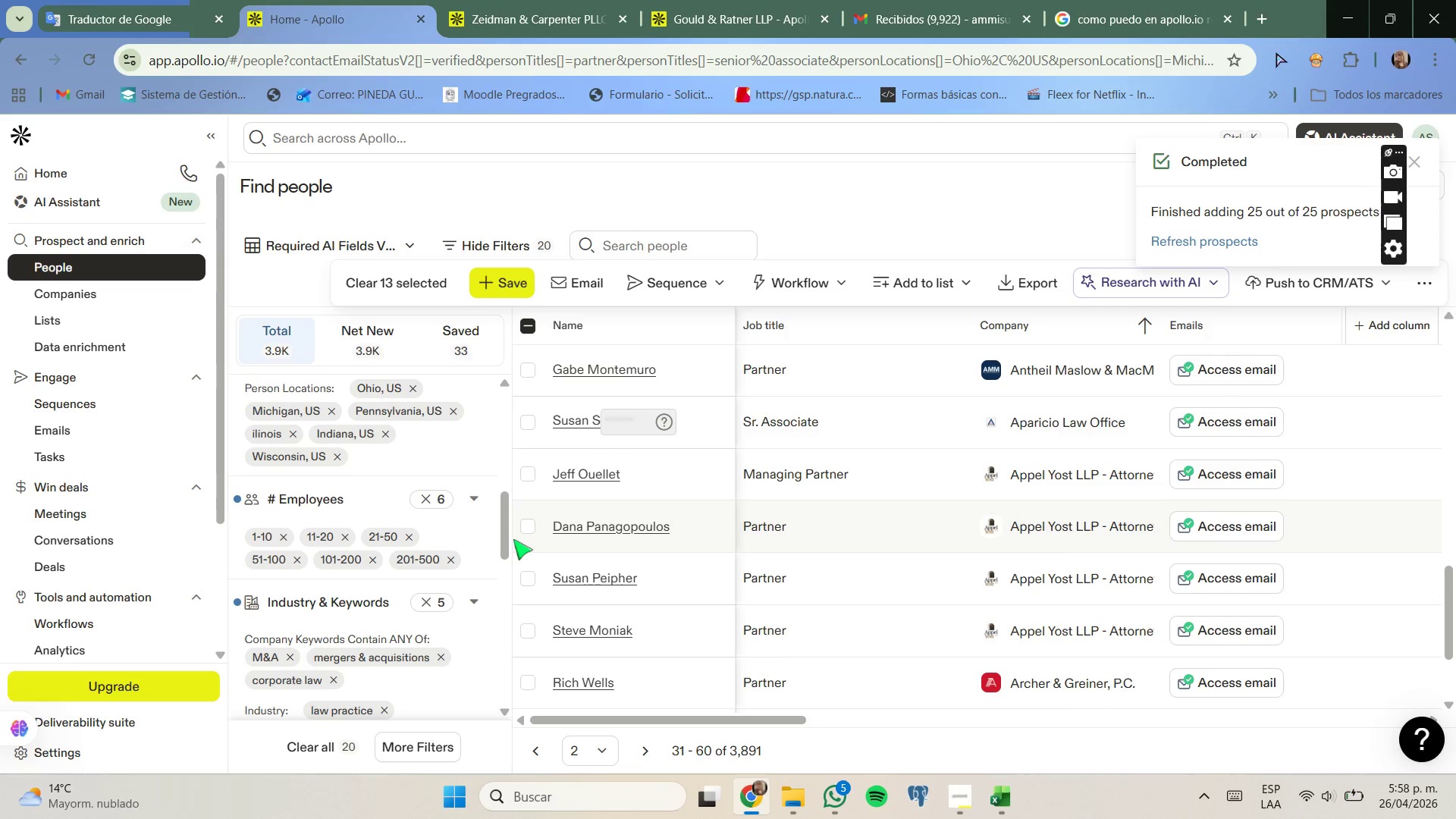 
wait(5.17)
 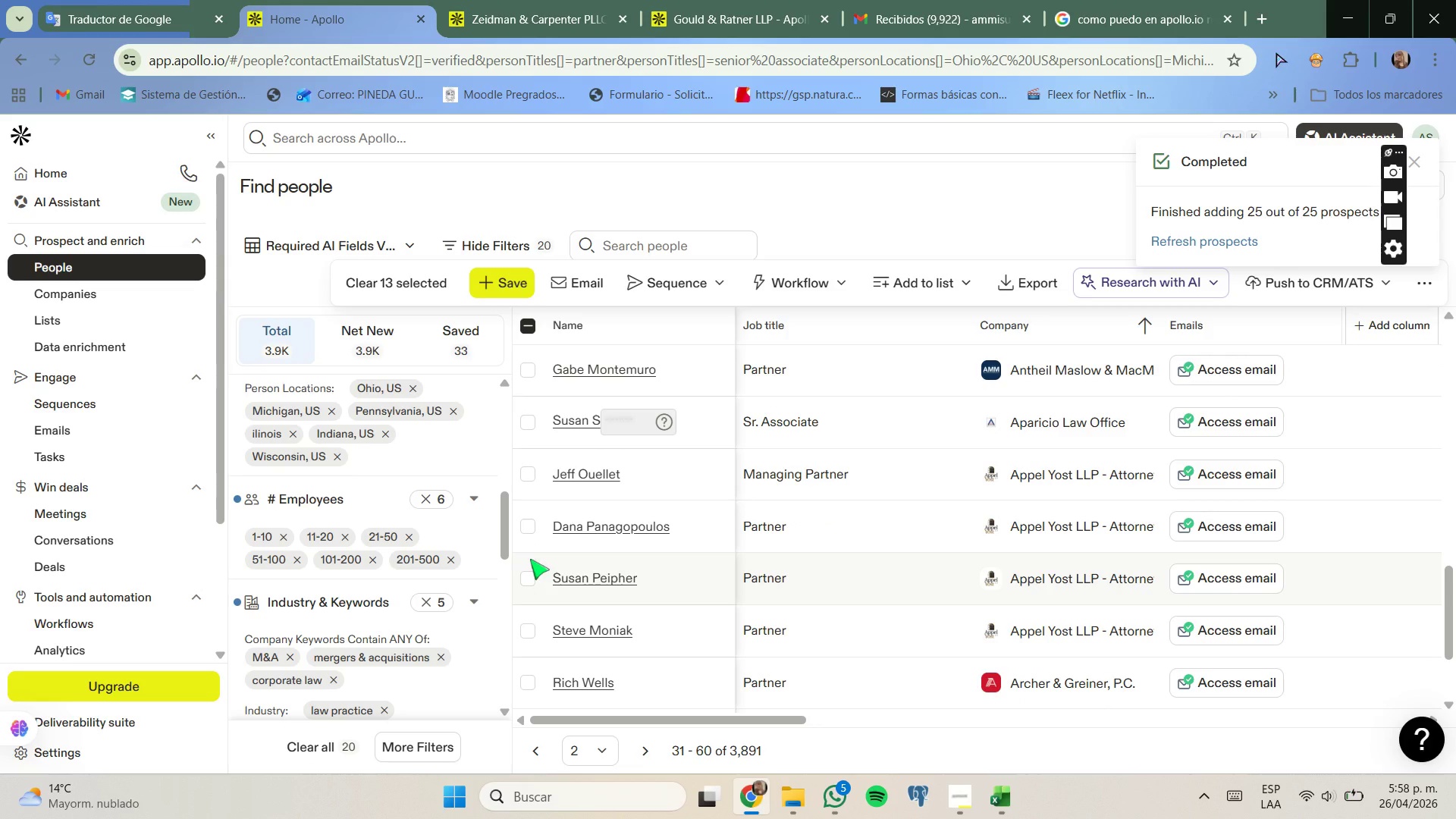 
left_click([522, 526])
 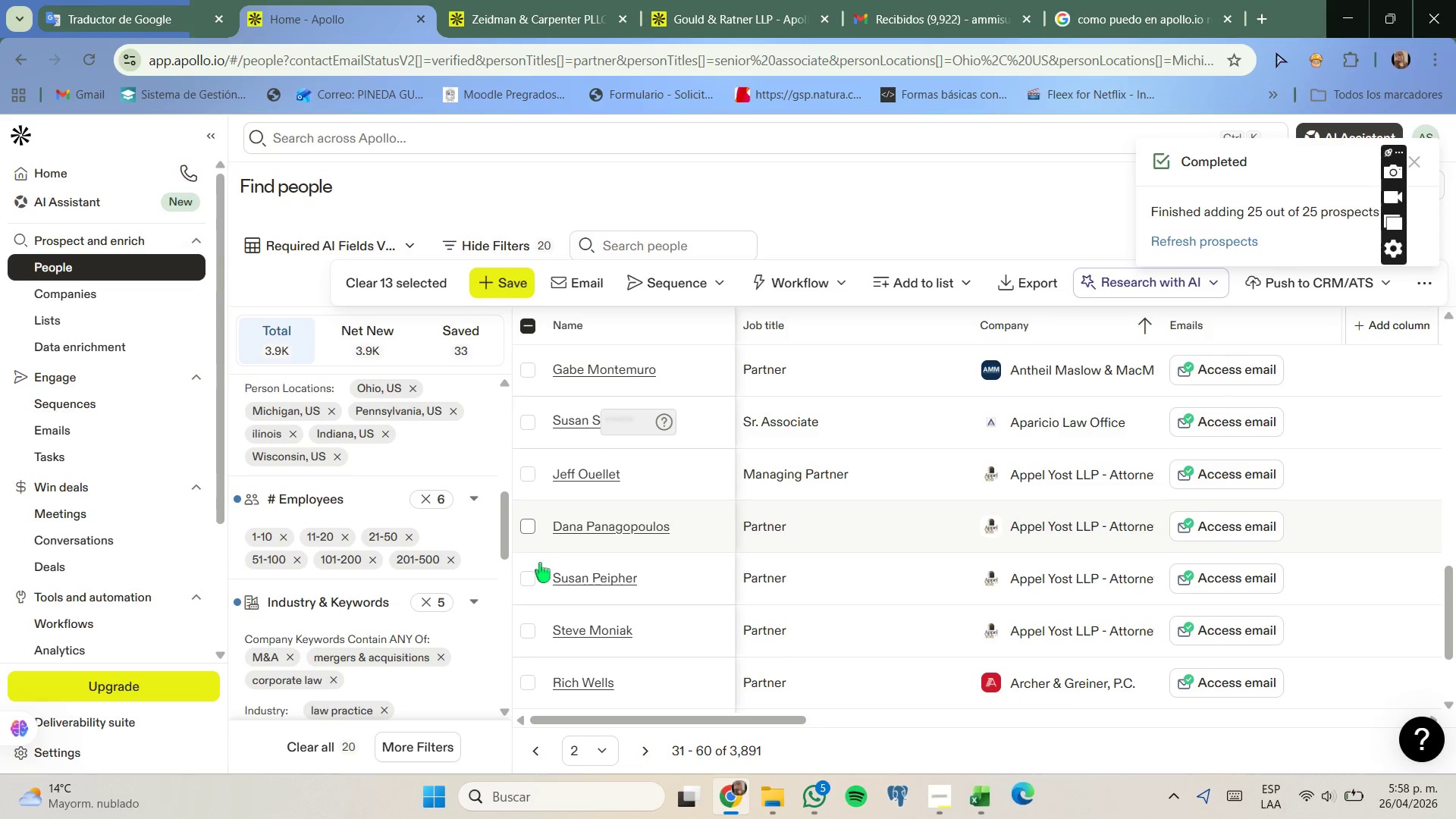 
scroll: coordinate [540, 563], scroll_direction: down, amount: 1.0
 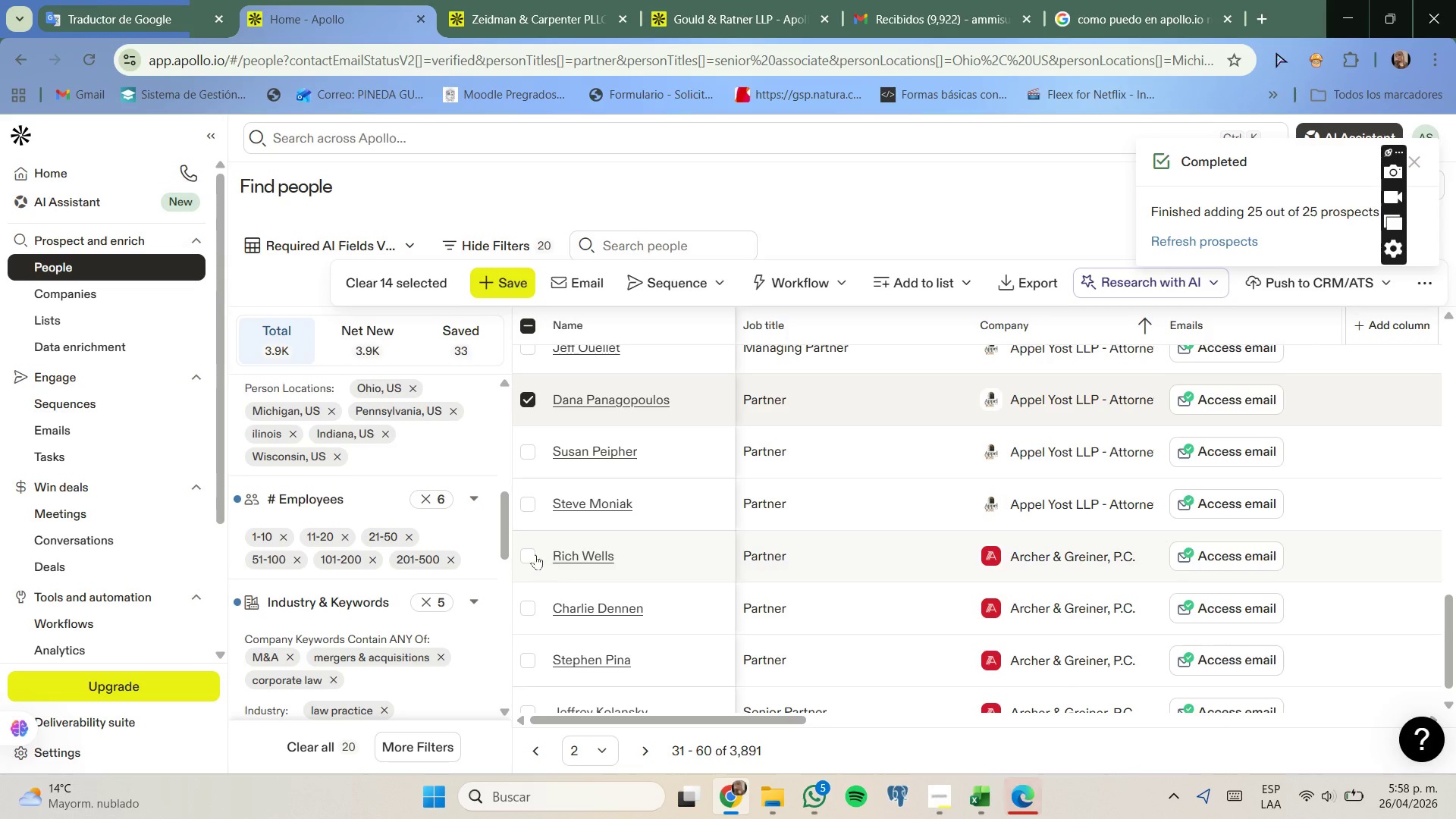 
left_click([534, 551])
 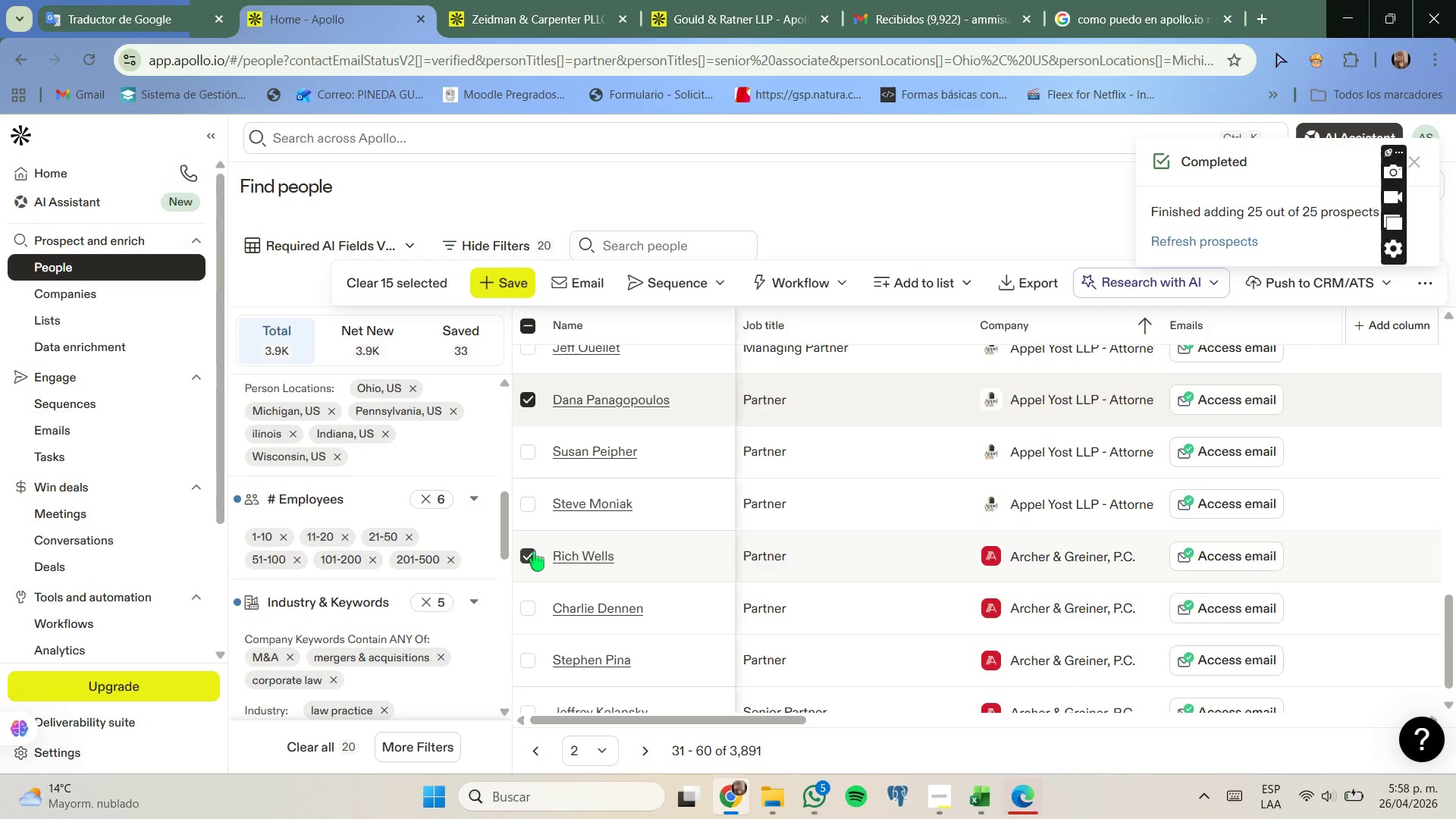 
scroll: coordinate [534, 551], scroll_direction: down, amount: 1.0
 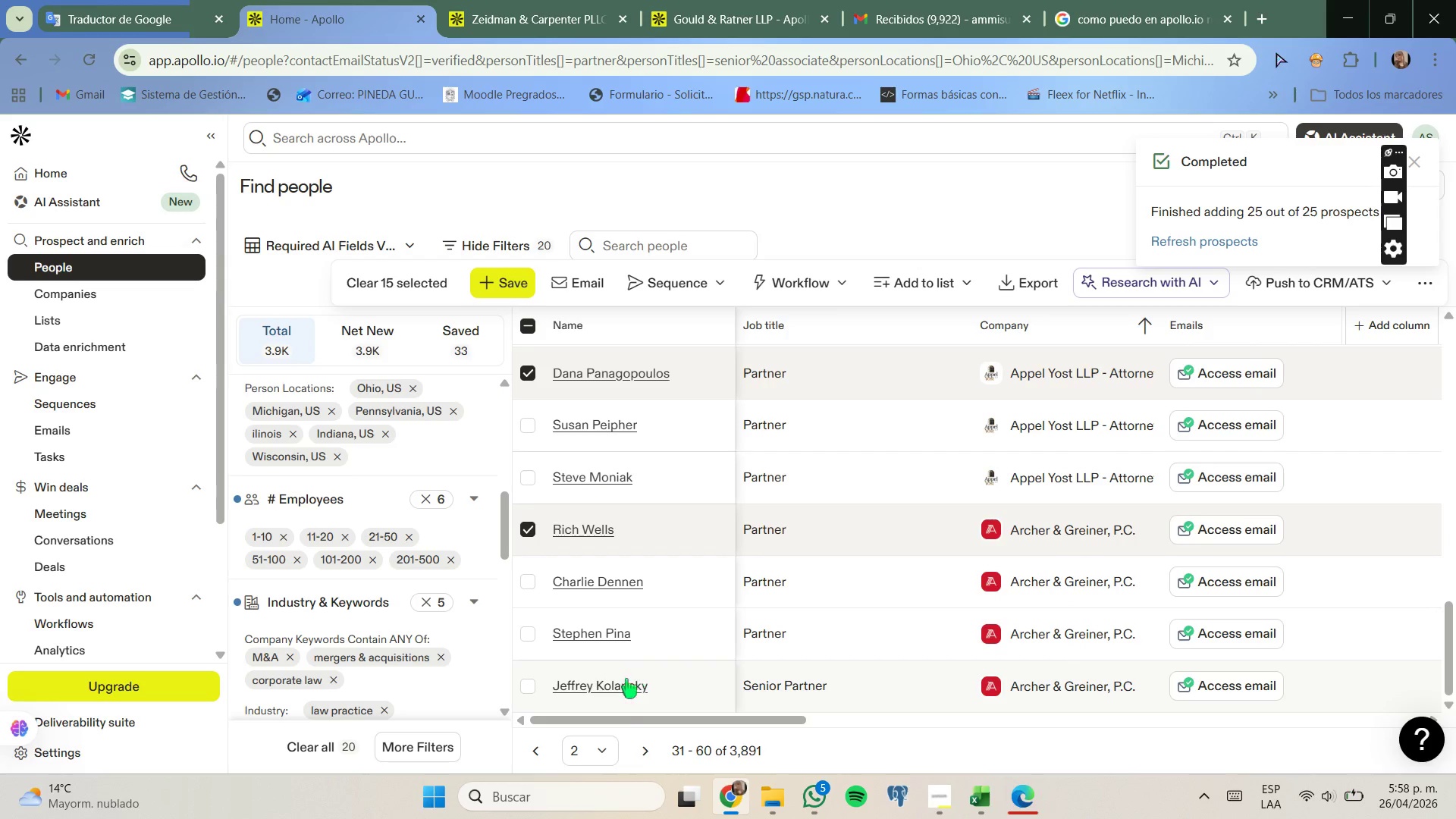 
left_click([643, 757])
 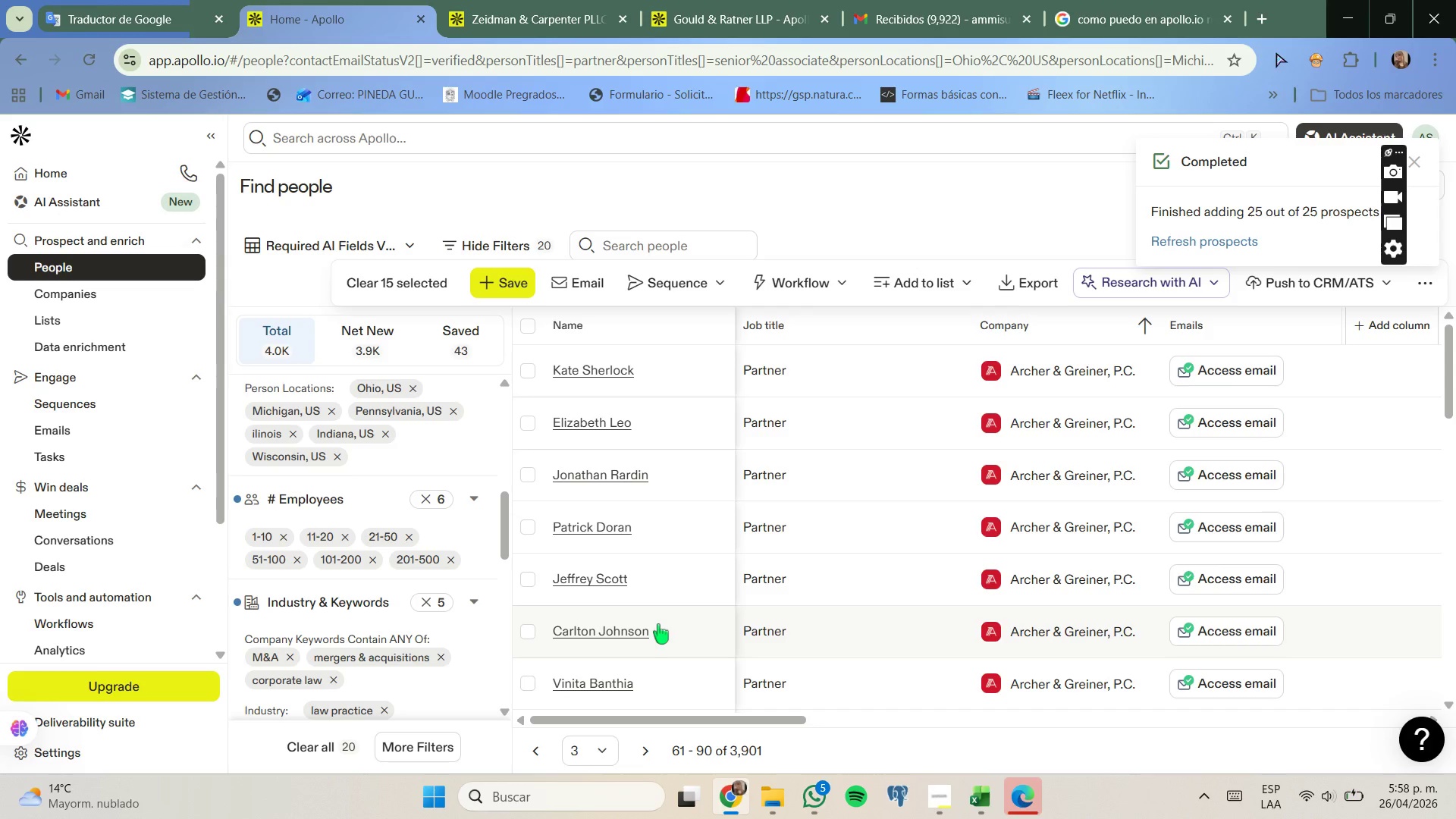 
wait(8.17)
 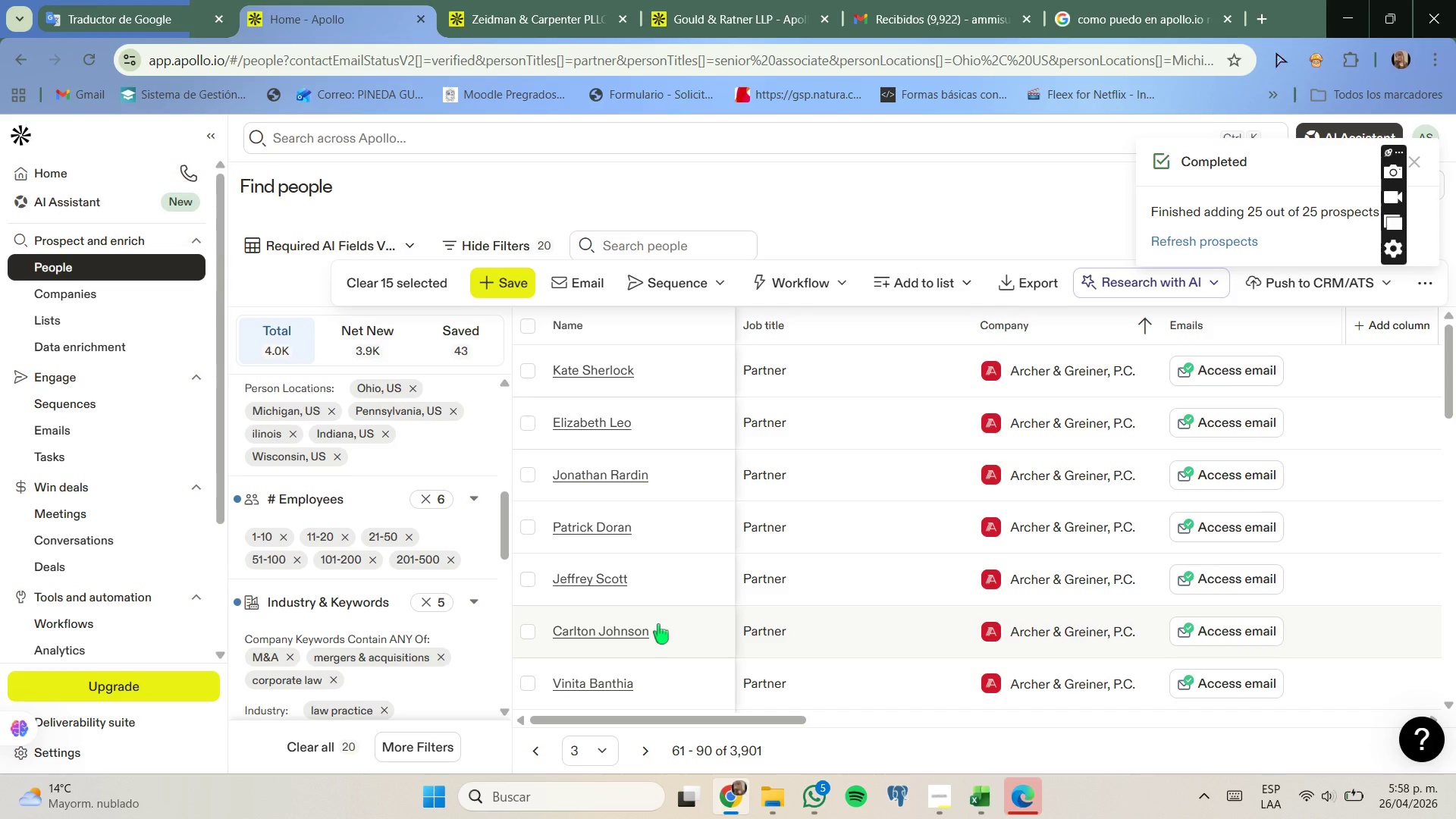 
scroll: coordinate [626, 447], scroll_direction: down, amount: 4.0
 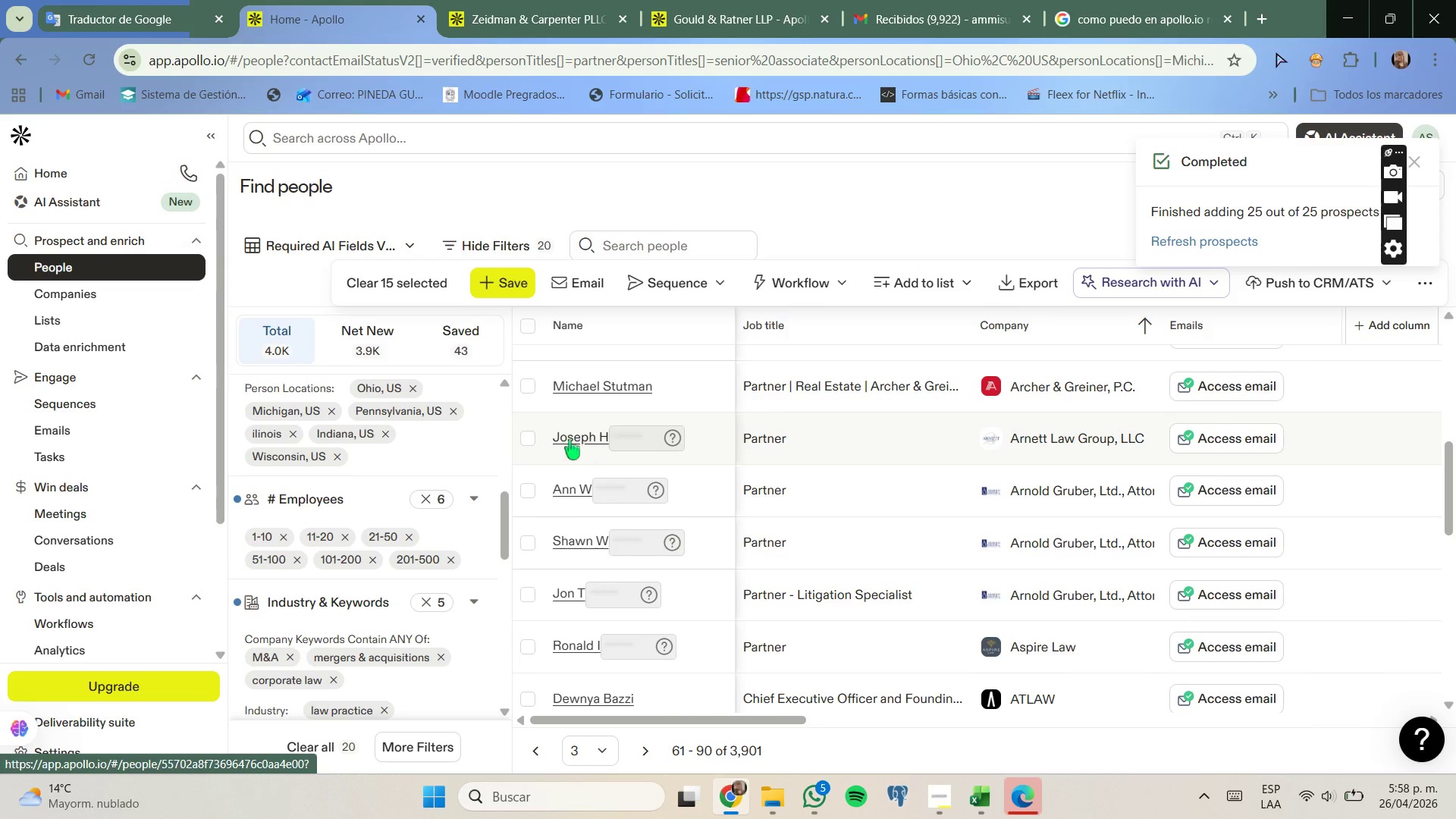 
left_click([529, 433])
 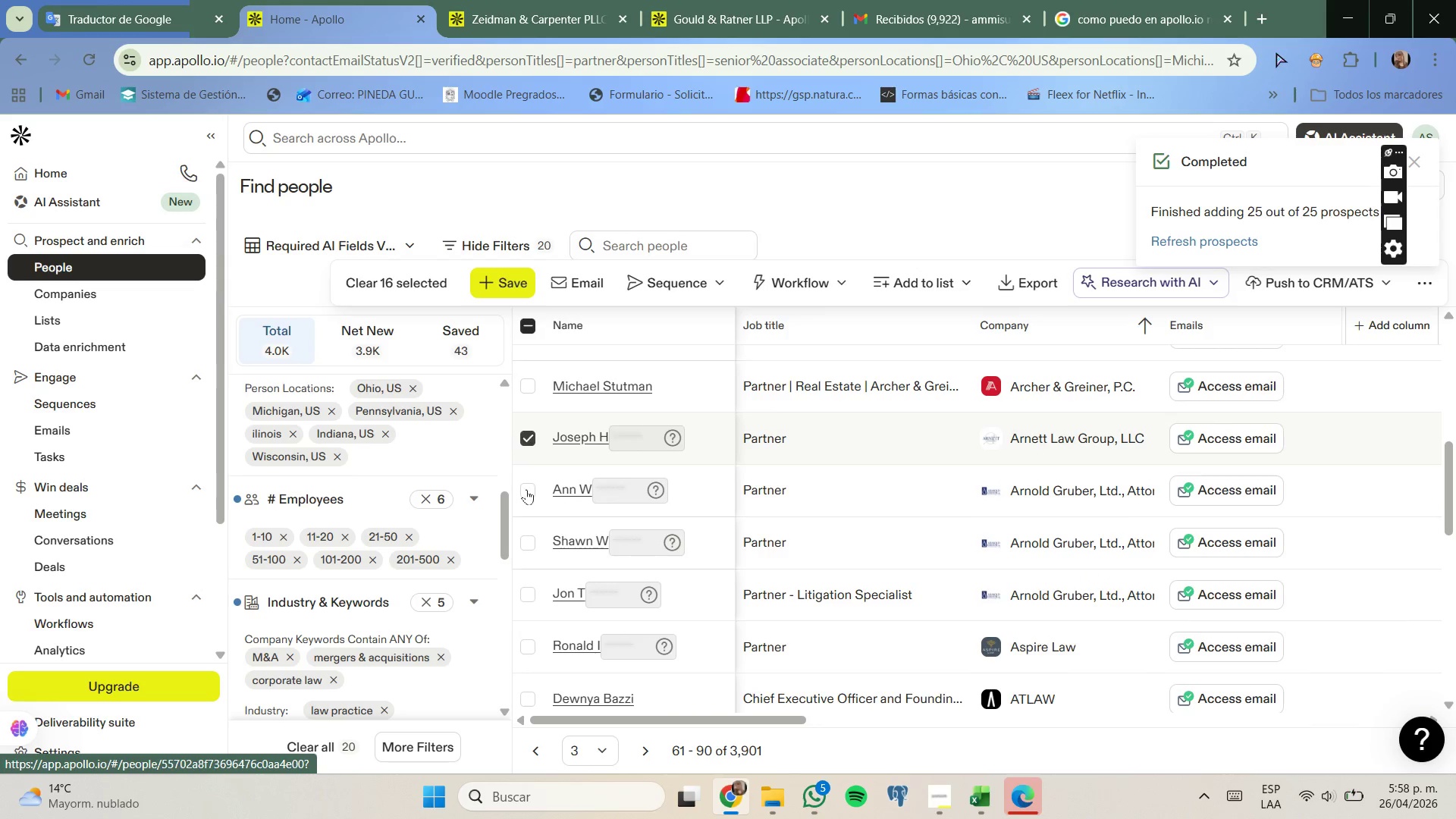 
left_click([526, 489])
 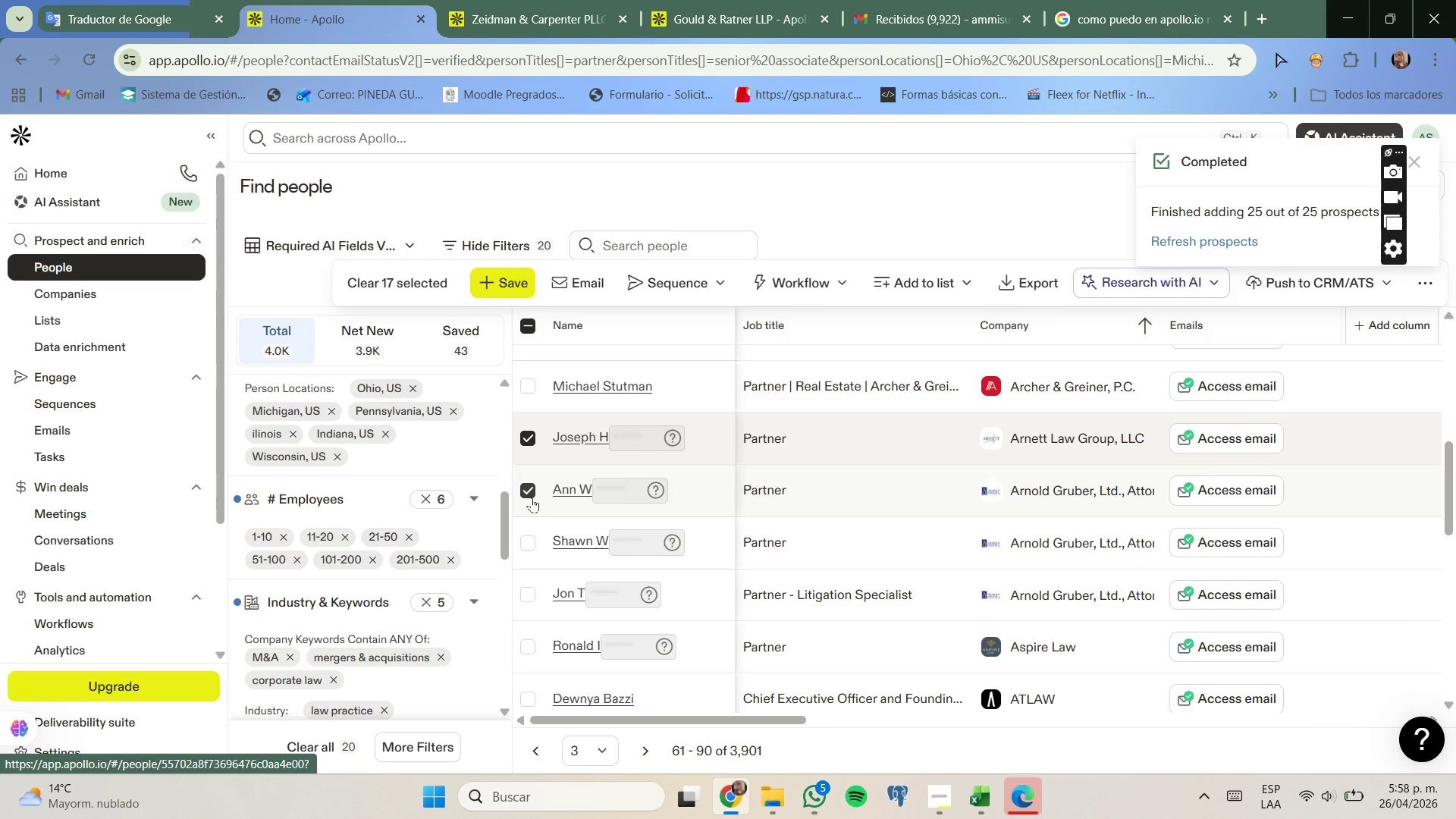 
scroll: coordinate [532, 500], scroll_direction: down, amount: 1.0
 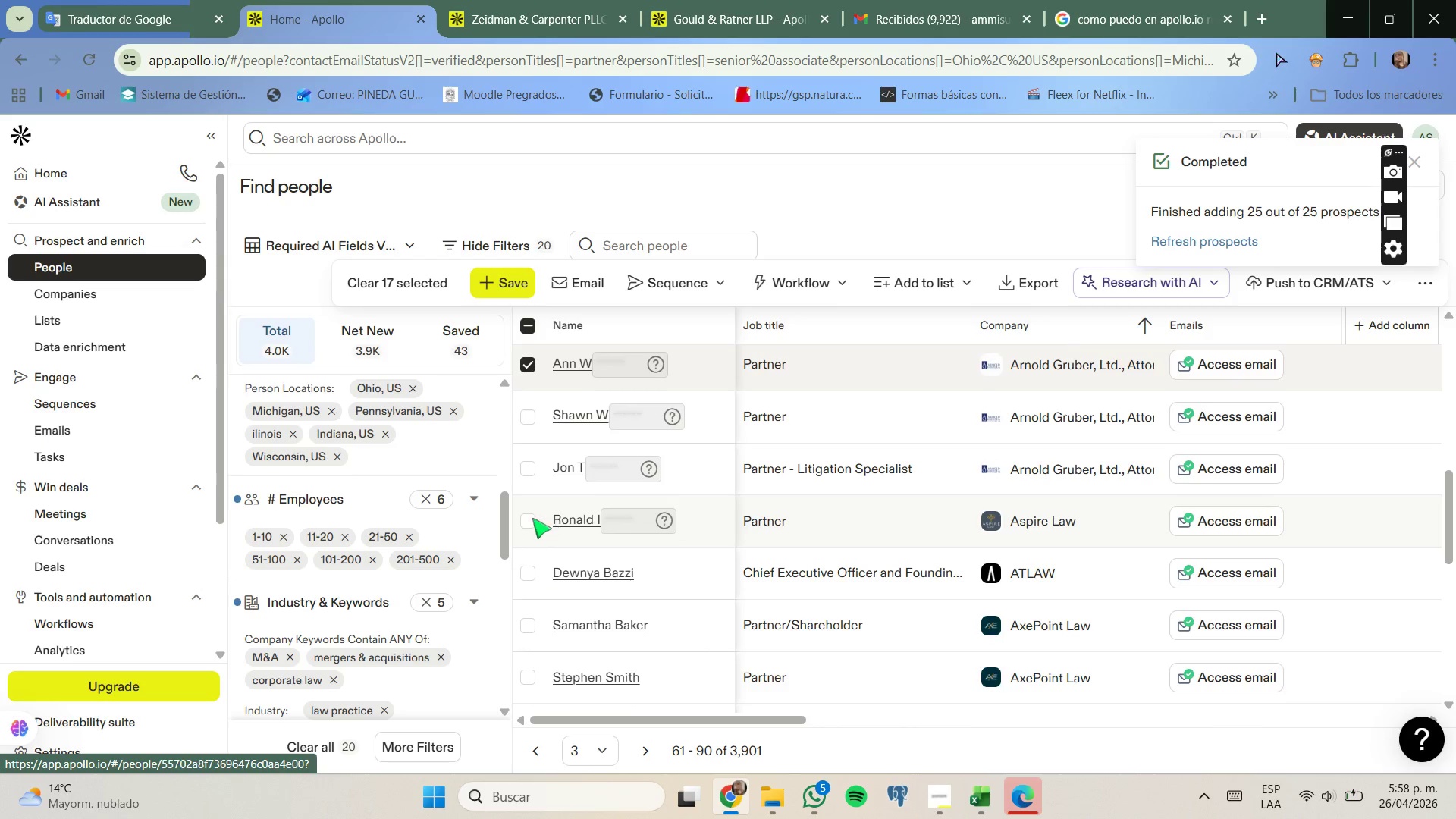 
left_click([529, 518])
 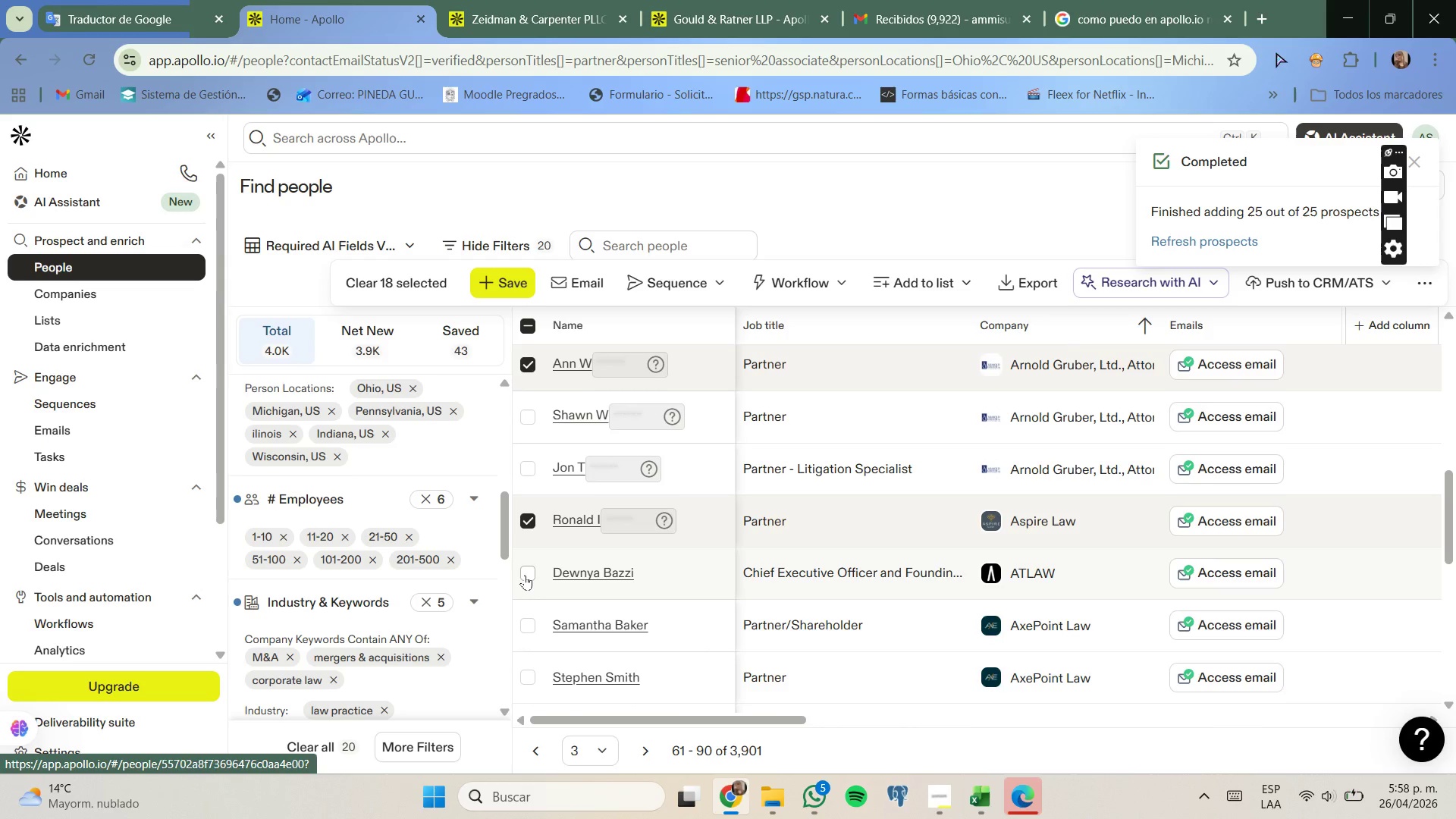 
scroll: coordinate [525, 575], scroll_direction: down, amount: 1.0
 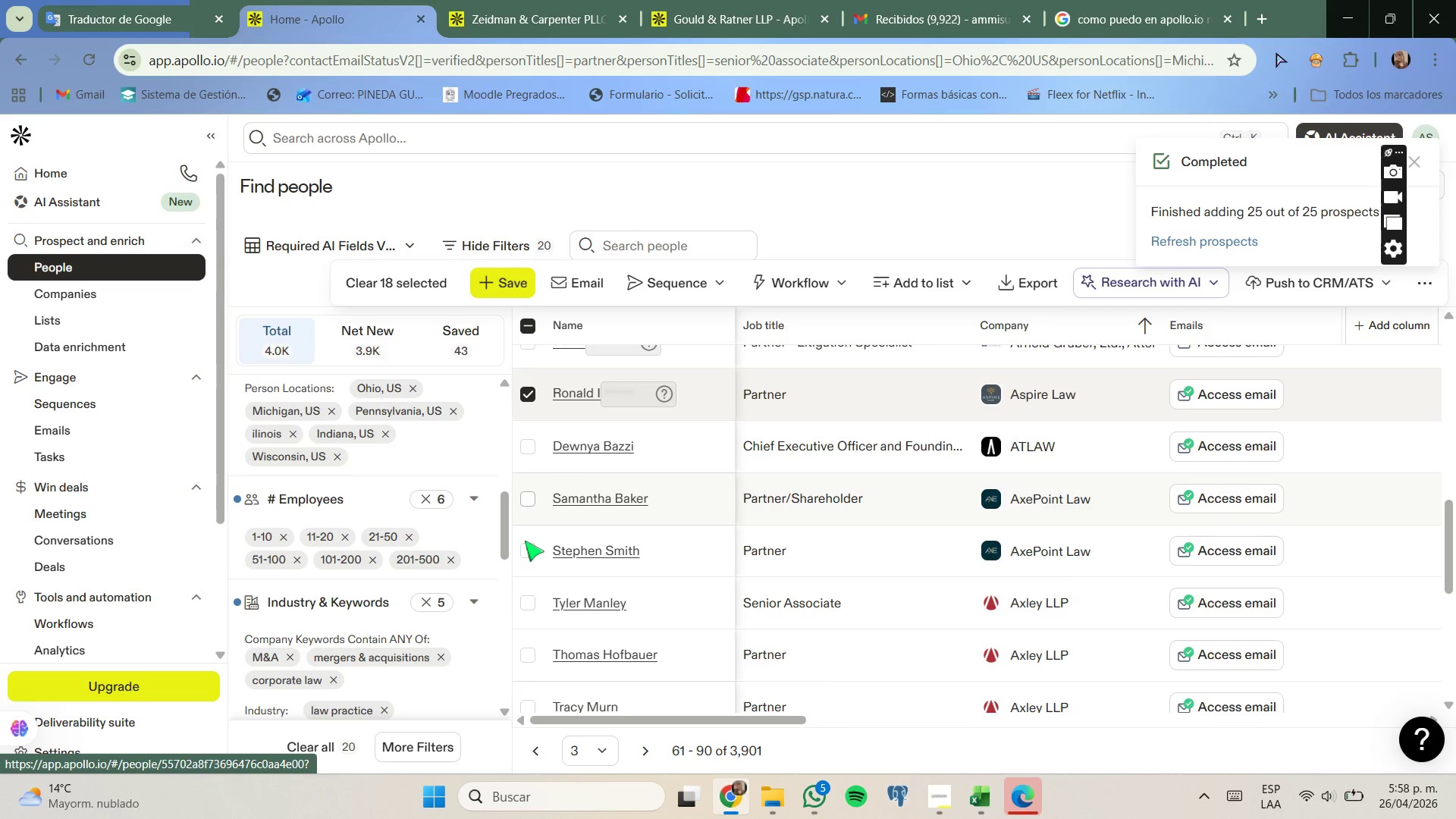 
left_click([528, 551])
 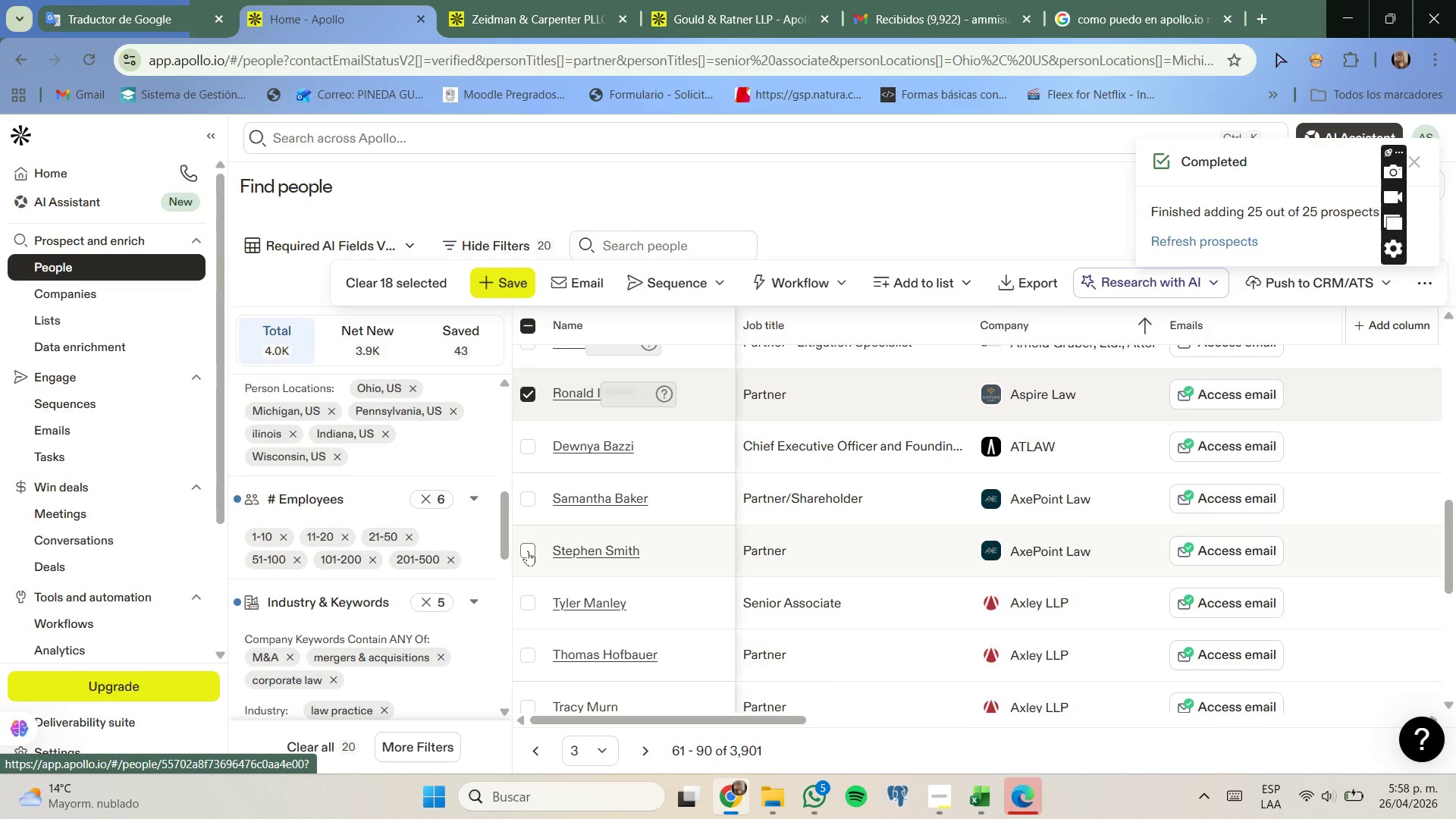 
scroll: coordinate [528, 551], scroll_direction: down, amount: 1.0
 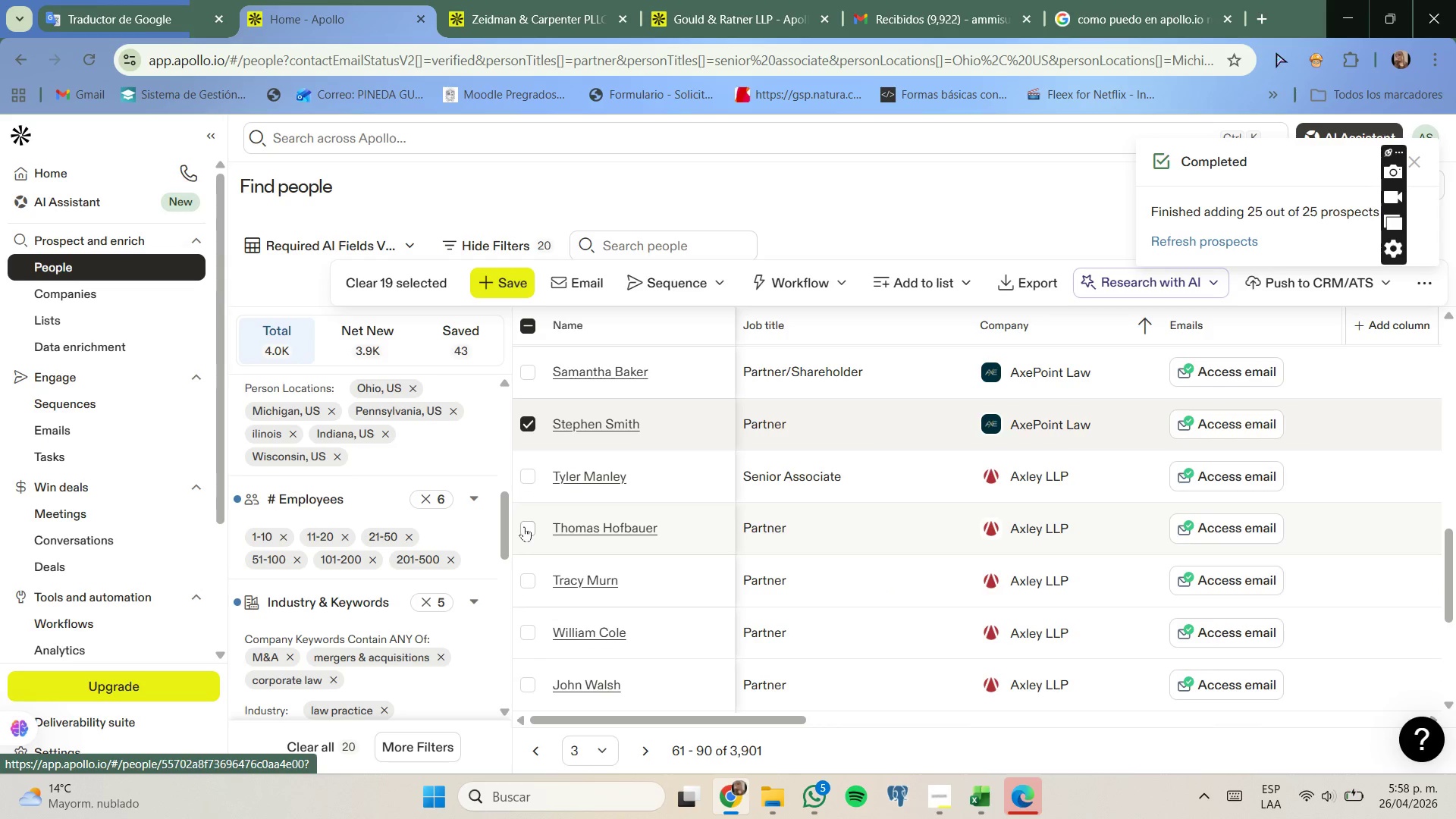 
left_click([524, 526])
 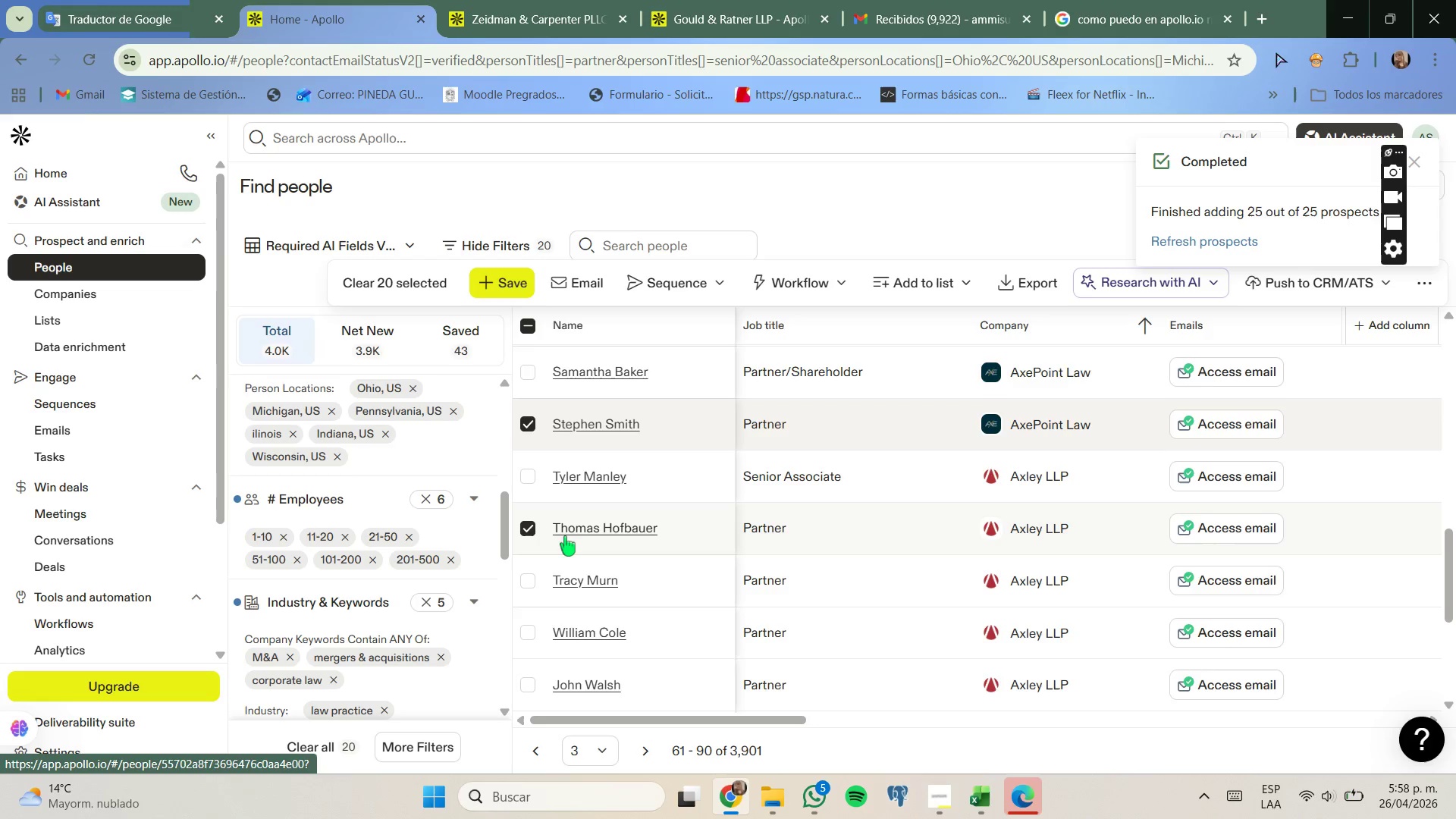 
scroll: coordinate [565, 536], scroll_direction: down, amount: 5.0
 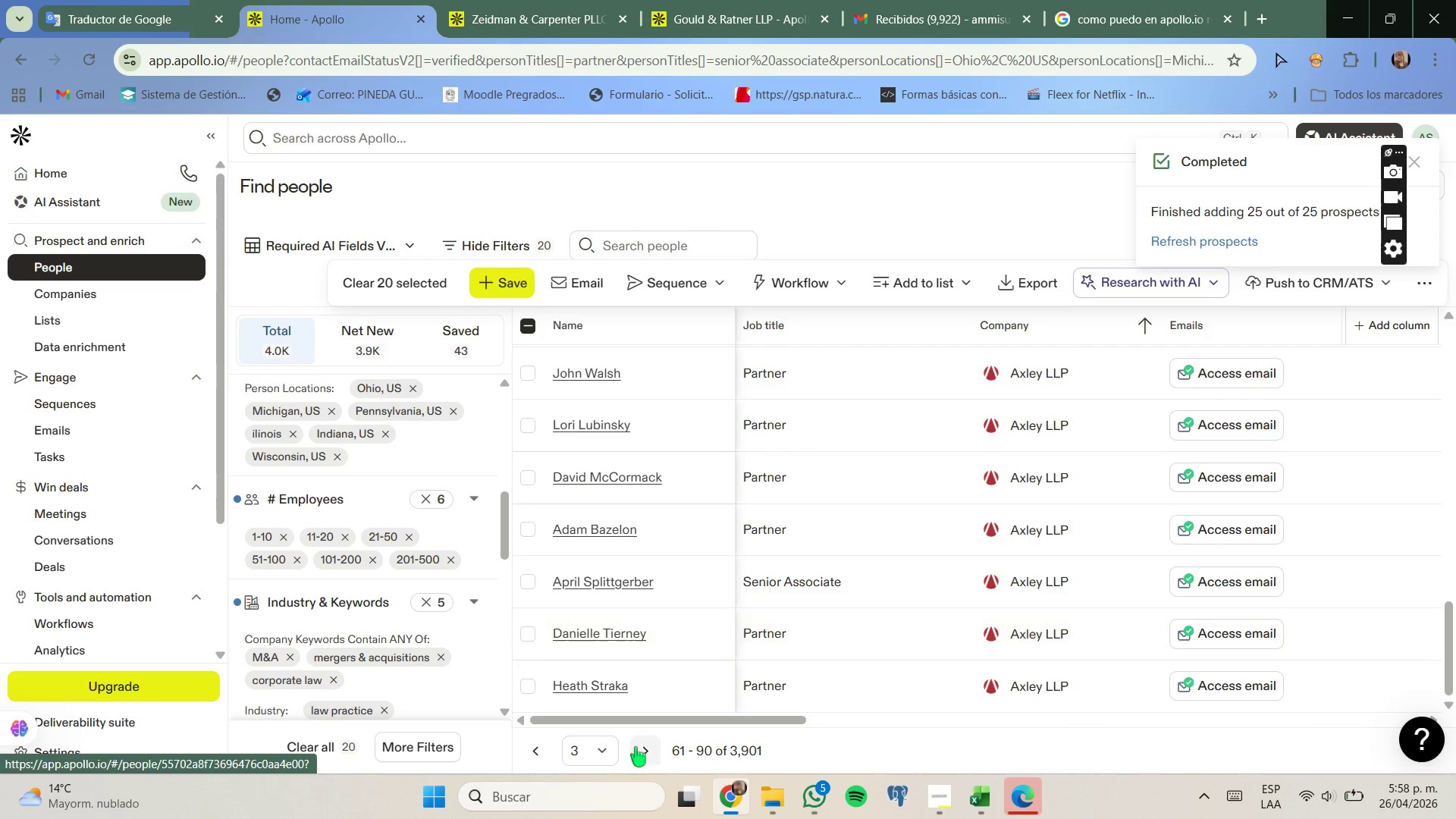 
left_click([636, 747])
 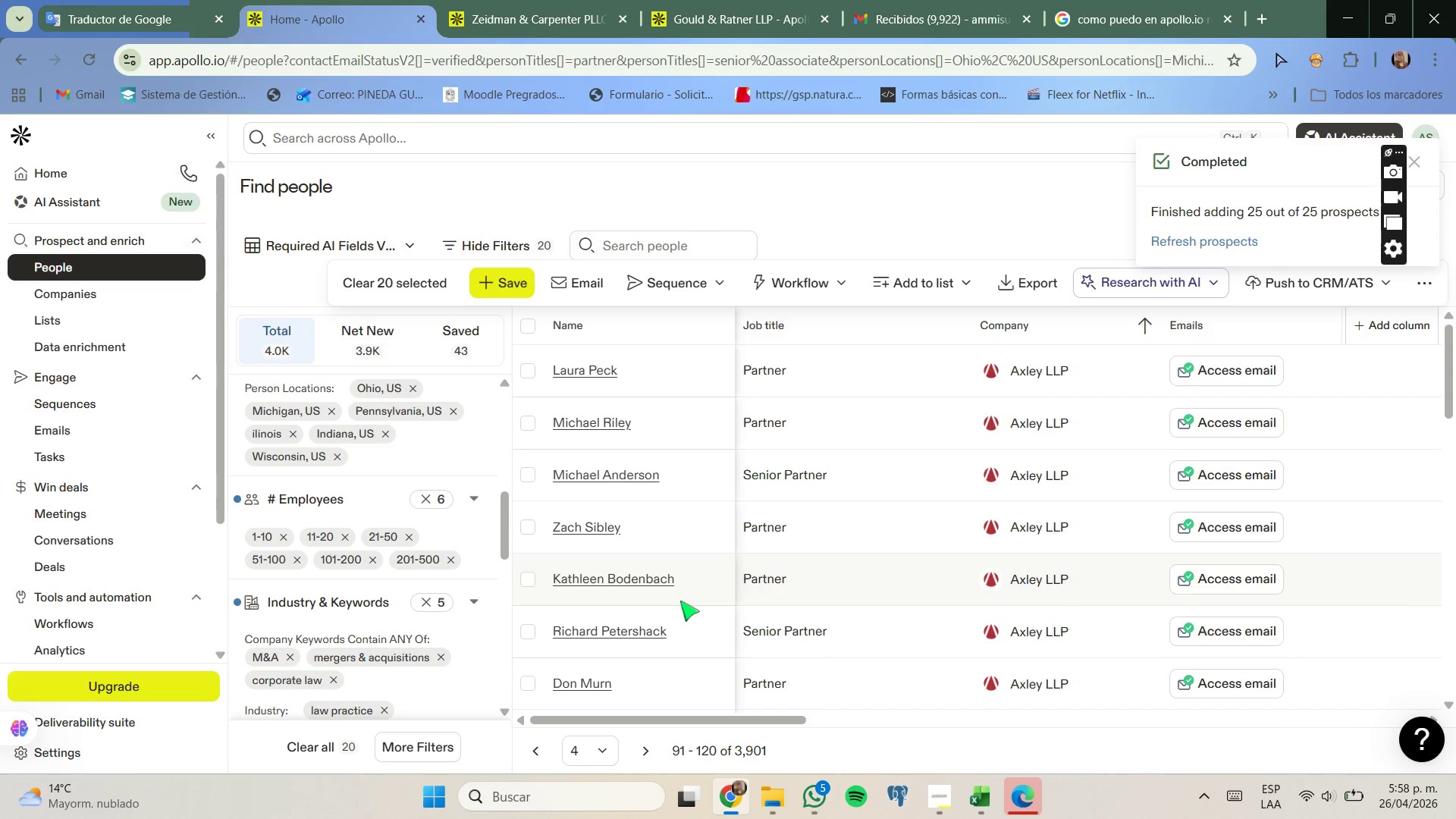 
scroll: coordinate [677, 578], scroll_direction: down, amount: 10.0
 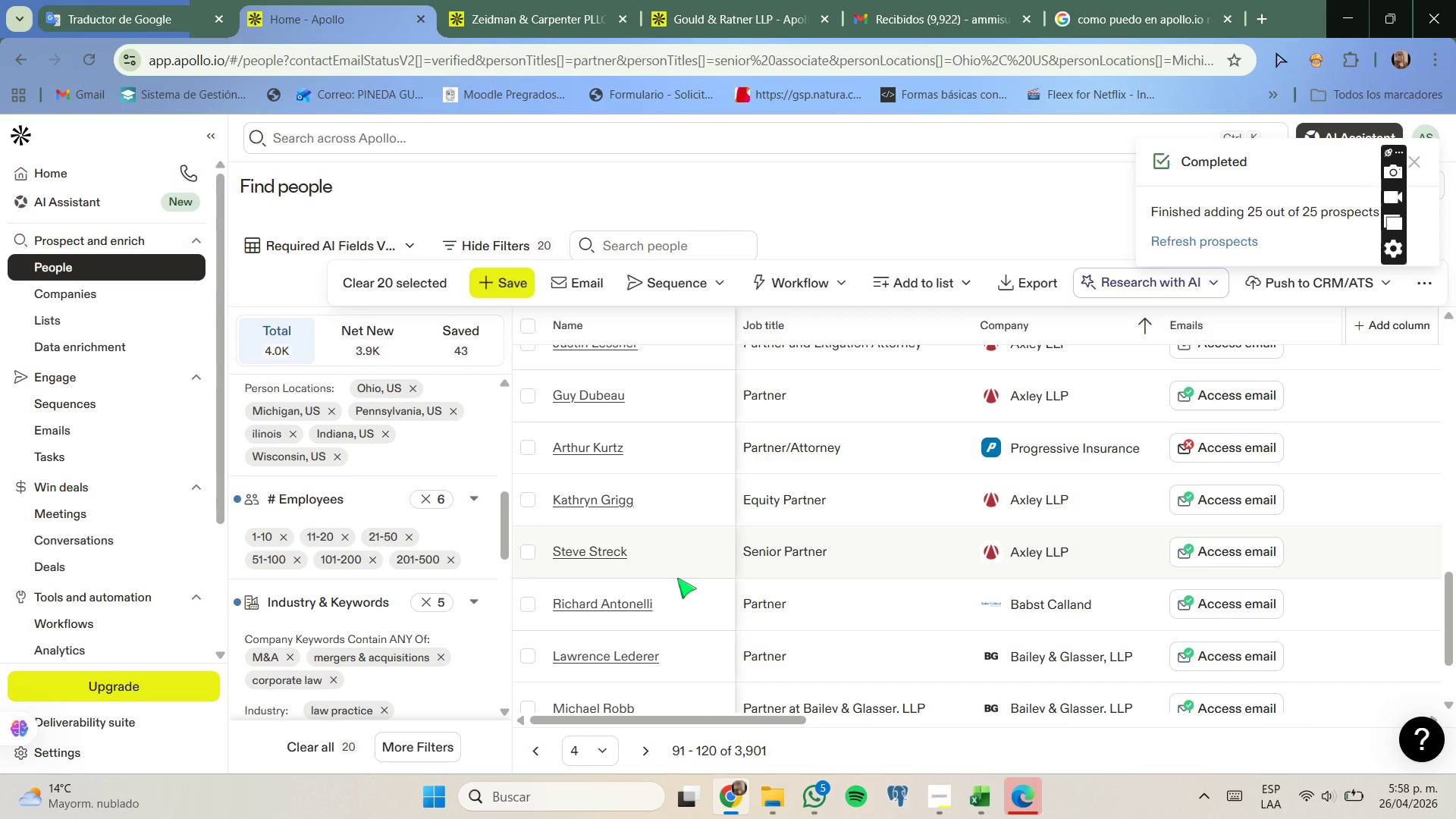 
scroll: coordinate [677, 578], scroll_direction: none, amount: 0.0
 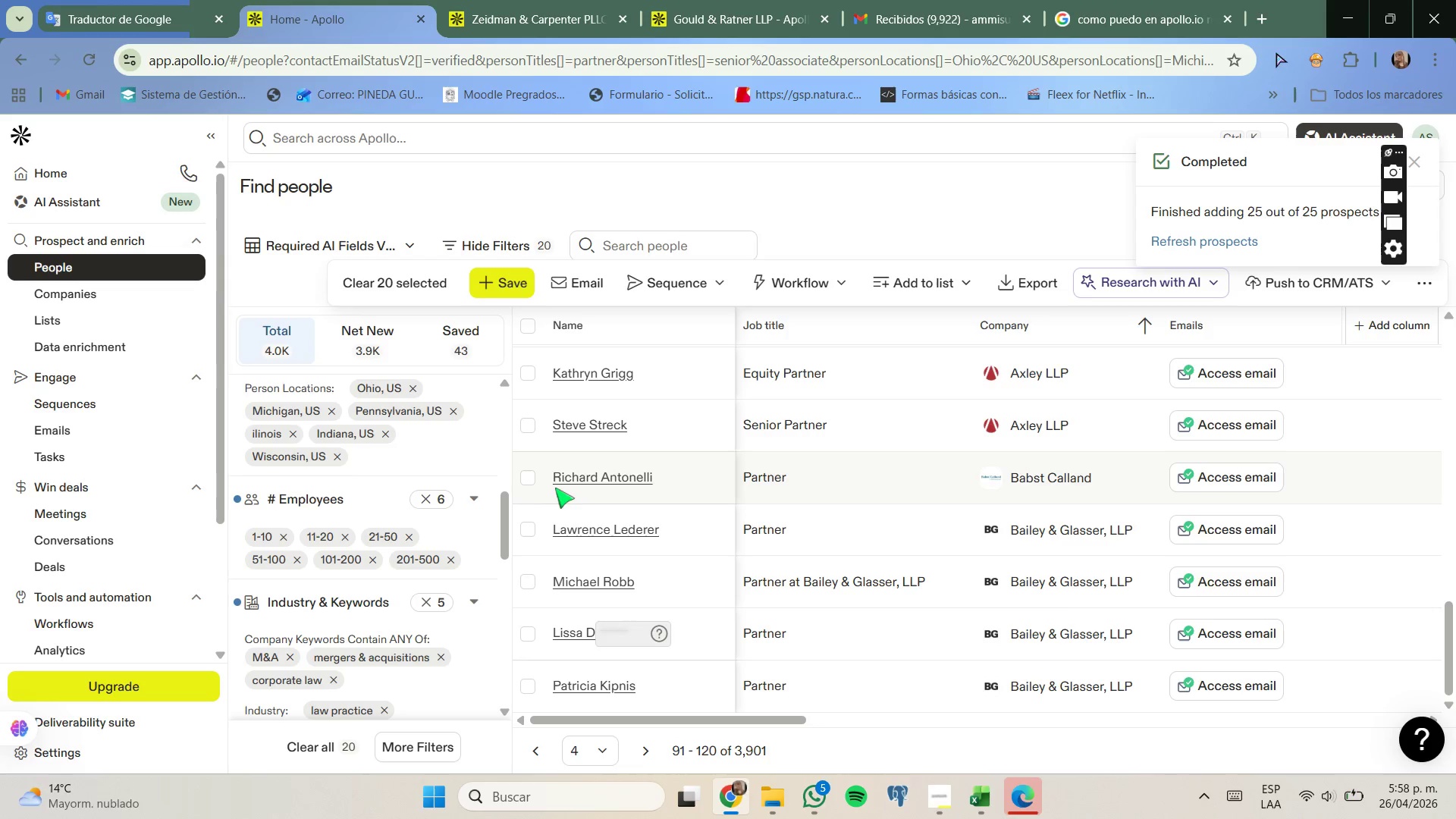 
left_click([530, 476])
 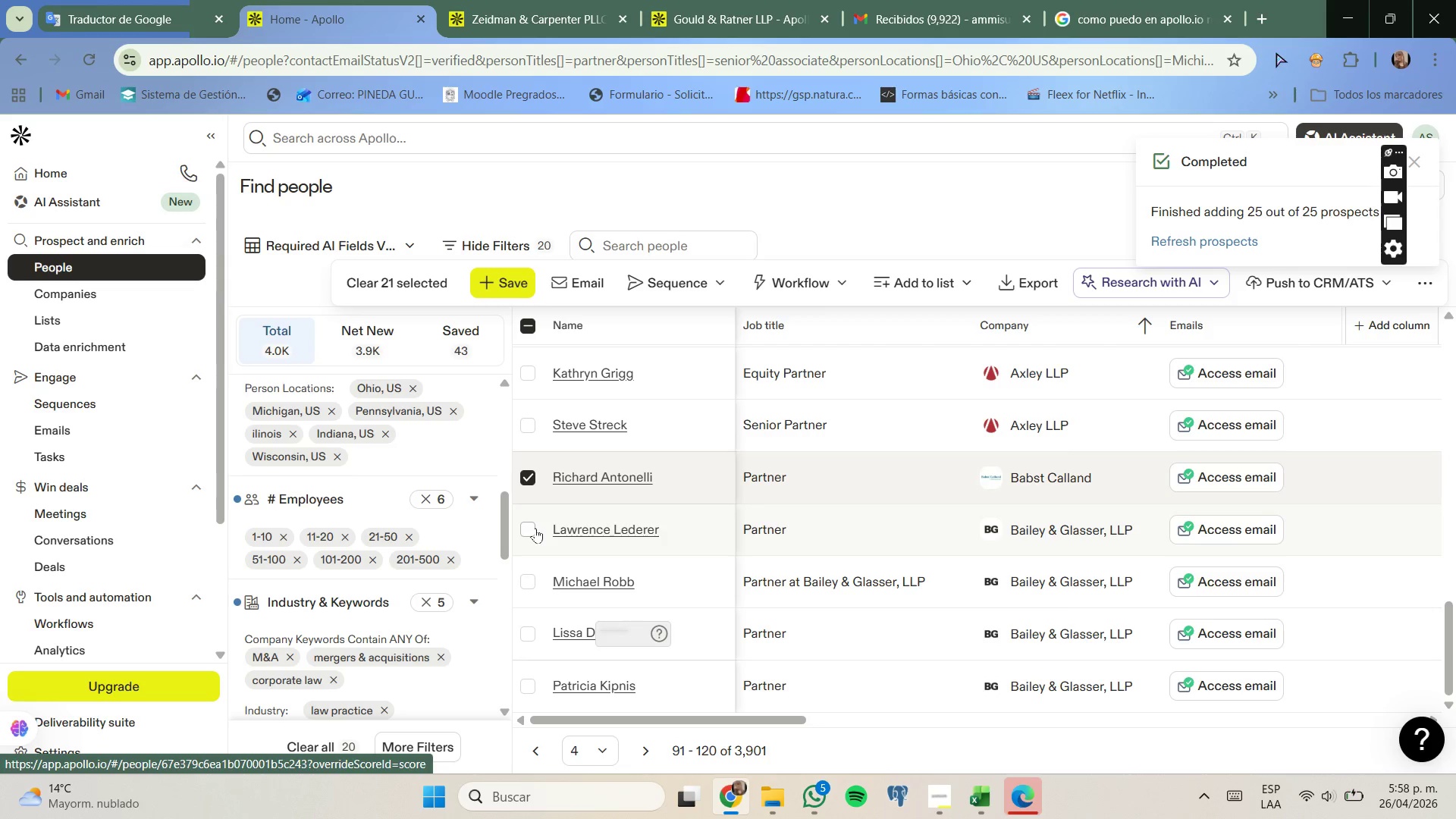 
left_click([535, 528])
 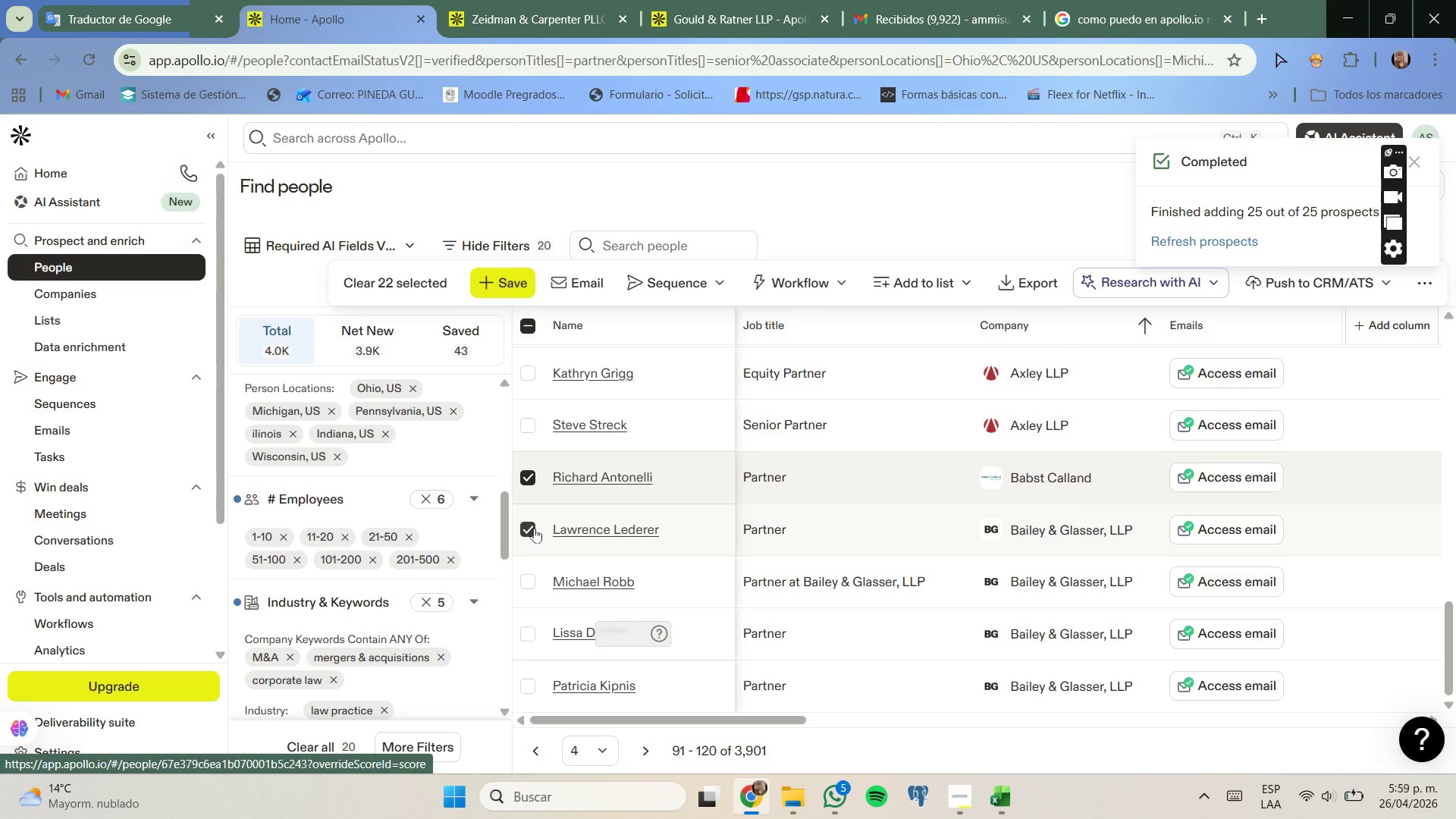 
scroll: coordinate [544, 516], scroll_direction: down, amount: 2.0
 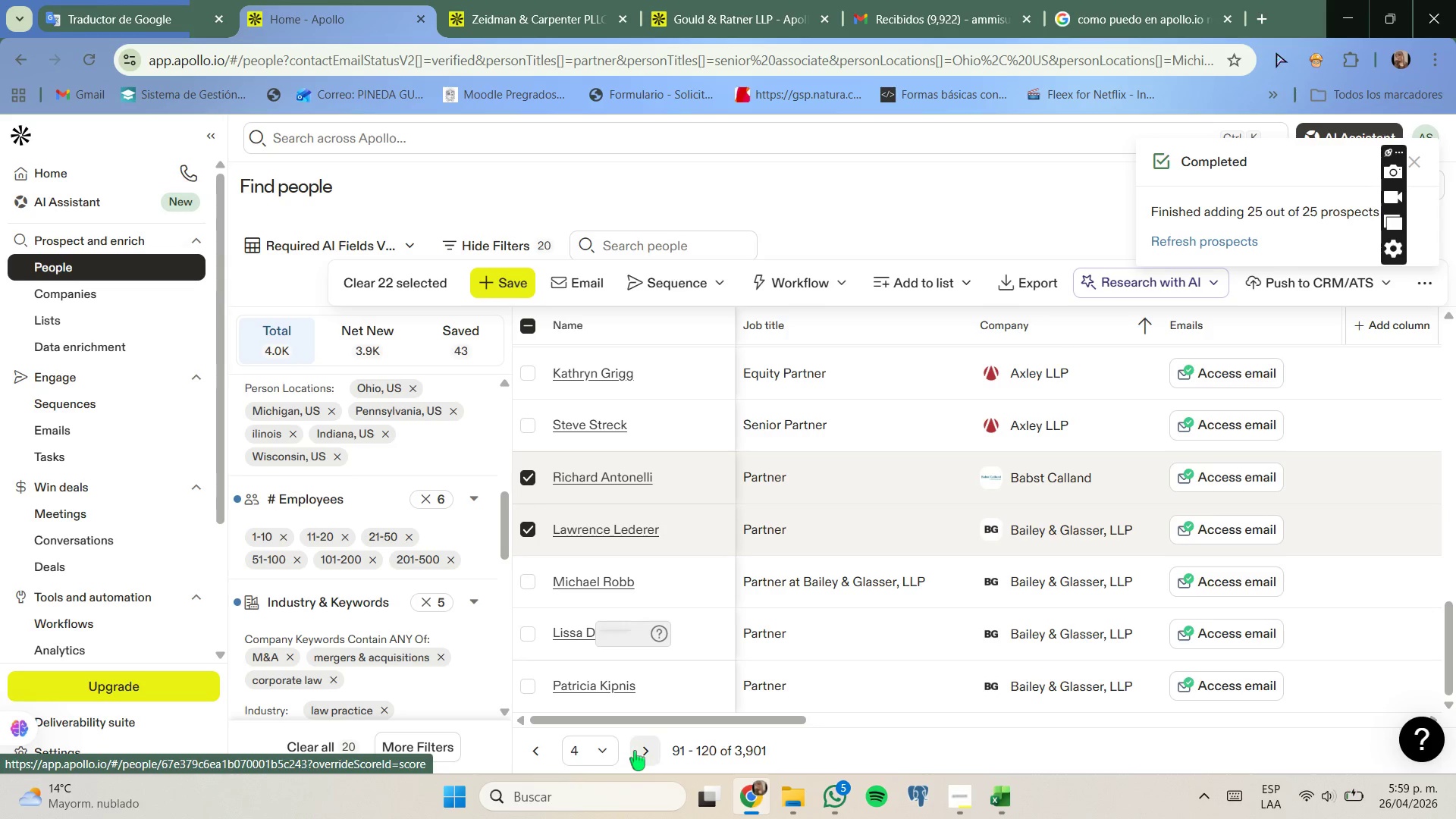 
left_click([639, 752])
 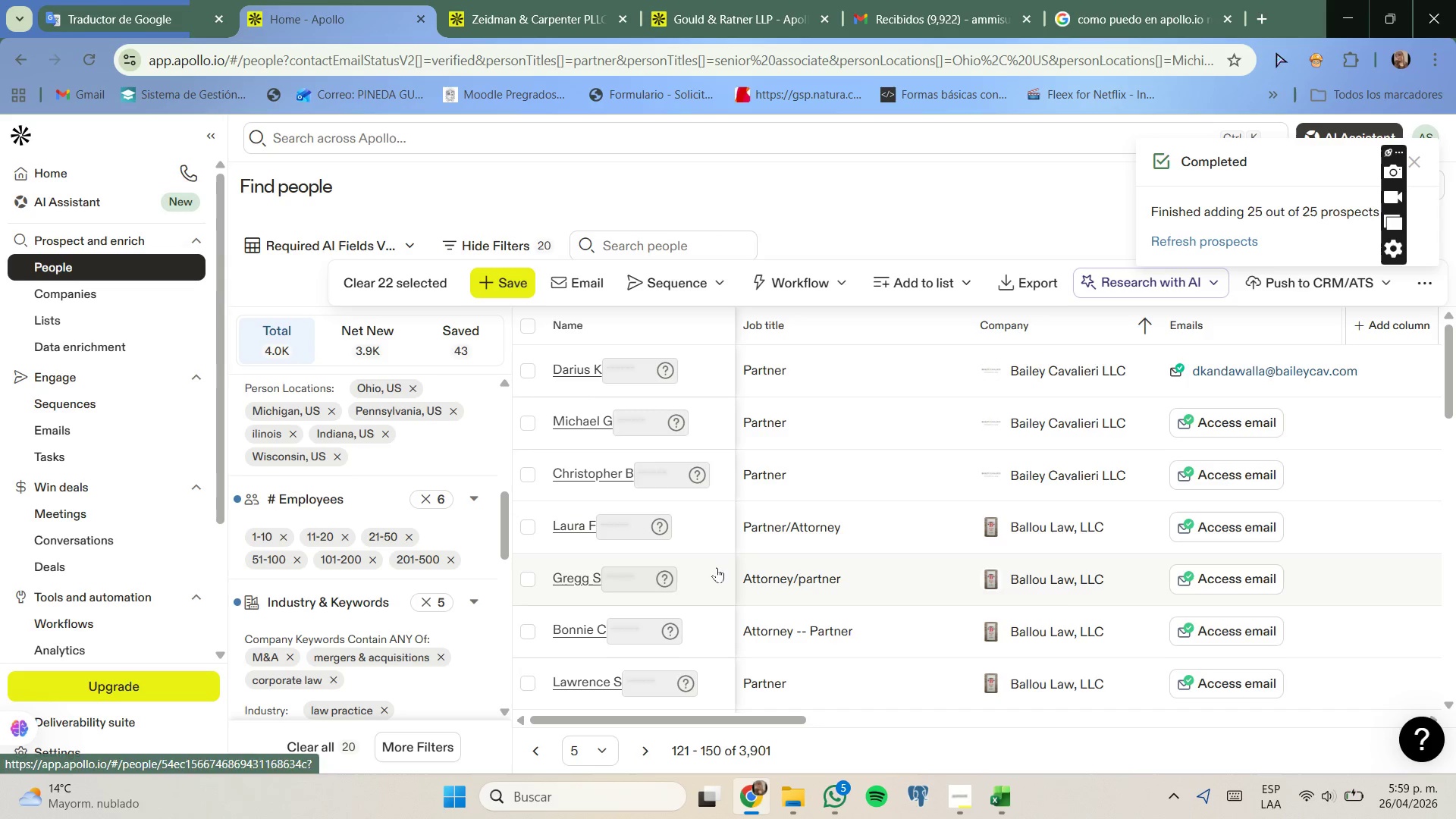 
wait(5.72)
 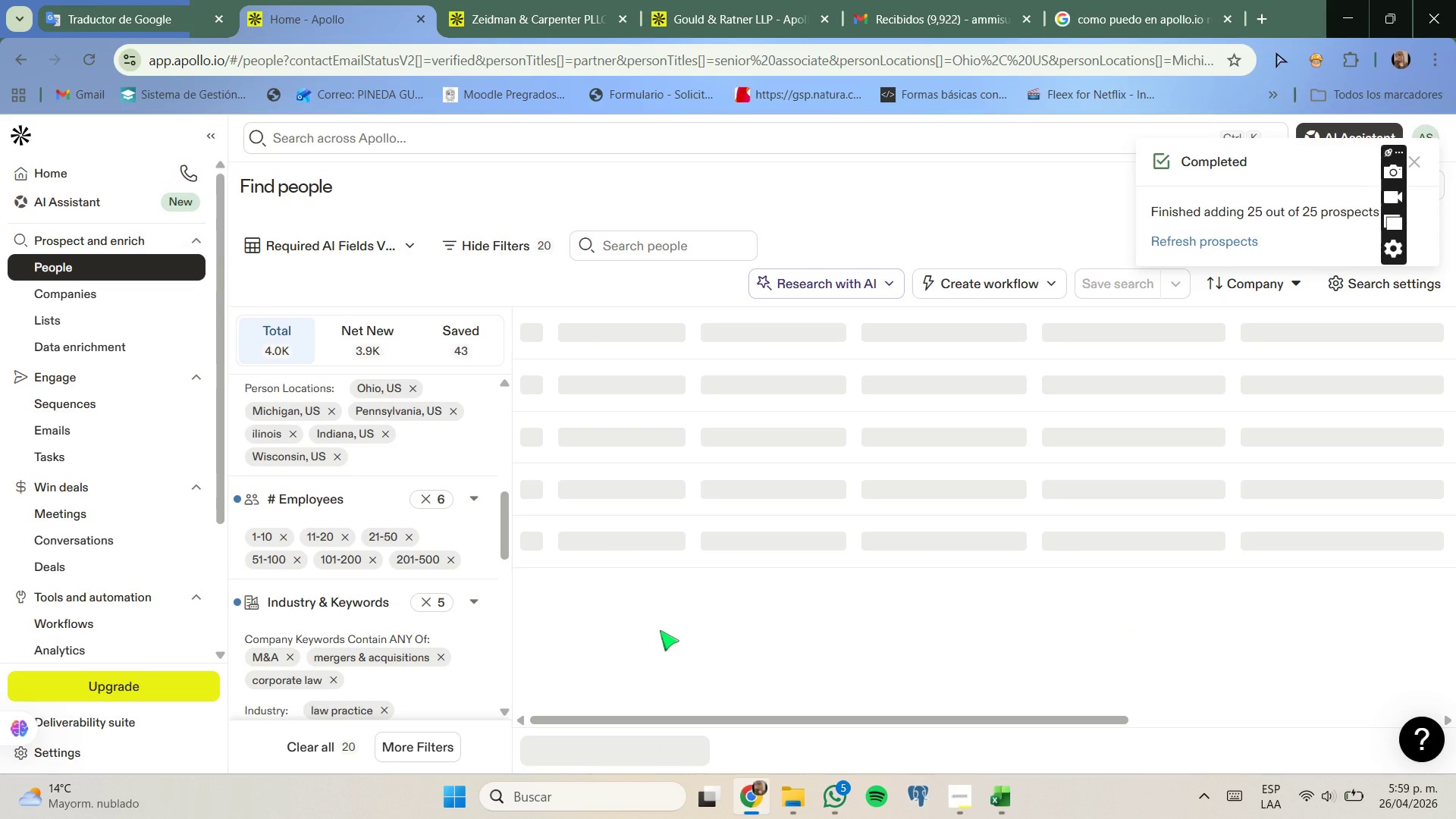 
scroll: coordinate [640, 506], scroll_direction: down, amount: 1.0
 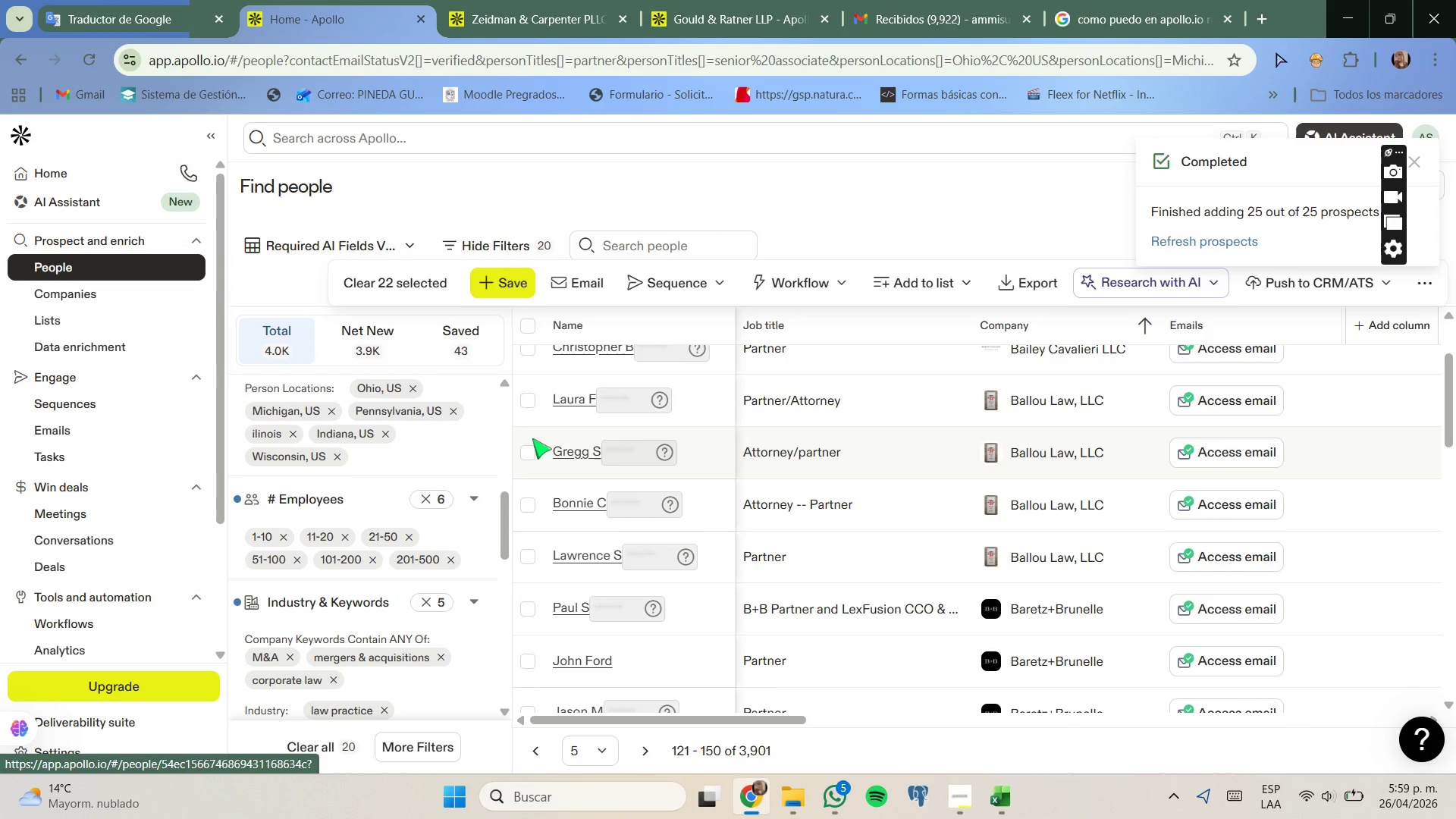 
left_click([524, 406])
 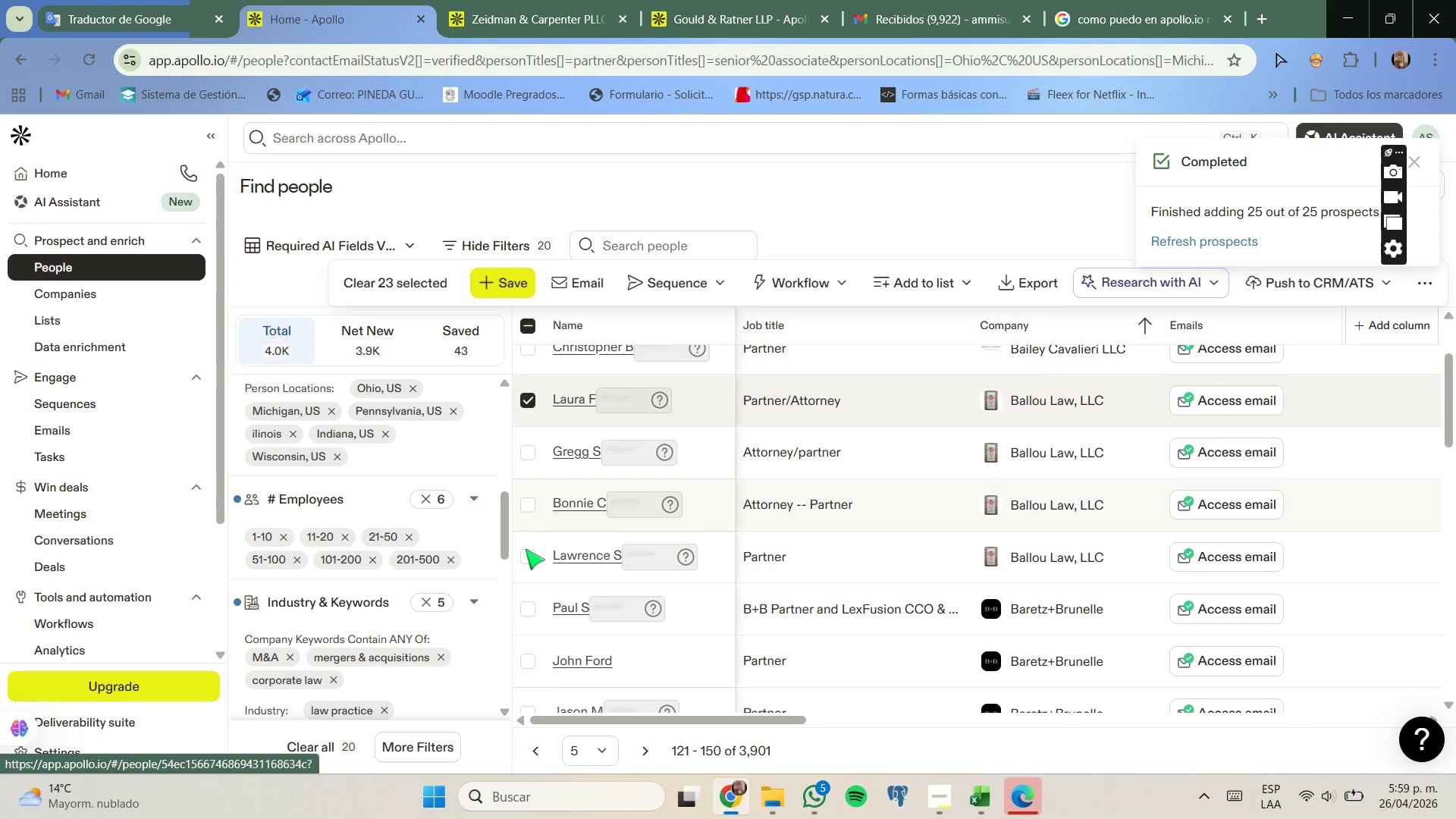 
left_click([527, 559])
 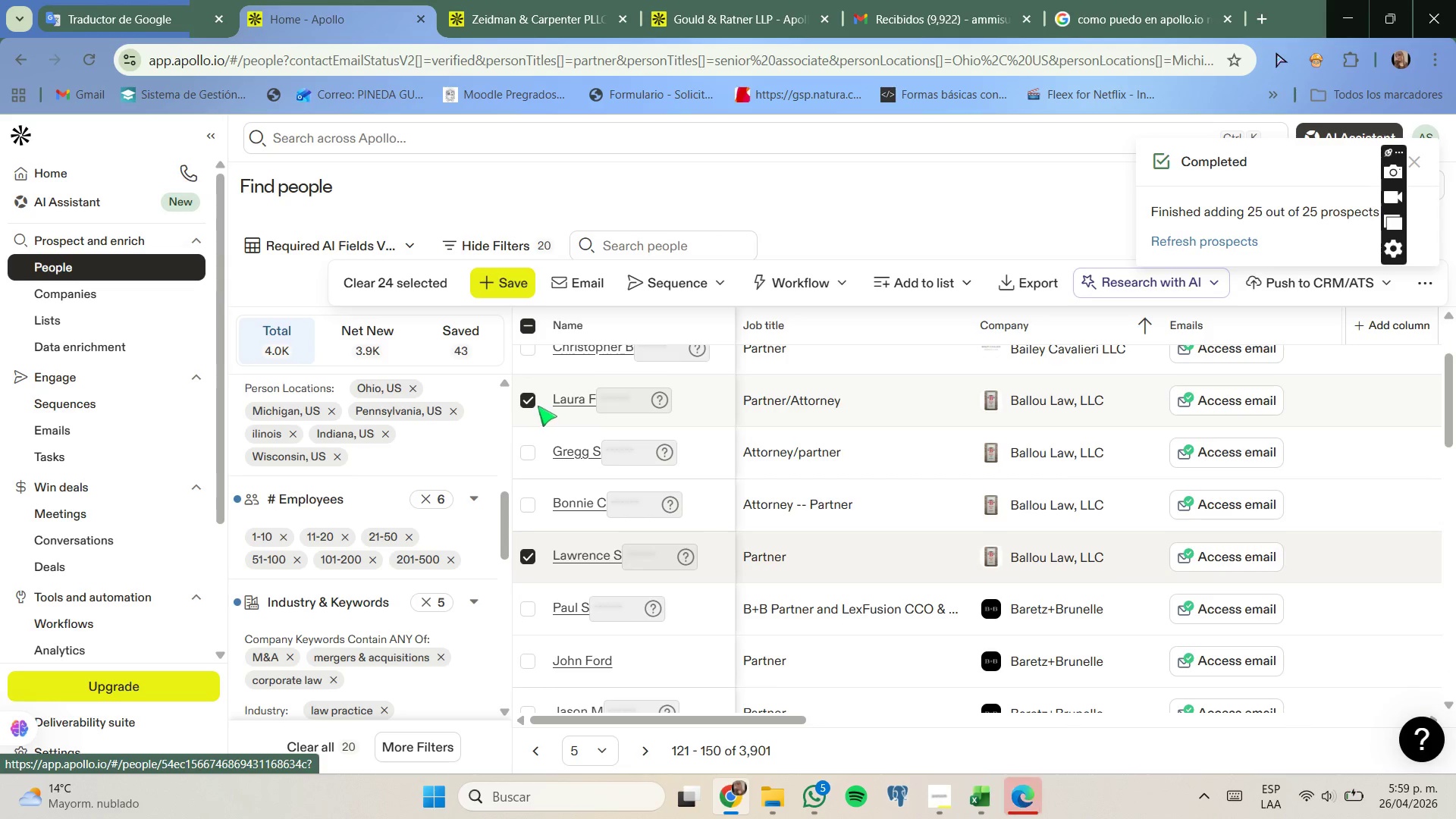 
left_click([532, 403])
 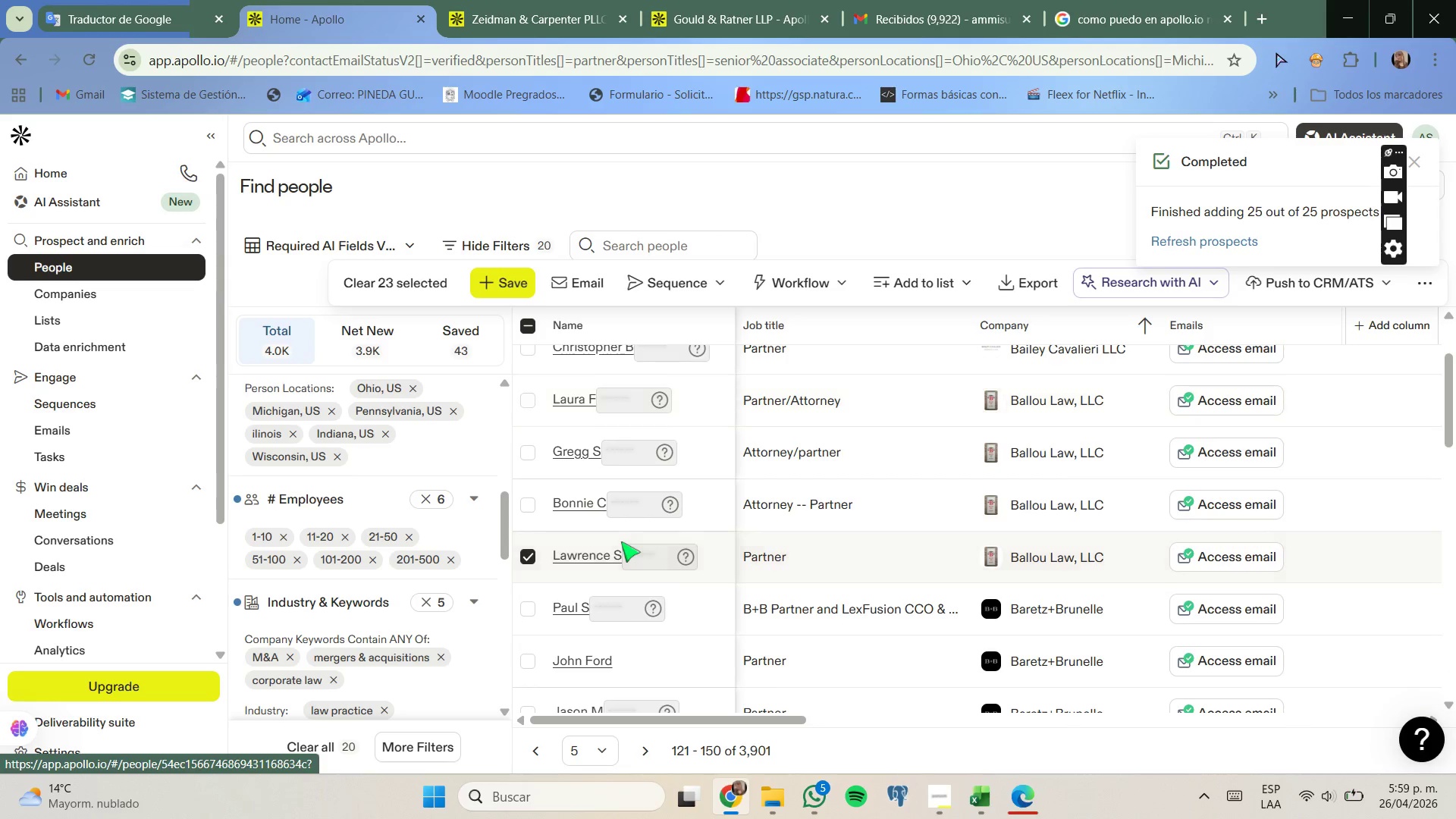 
scroll: coordinate [540, 560], scroll_direction: down, amount: 2.0
 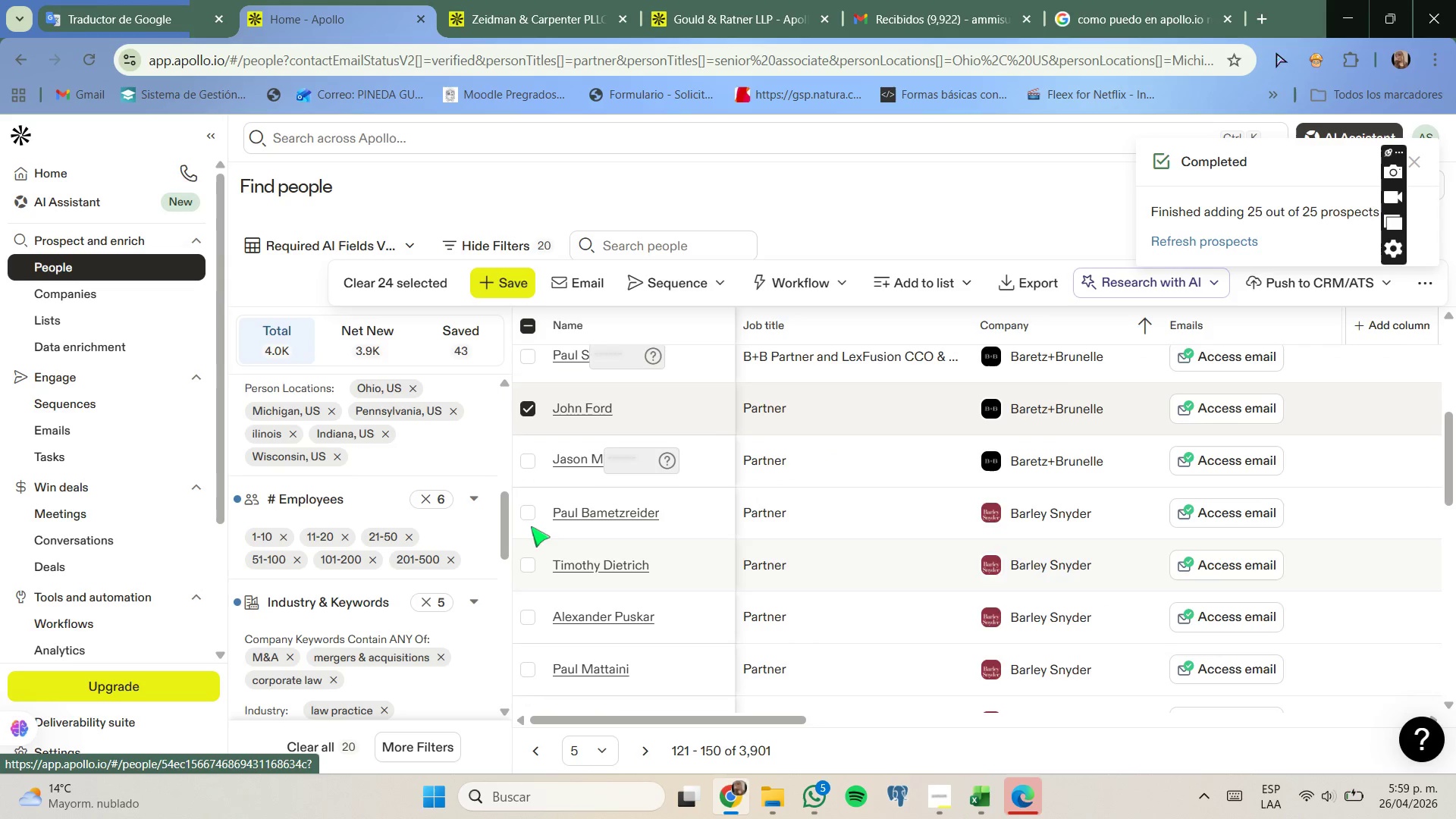 
left_click([529, 511])
 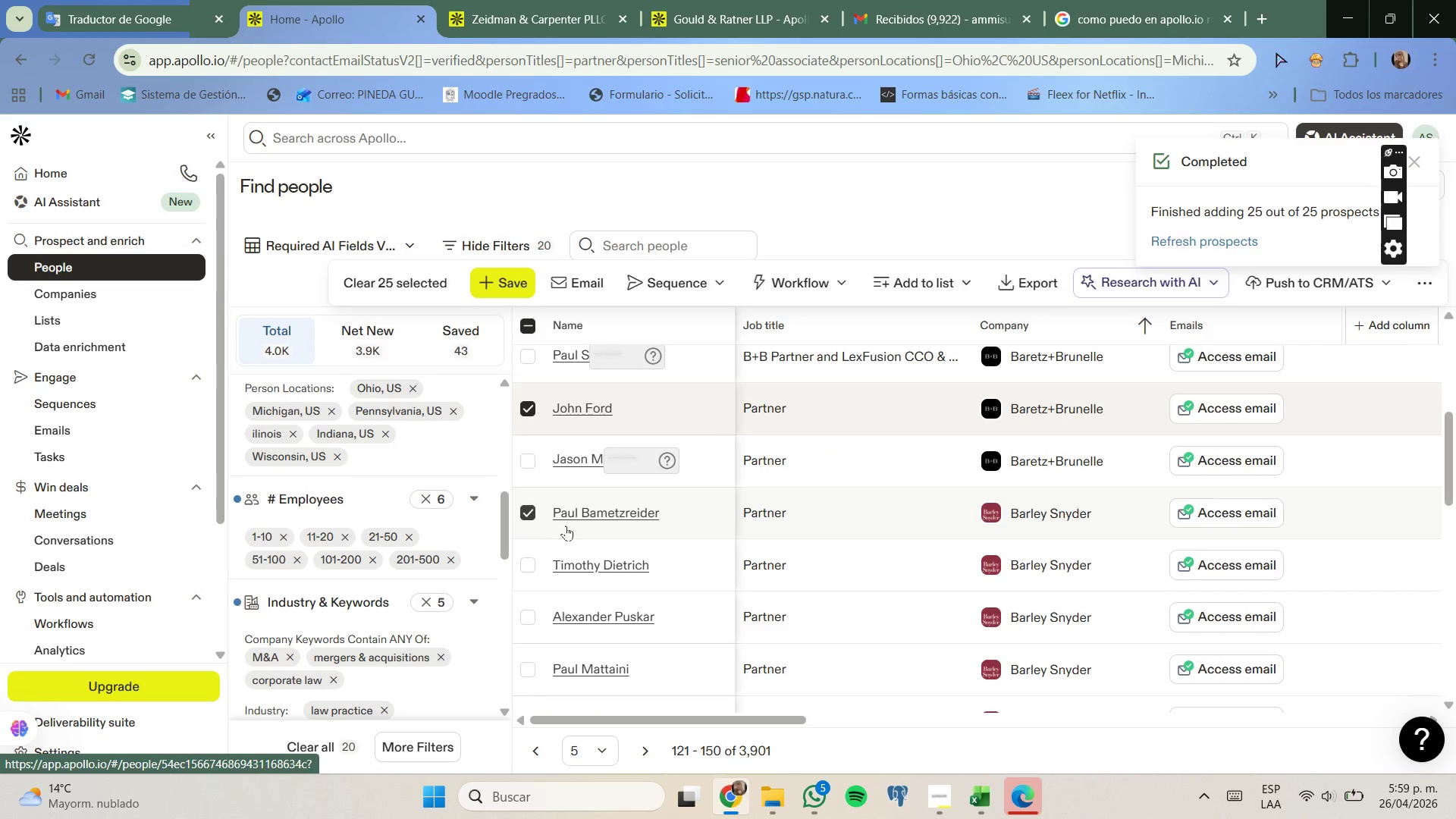 
scroll: coordinate [566, 526], scroll_direction: down, amount: 2.0
 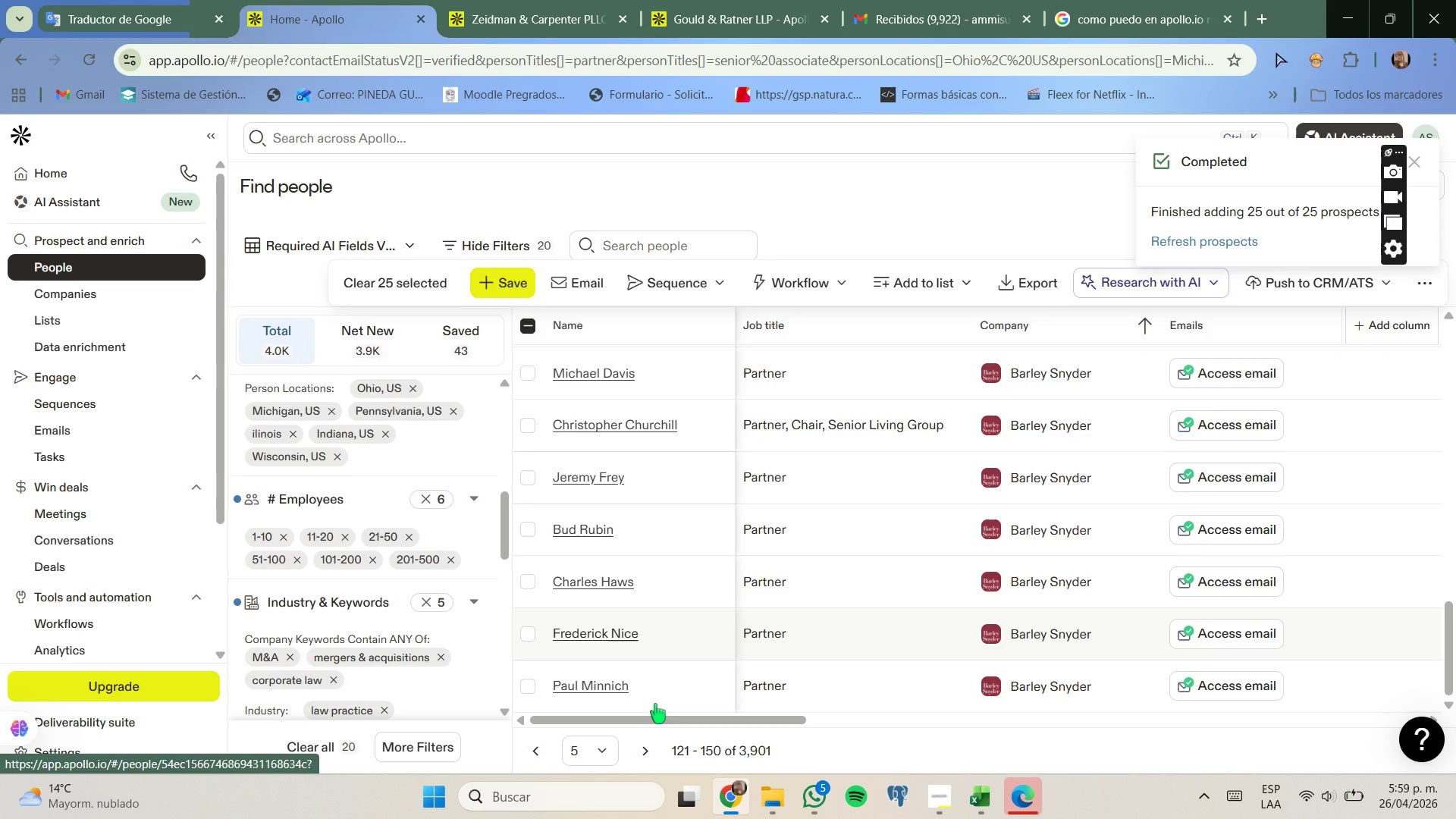 
left_click([647, 745])
 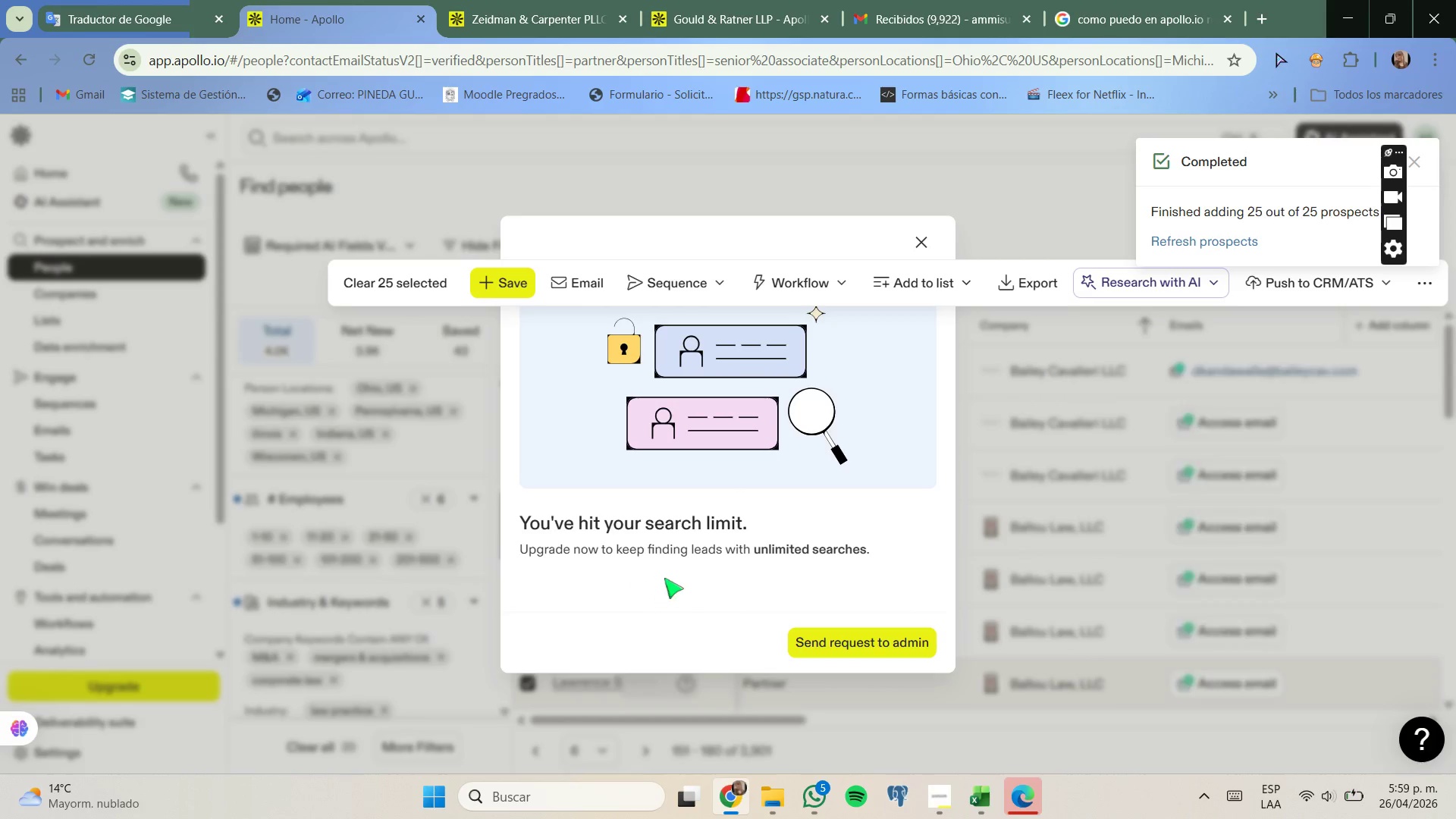 
left_click([926, 245])
 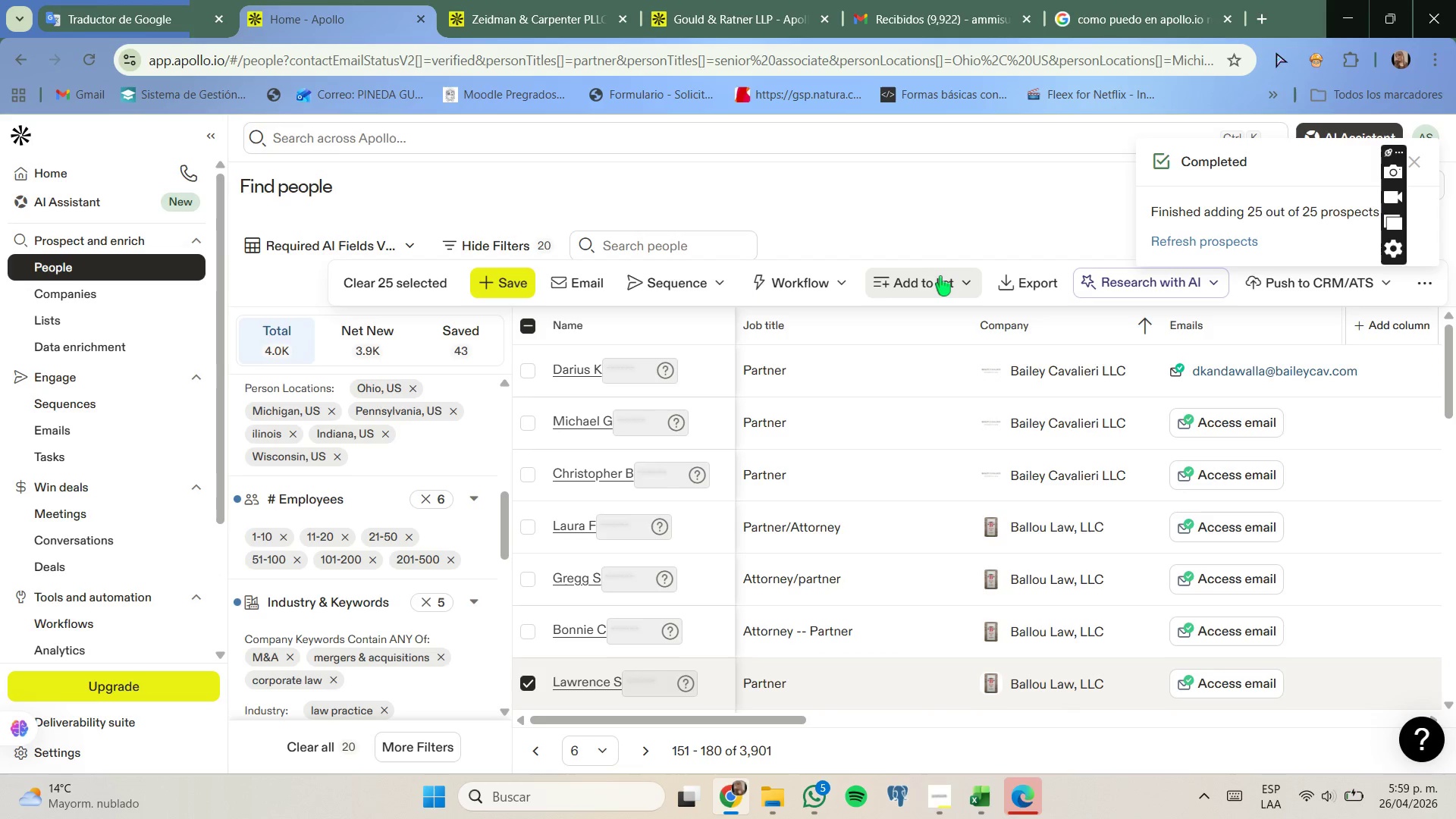 
left_click([940, 276])
 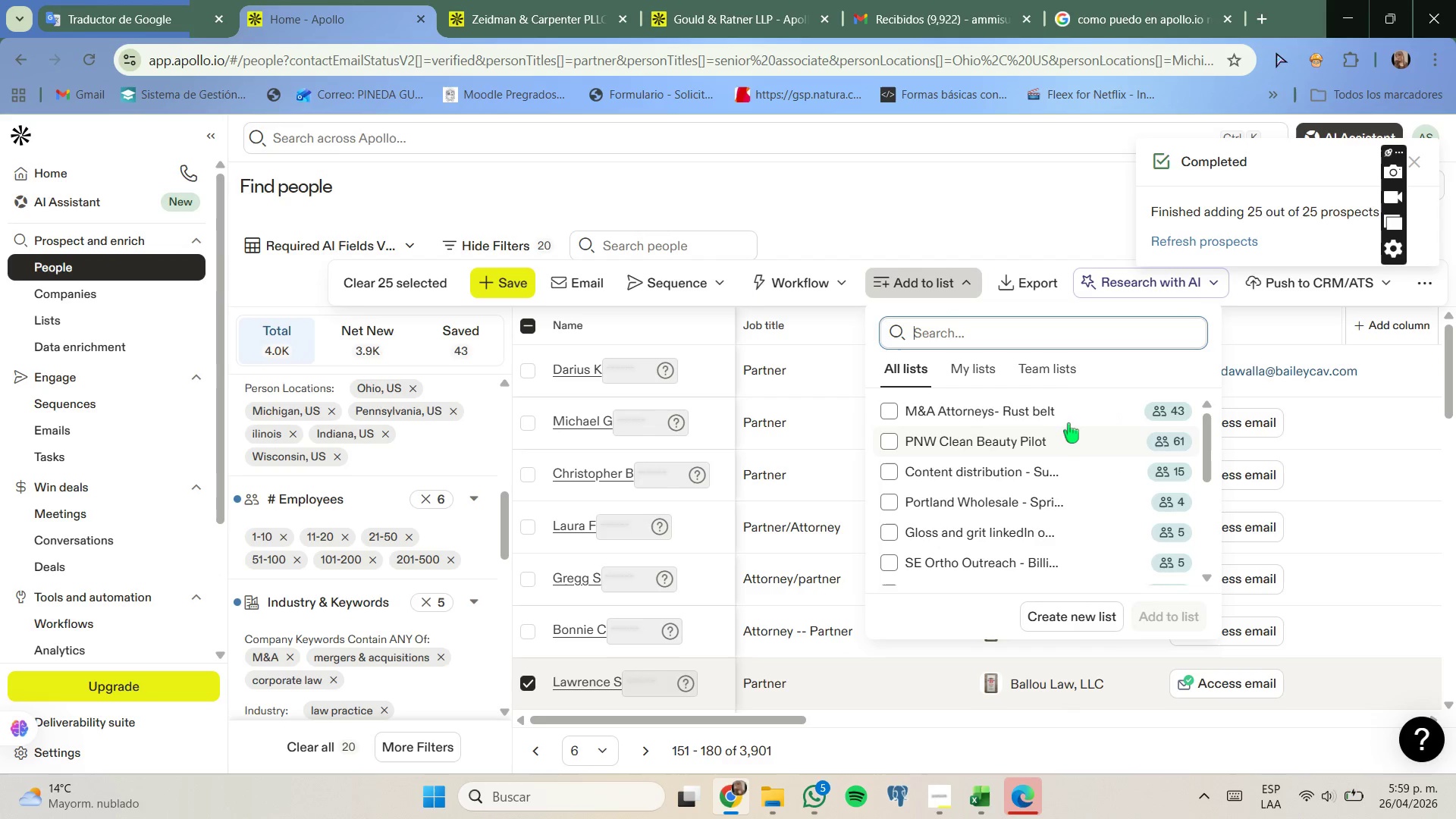 
left_click([1075, 410])
 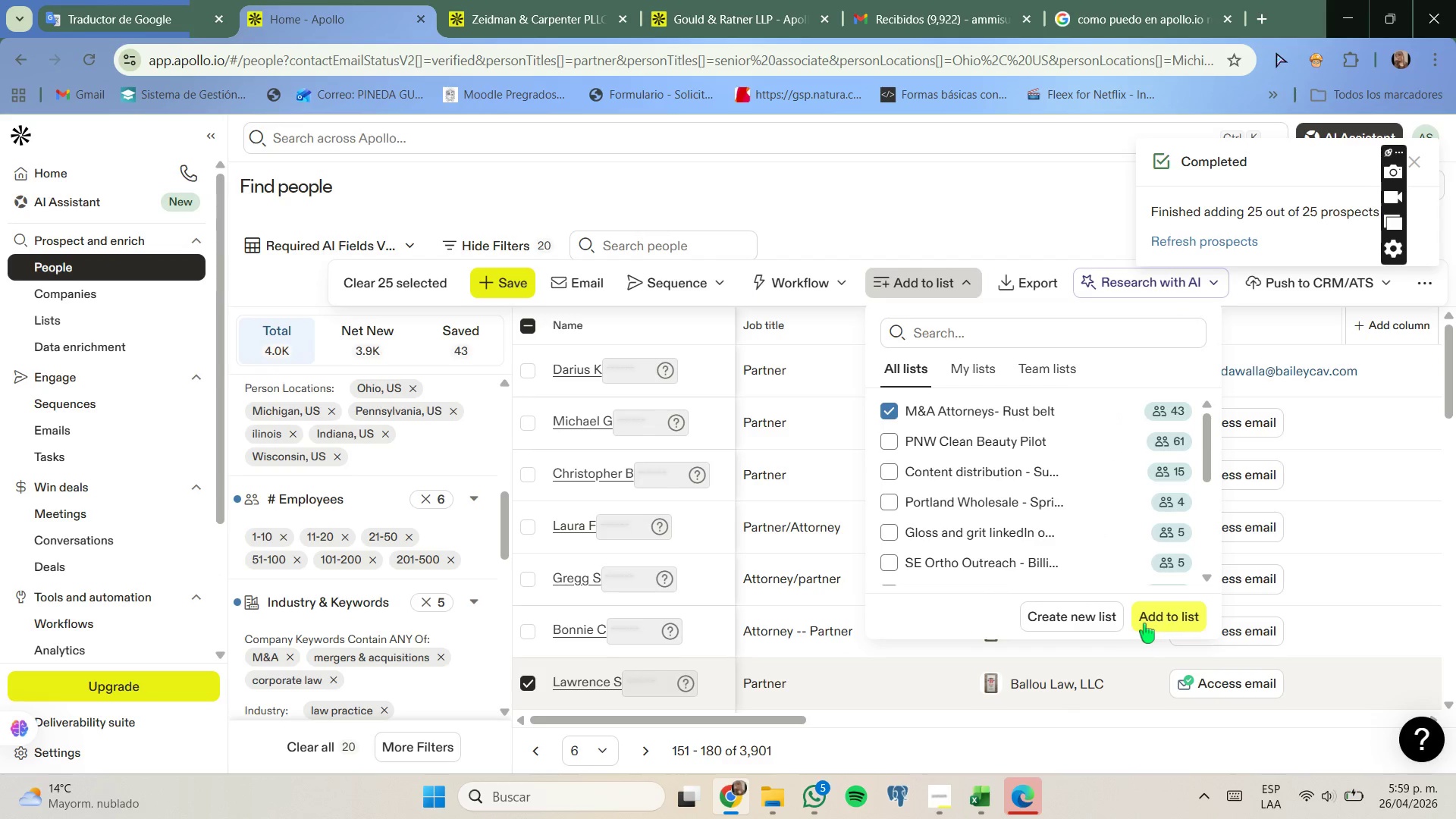 
left_click([1144, 623])
 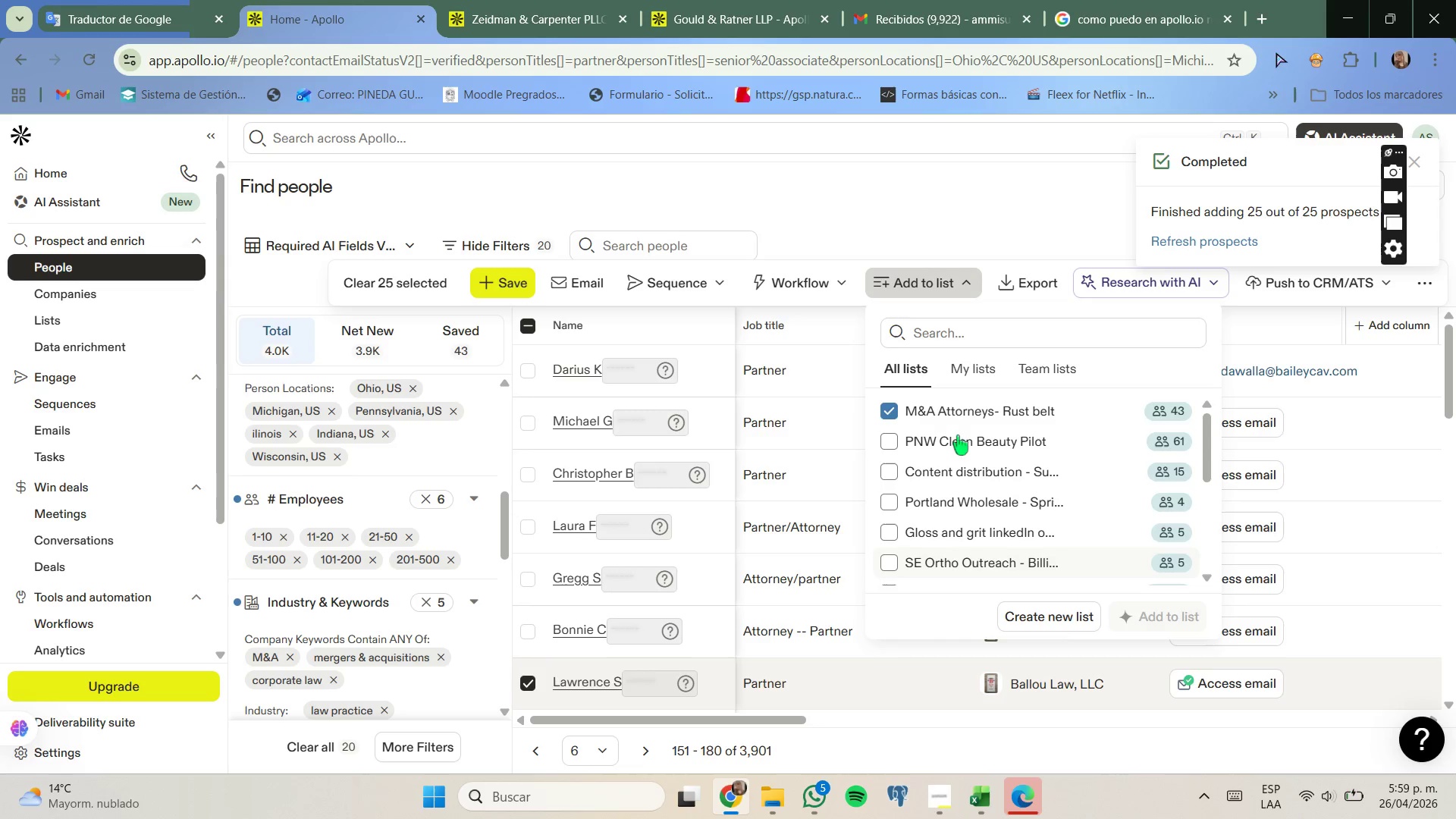 
wait(20.94)
 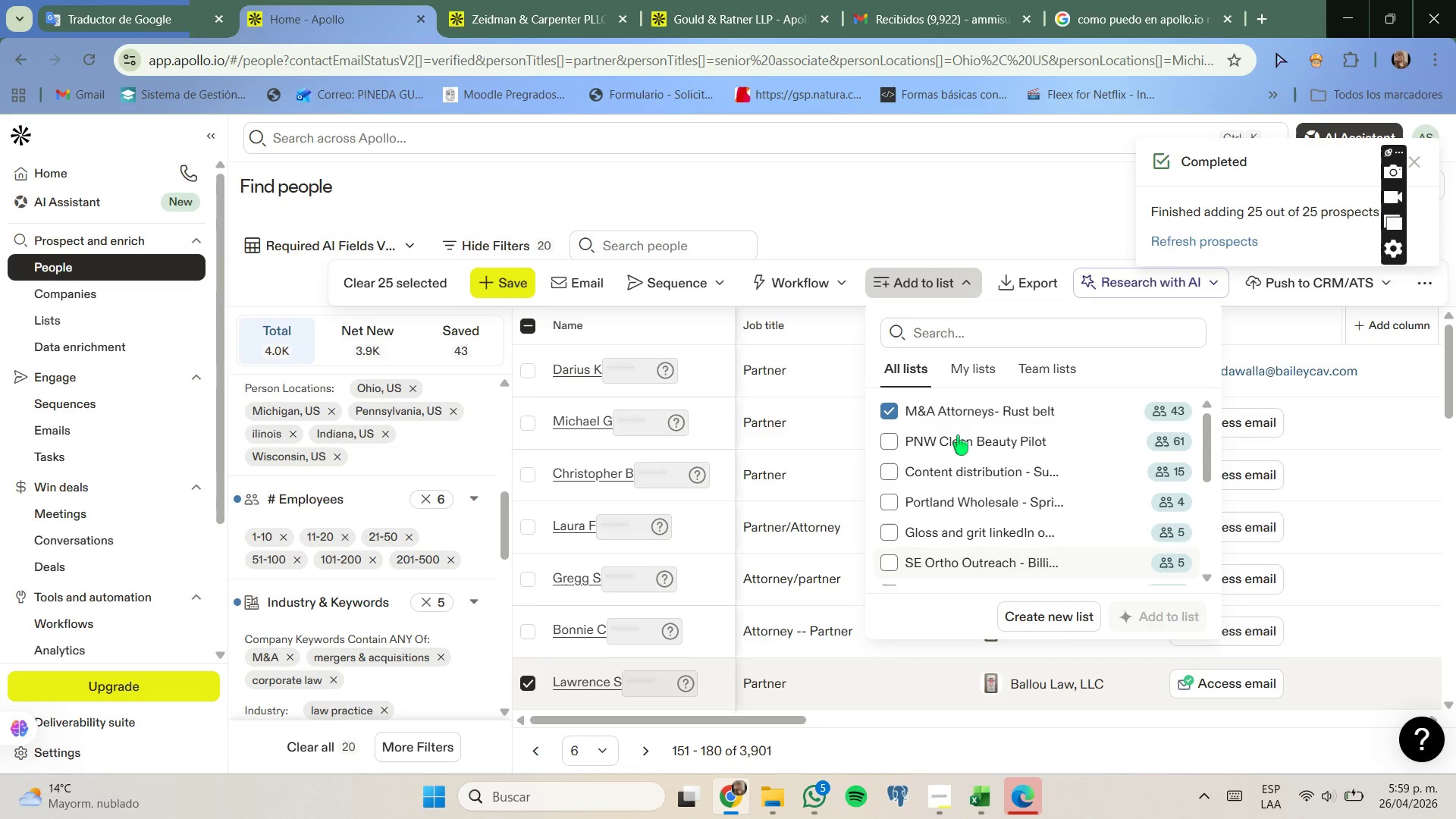 
left_click([1413, 313])
 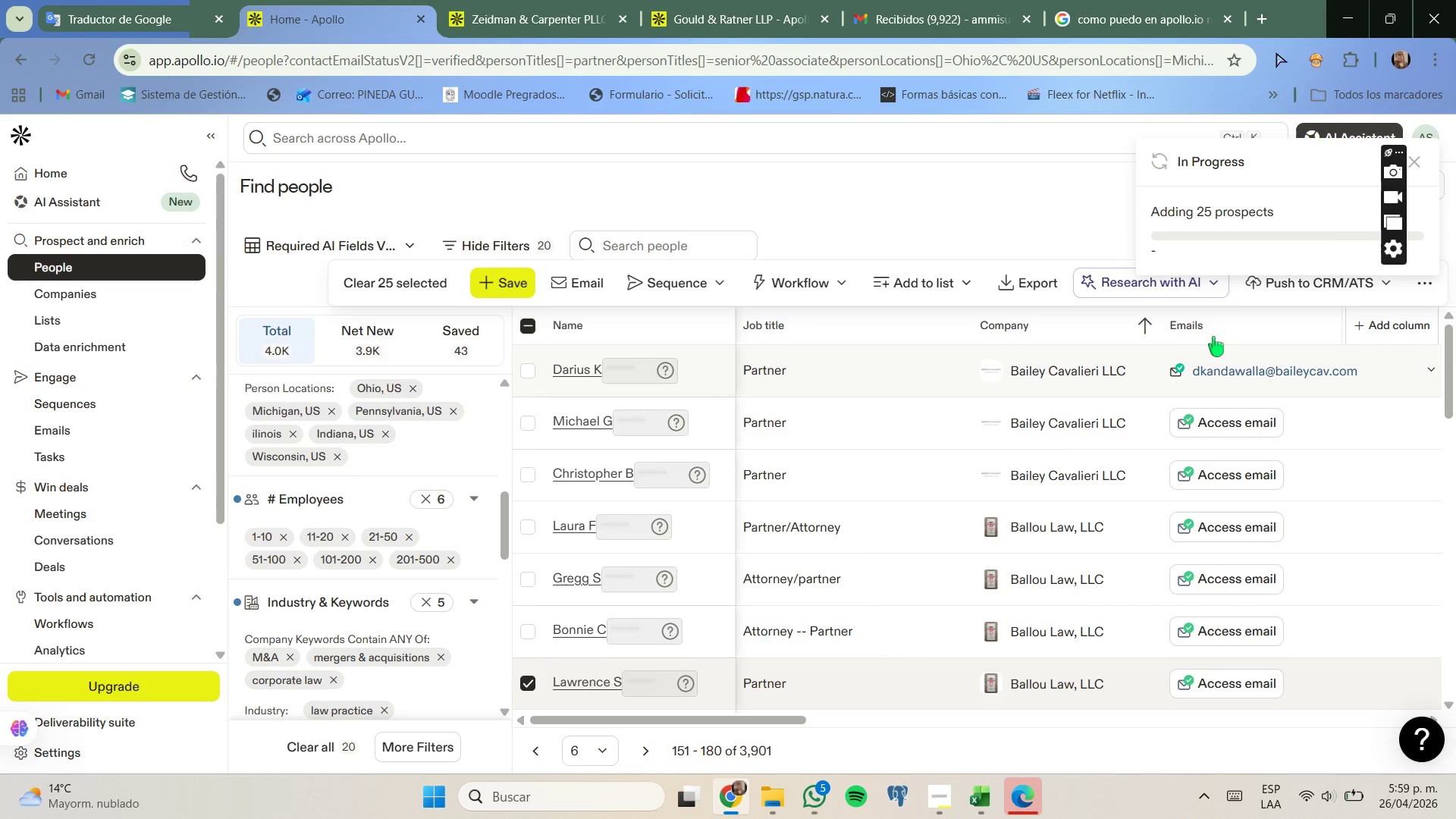 
scroll: coordinate [1232, 364], scroll_direction: none, amount: 0.0
 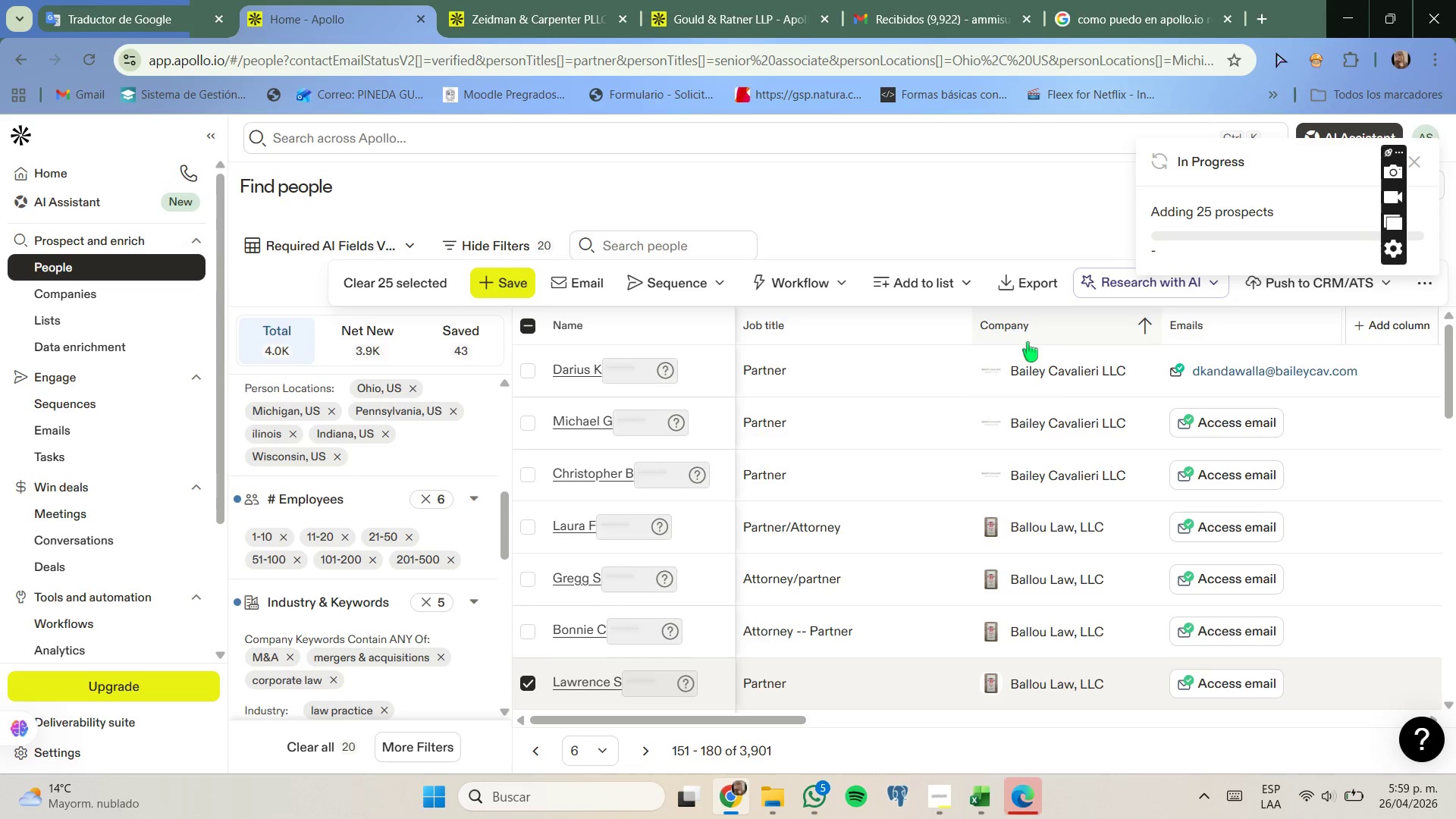 
left_click([1078, 329])
 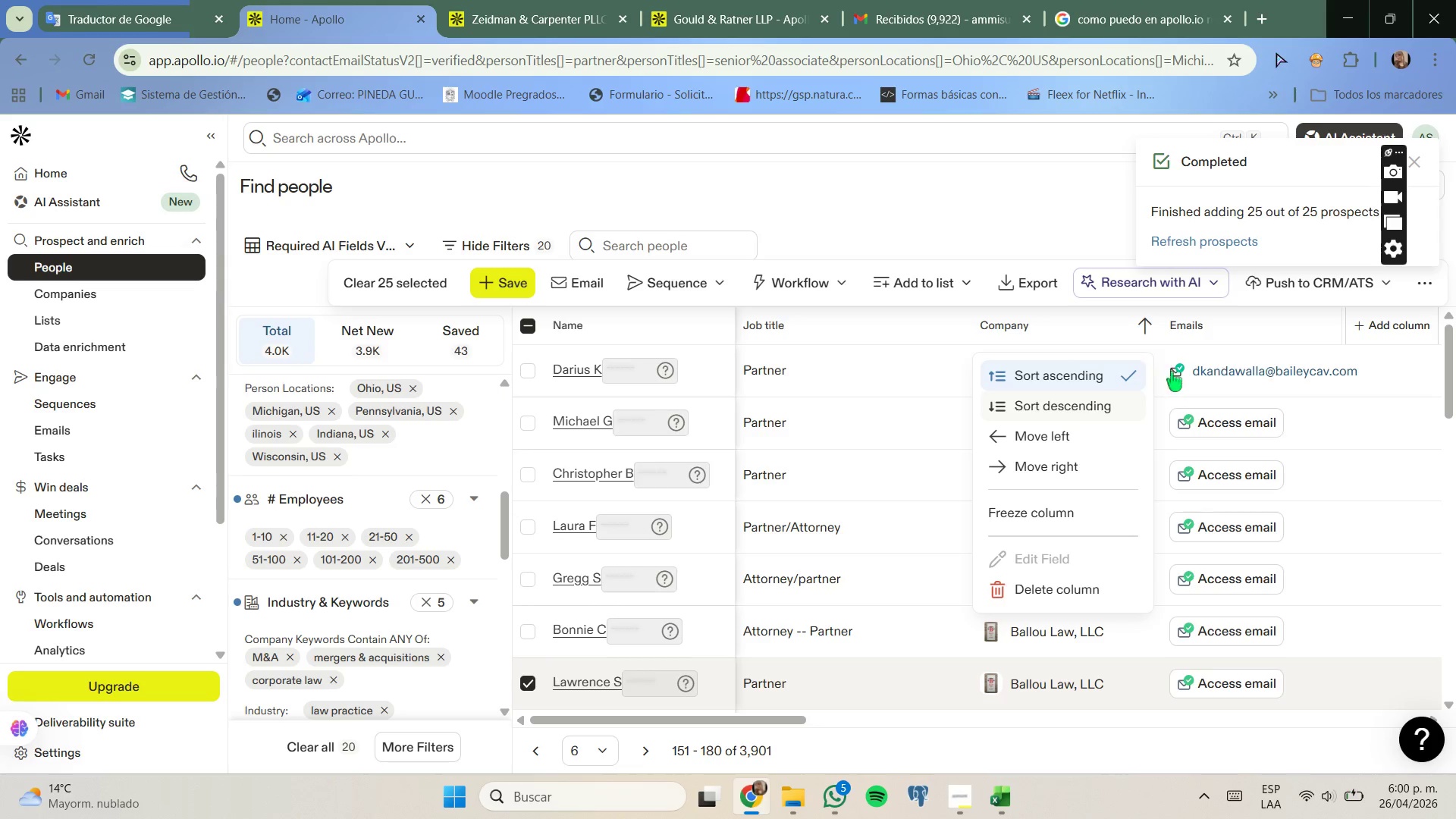 
wait(7.84)
 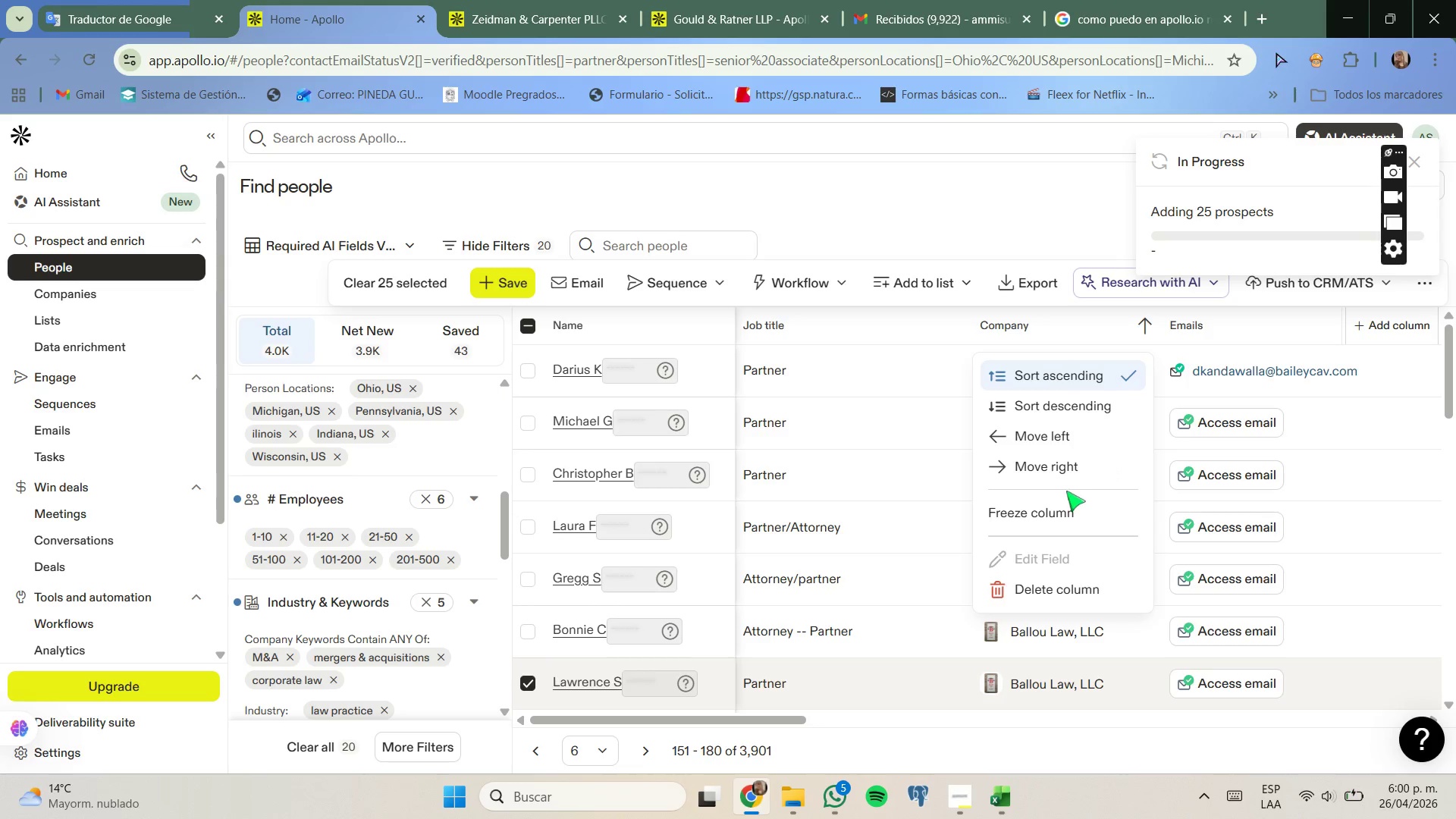 
left_click([1418, 162])
 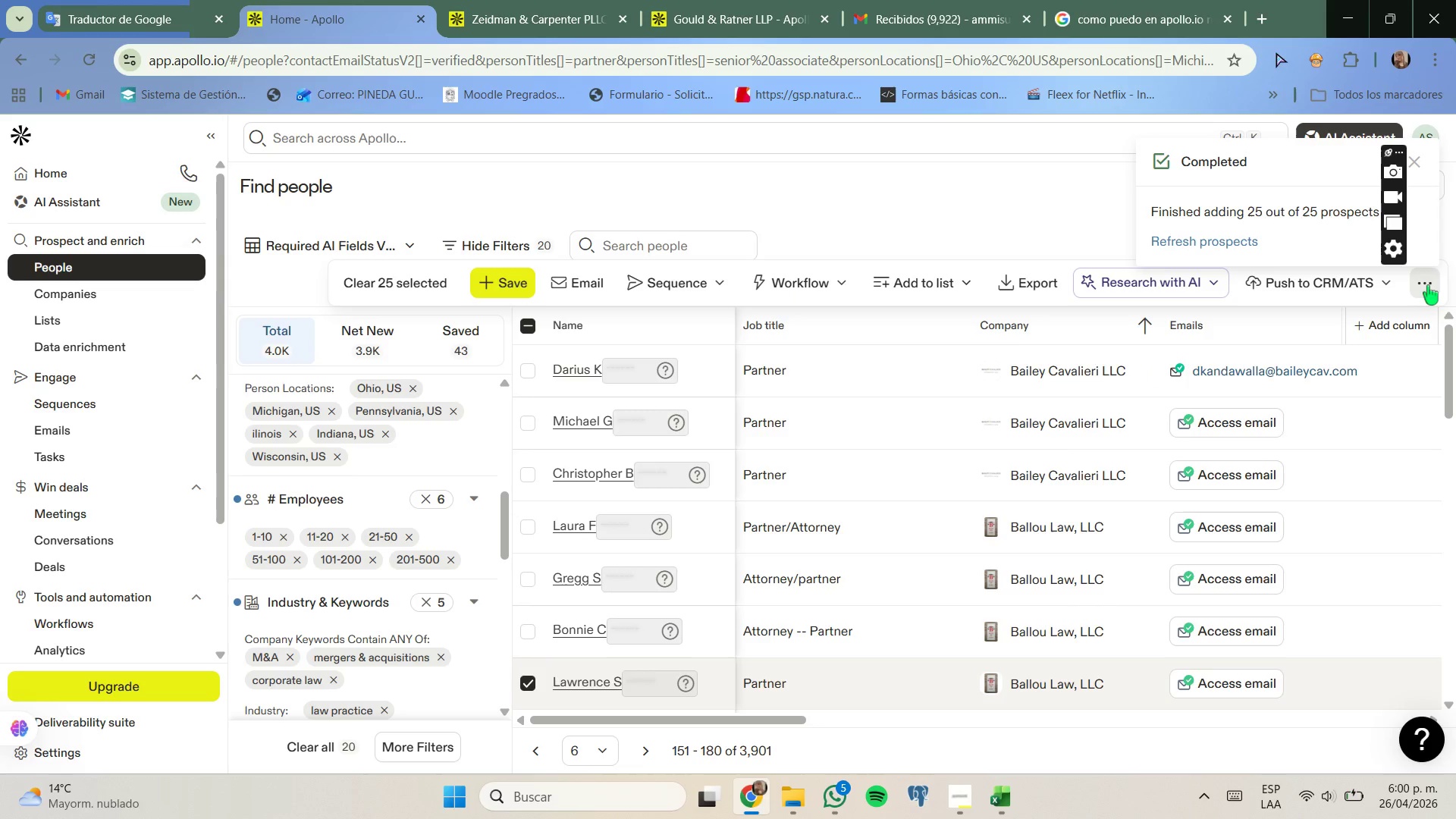 
left_click([1428, 285])
 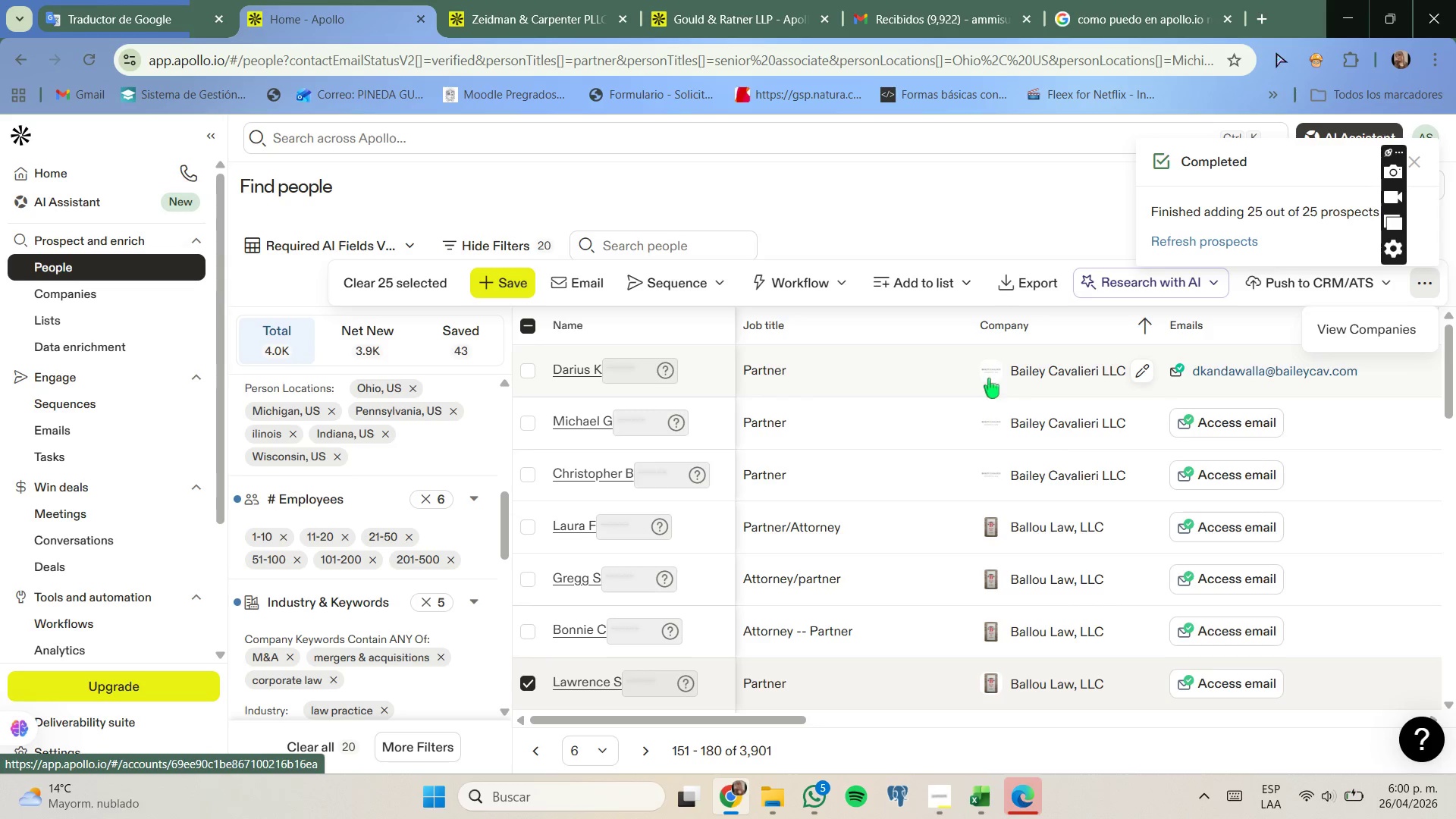 
wait(7.28)
 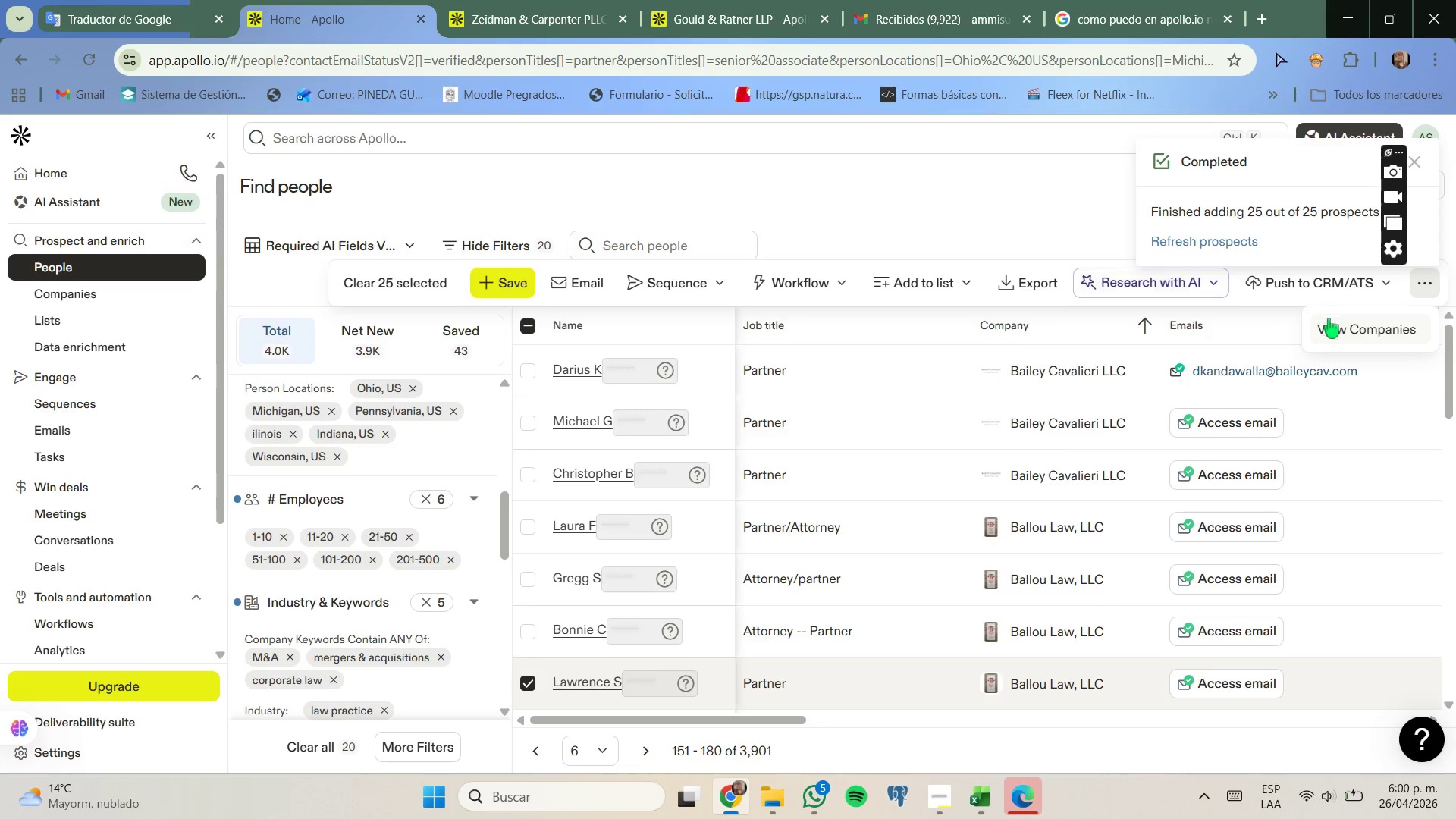 
left_click([429, 278])
 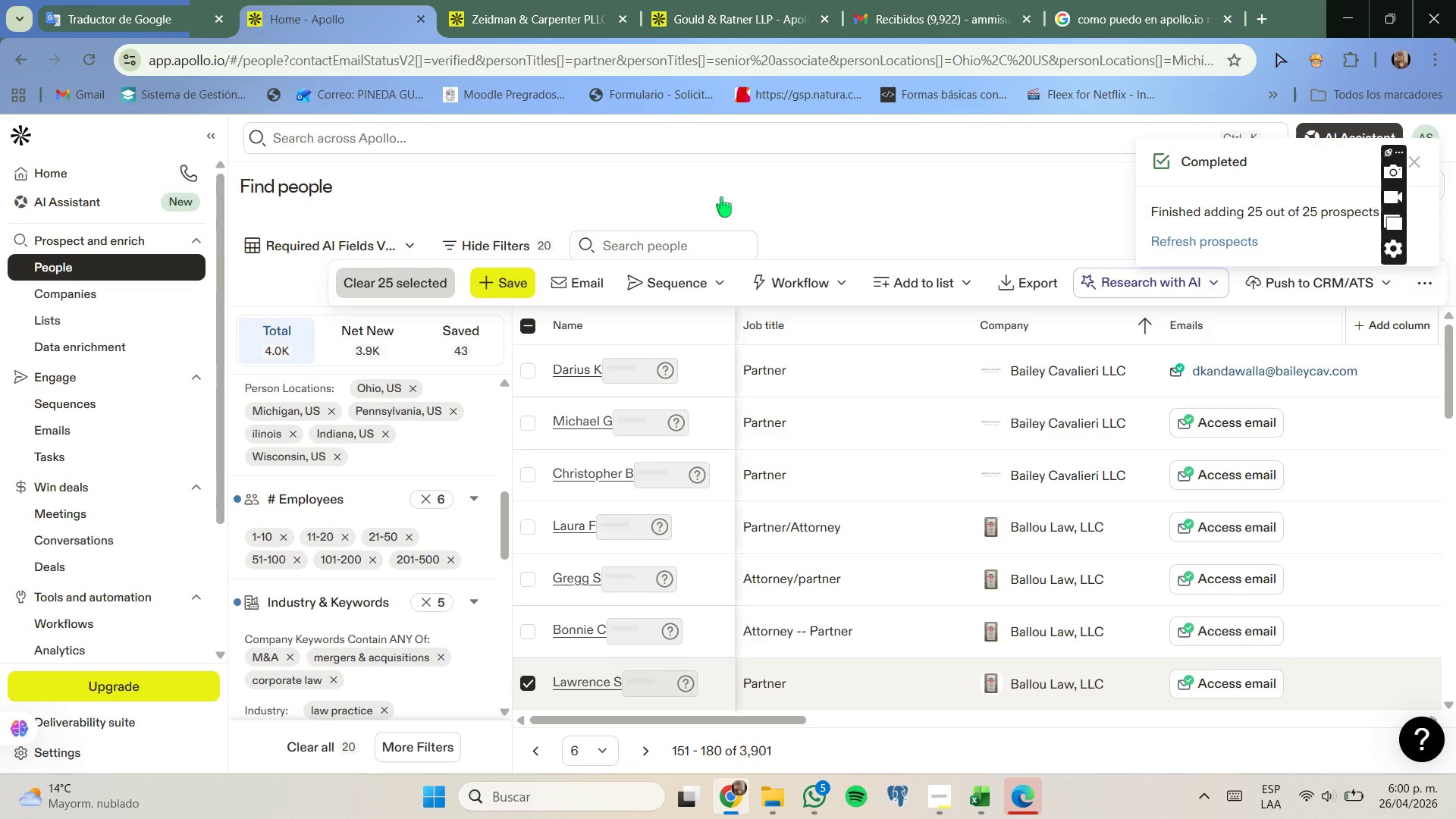 
mouse_move([798, 226])
 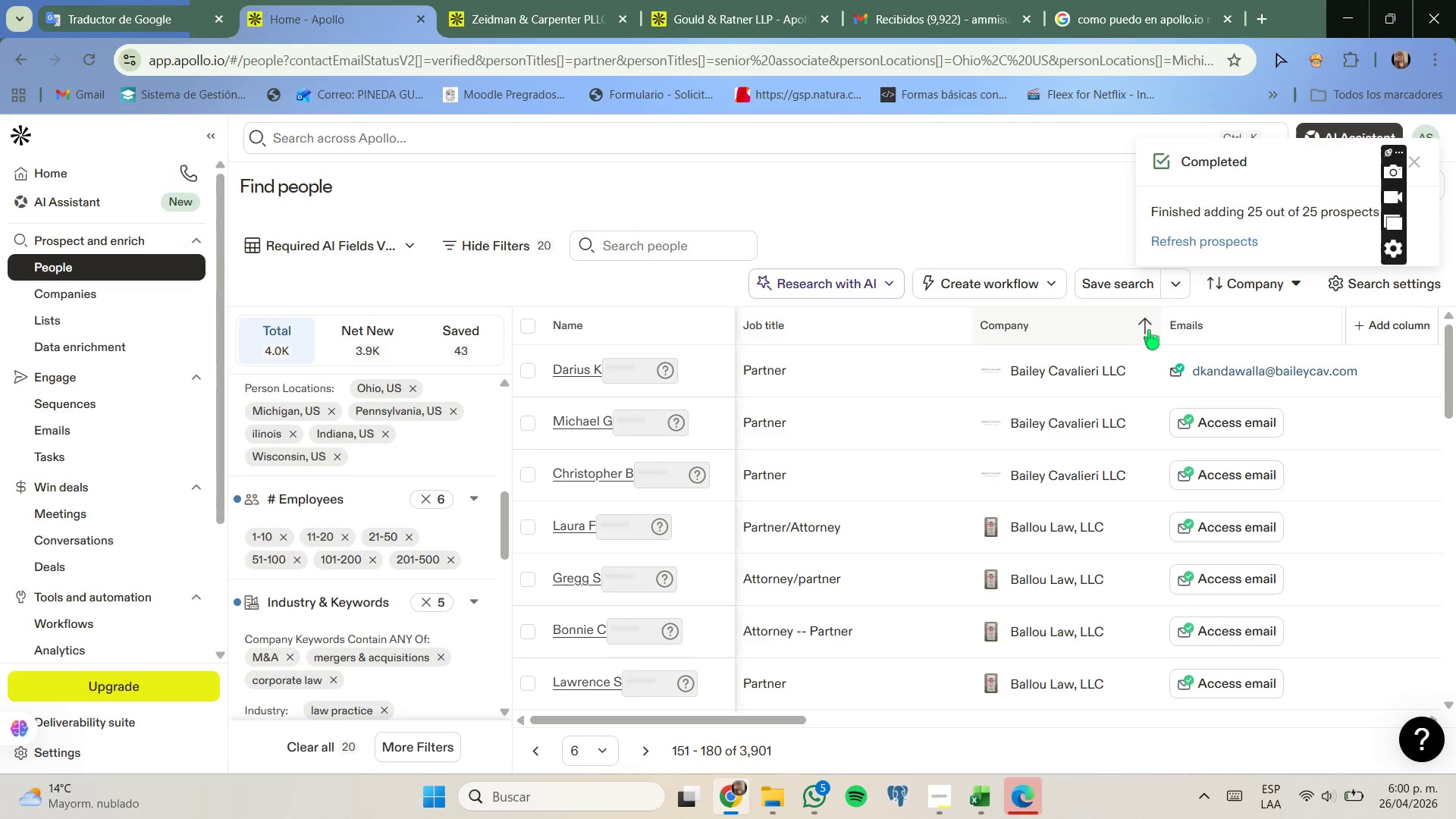 
left_click([1146, 326])
 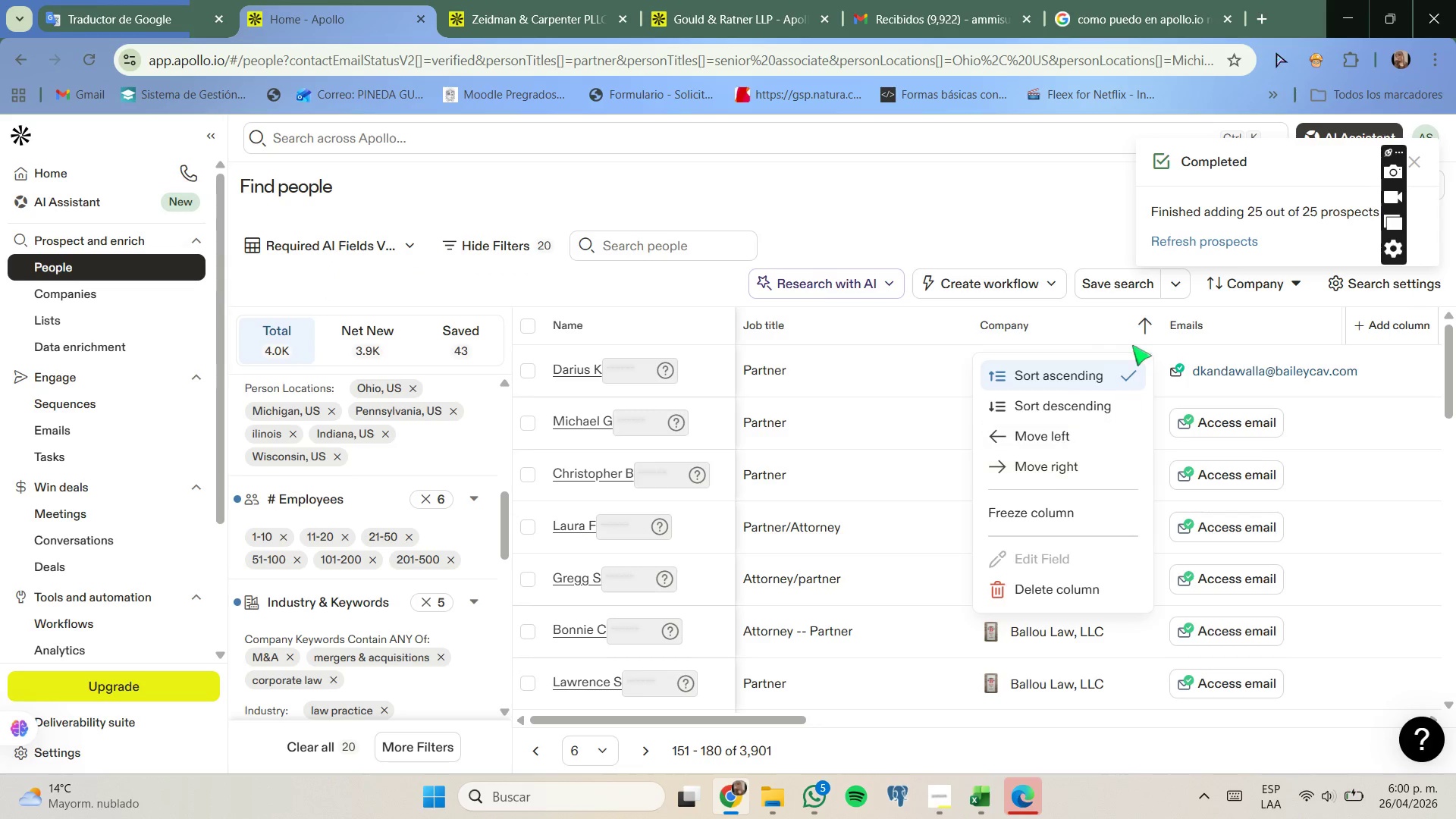 
left_click([1257, 284])
 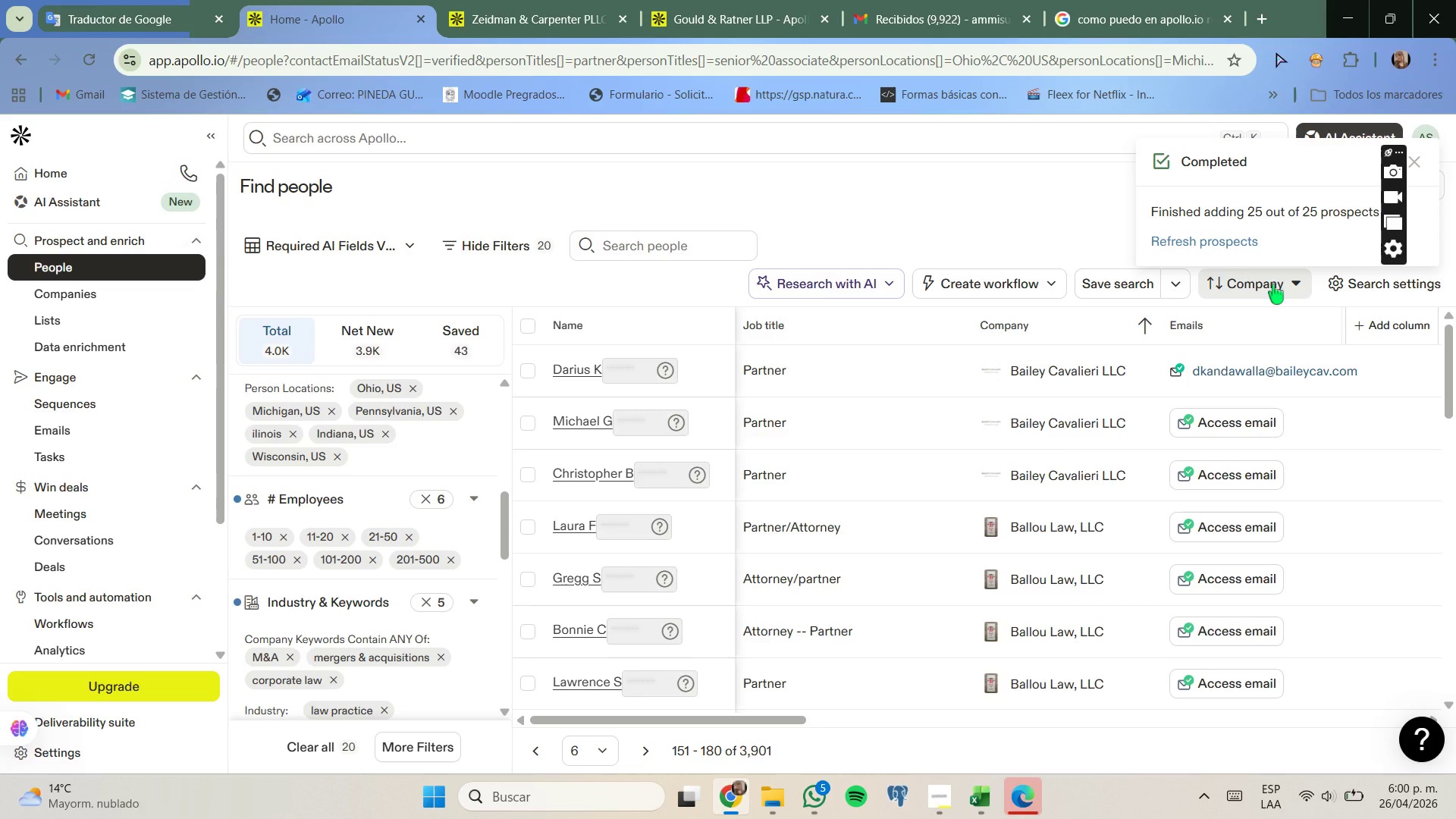 
left_click([1273, 284])
 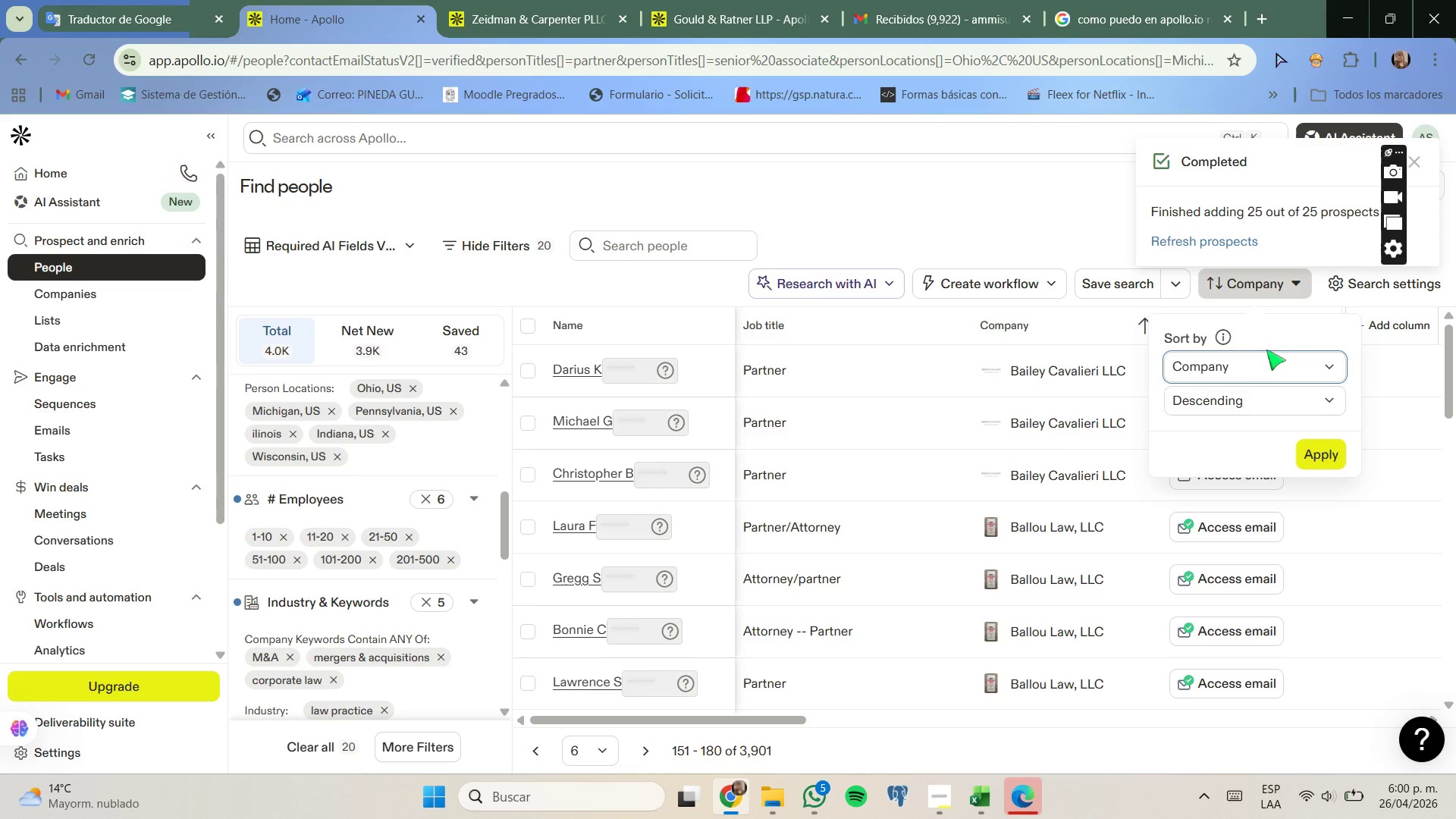 
left_click([1269, 366])
 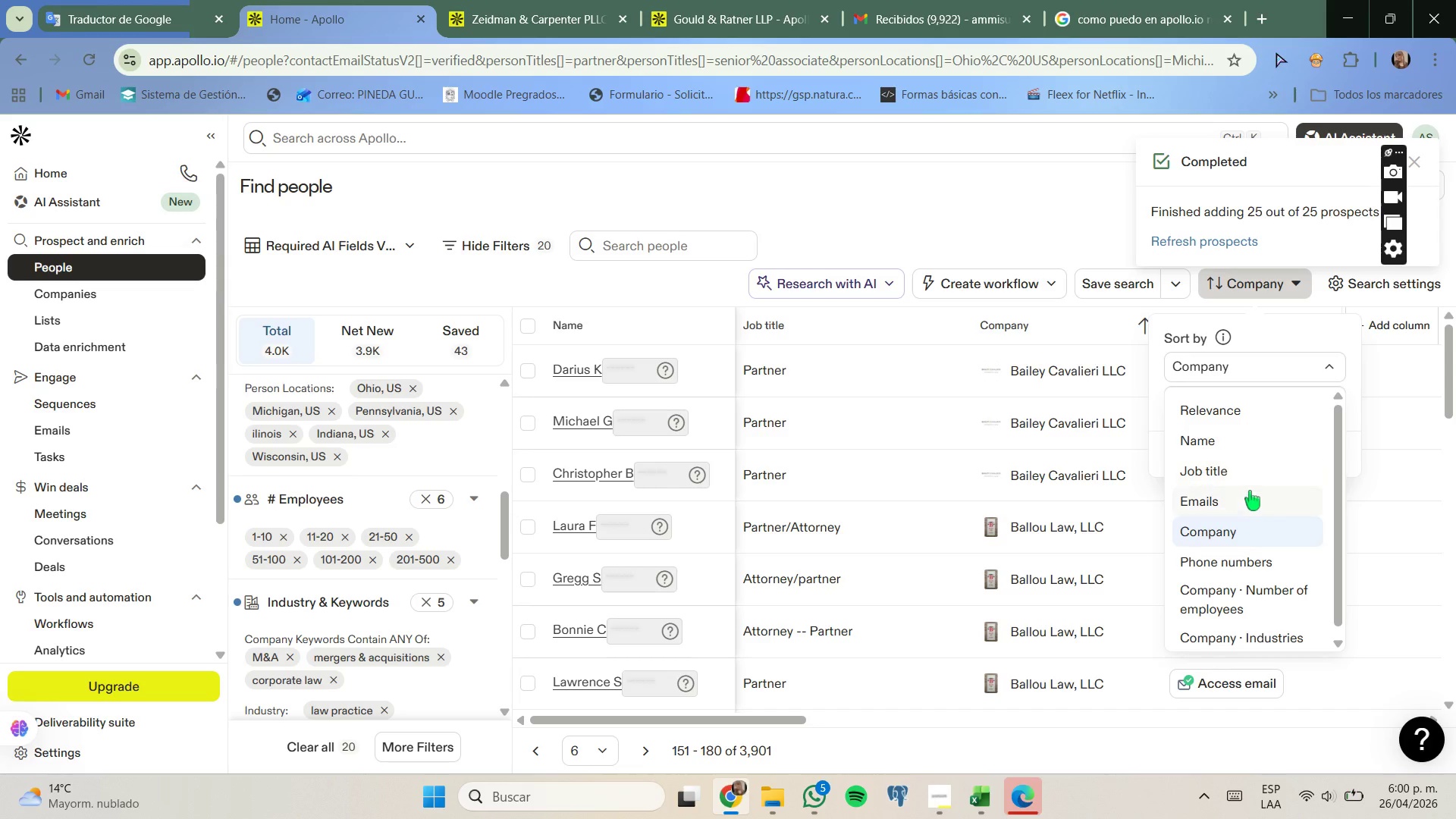 
scroll: coordinate [1248, 501], scroll_direction: none, amount: 0.0
 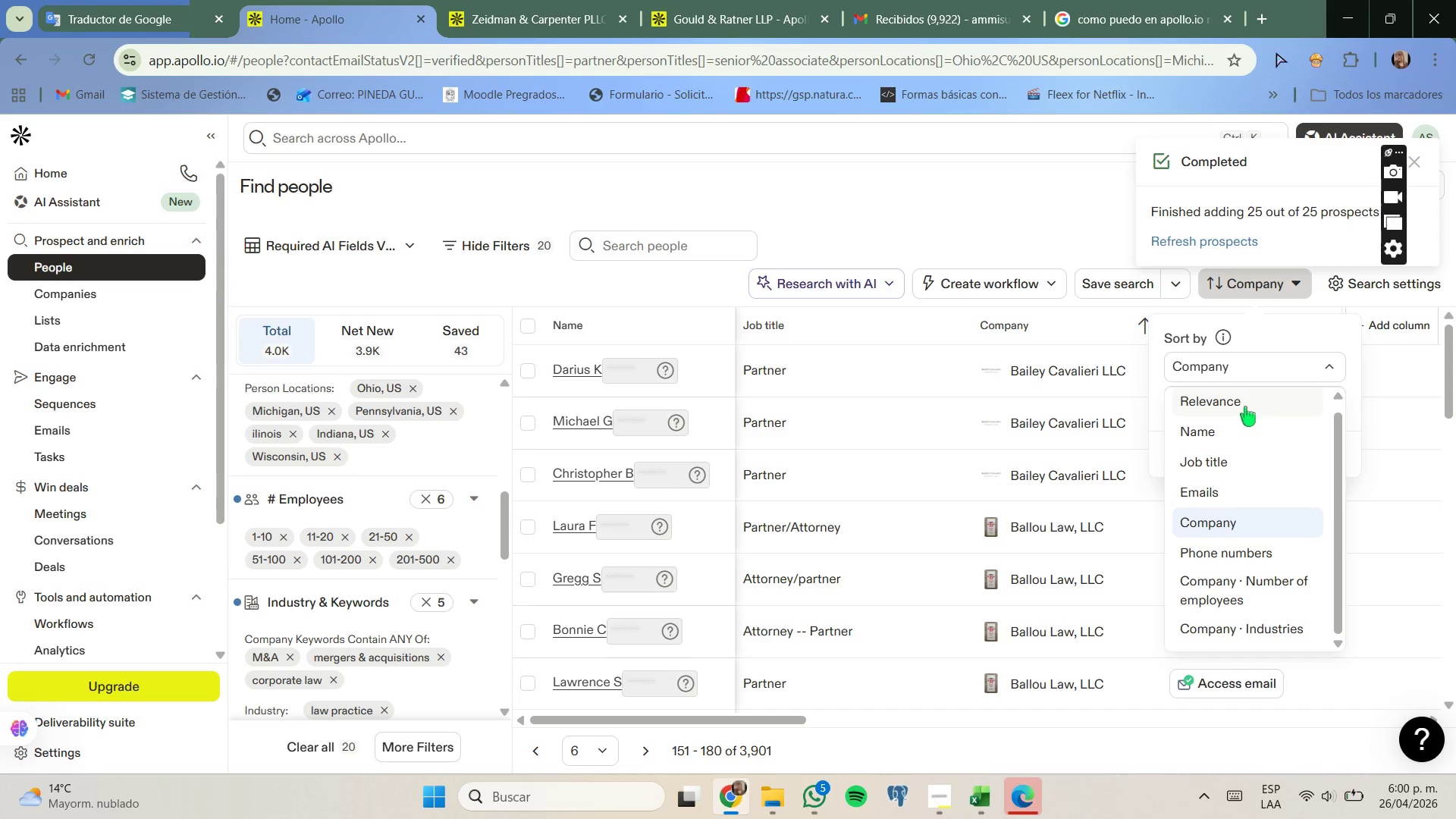 
left_click([1245, 406])
 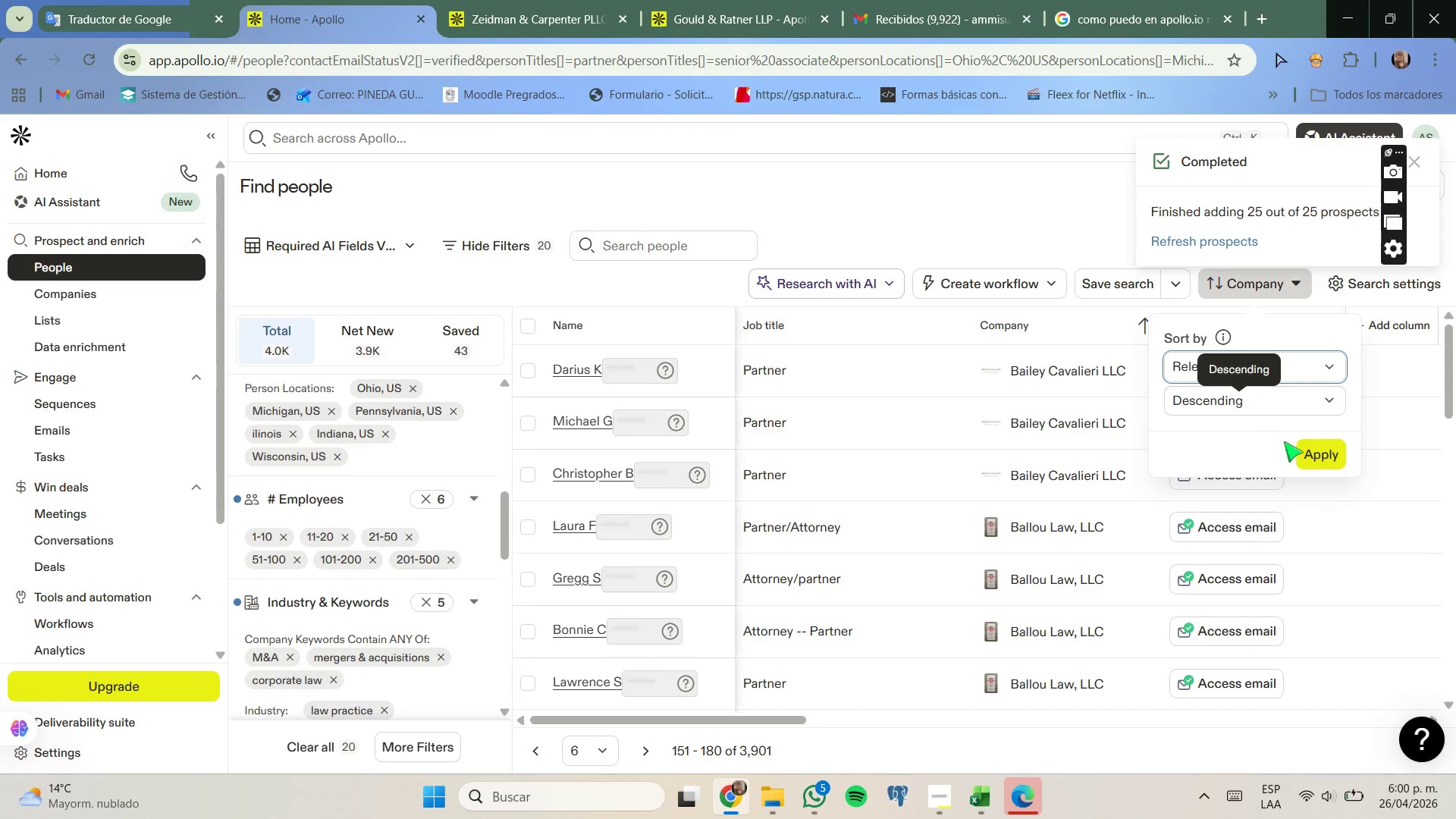 
left_click([1301, 450])
 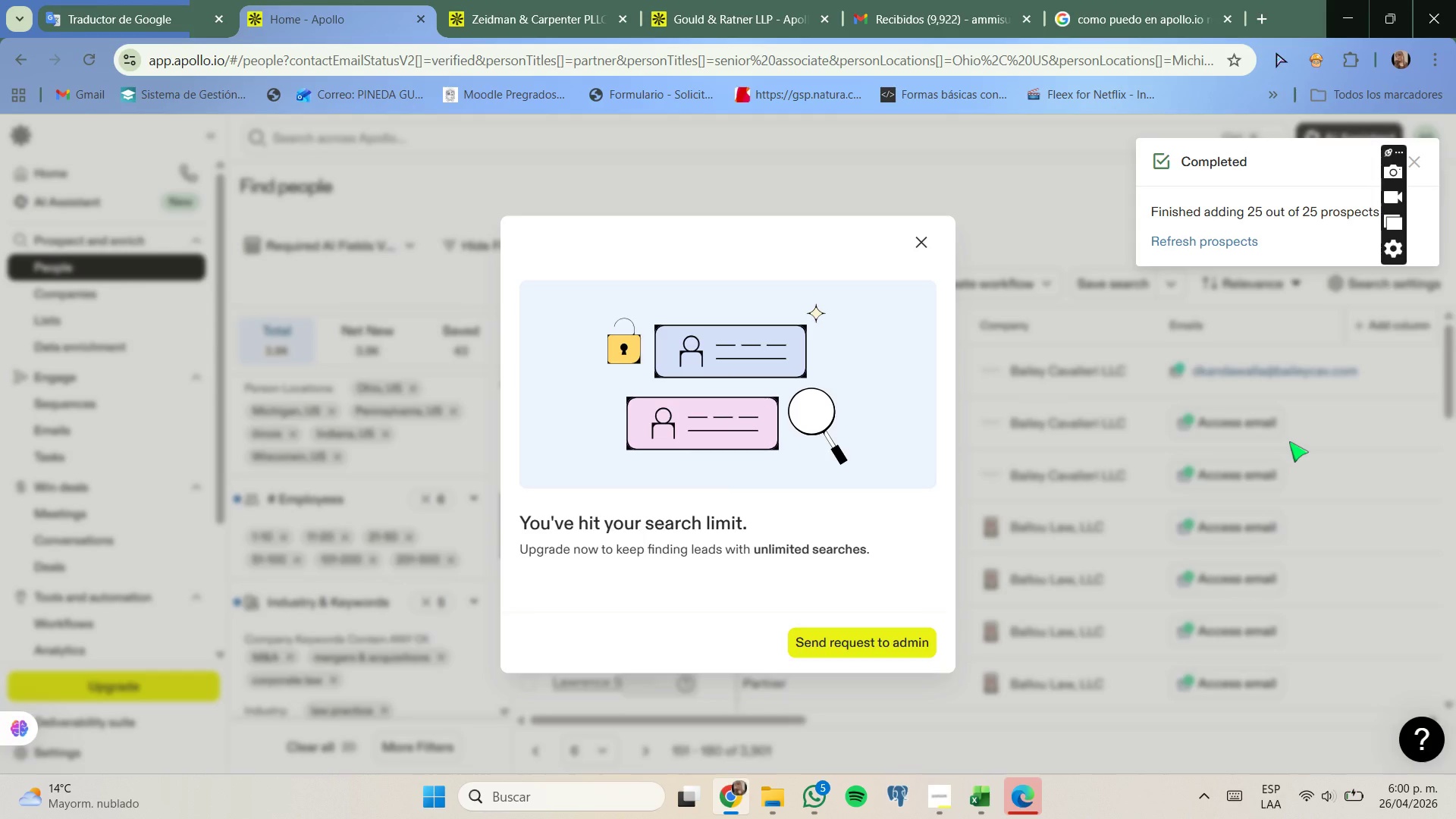 
left_click([917, 229])
 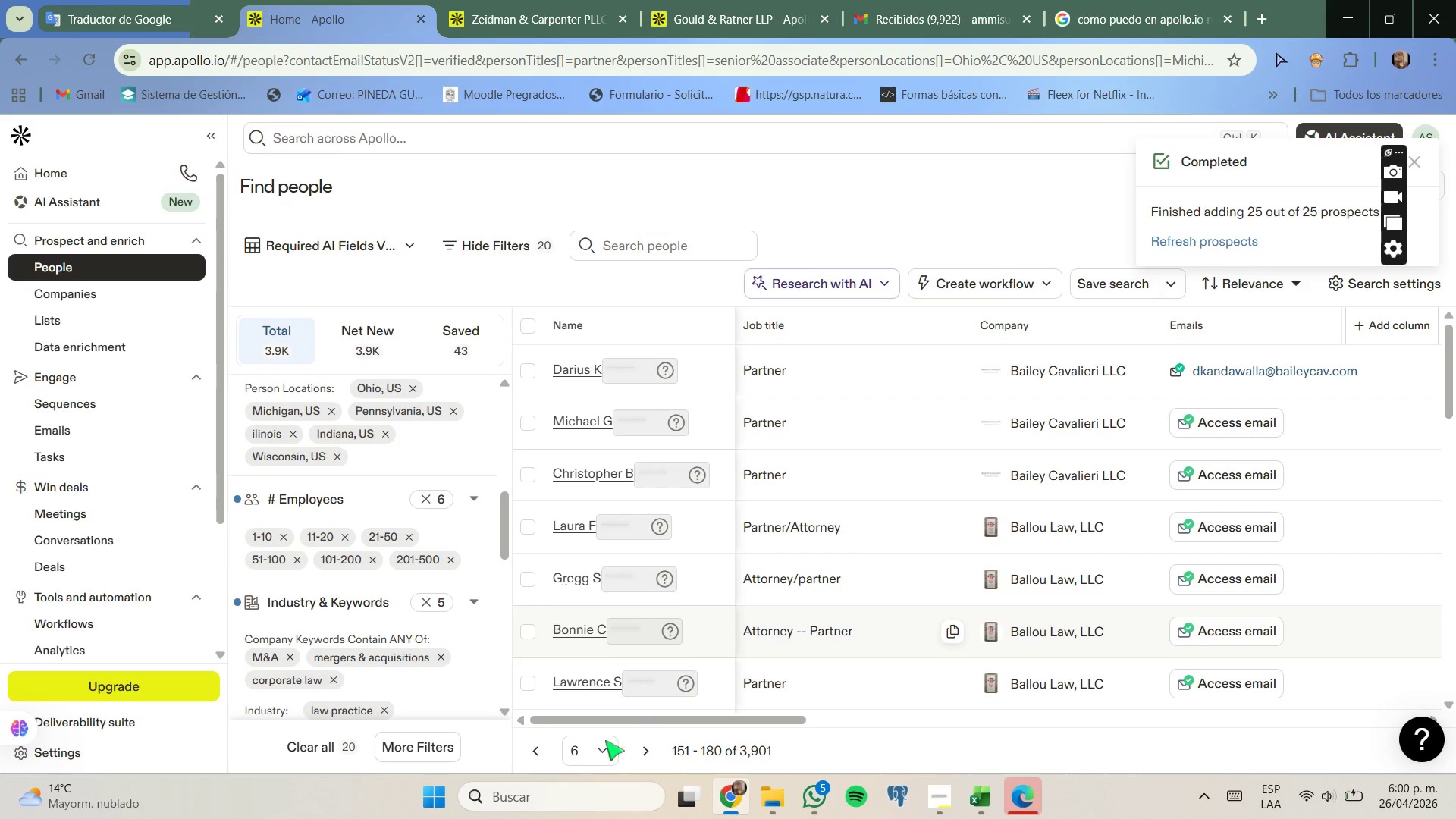 
left_click([606, 755])
 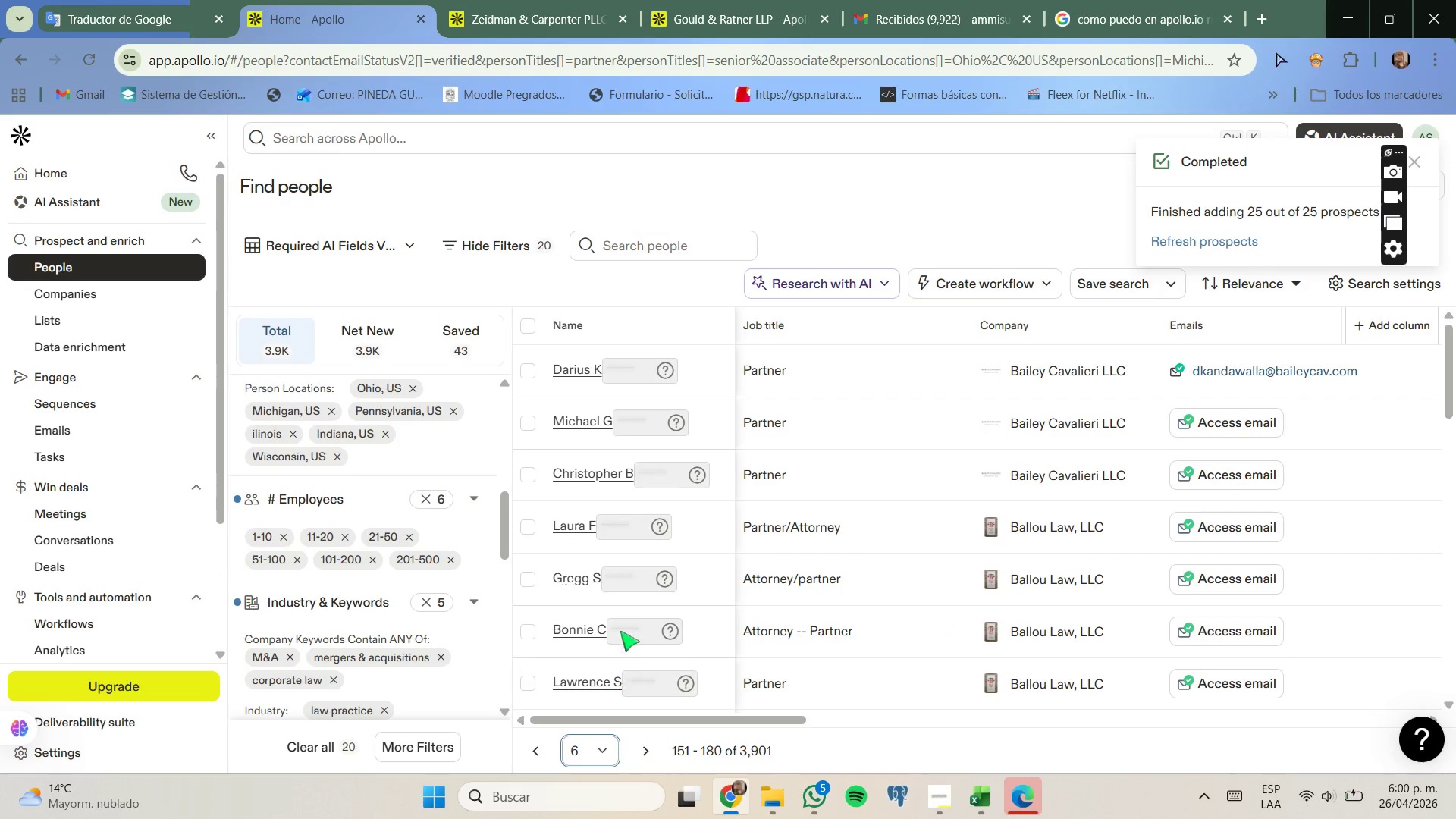 
mouse_move([629, 610])
 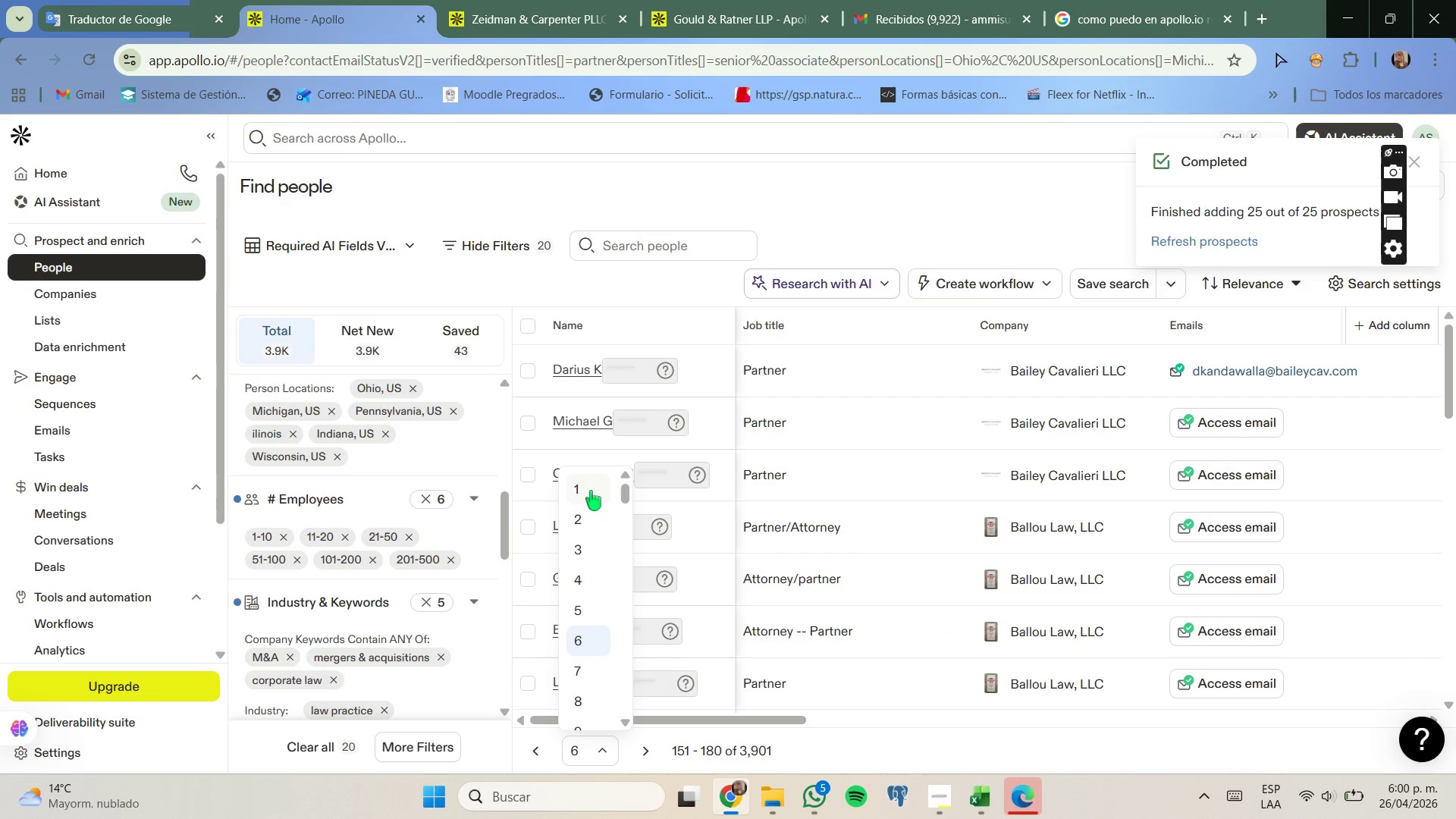 
left_click([591, 488])
 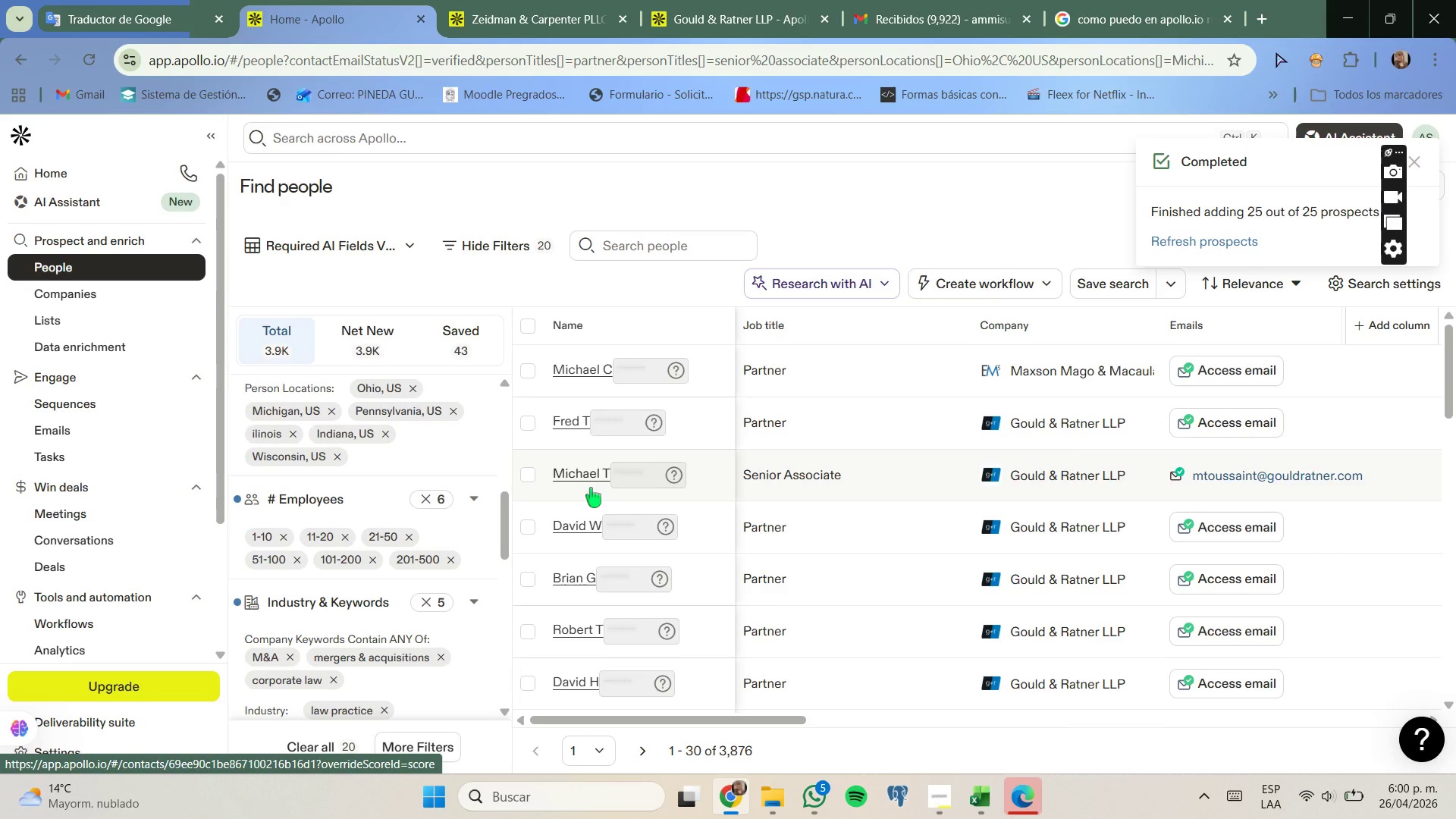 
wait(5.81)
 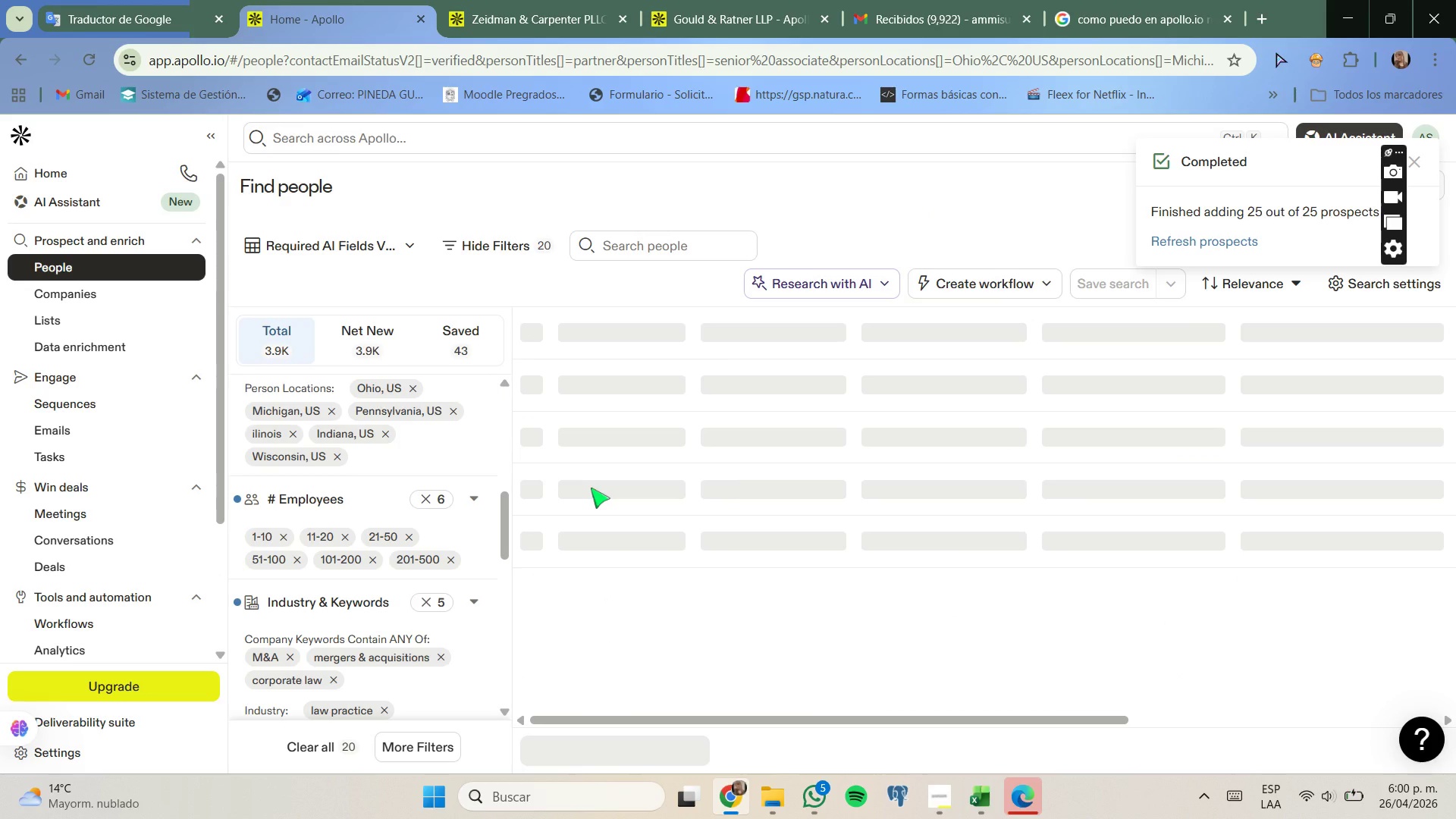 
left_click([527, 372])
 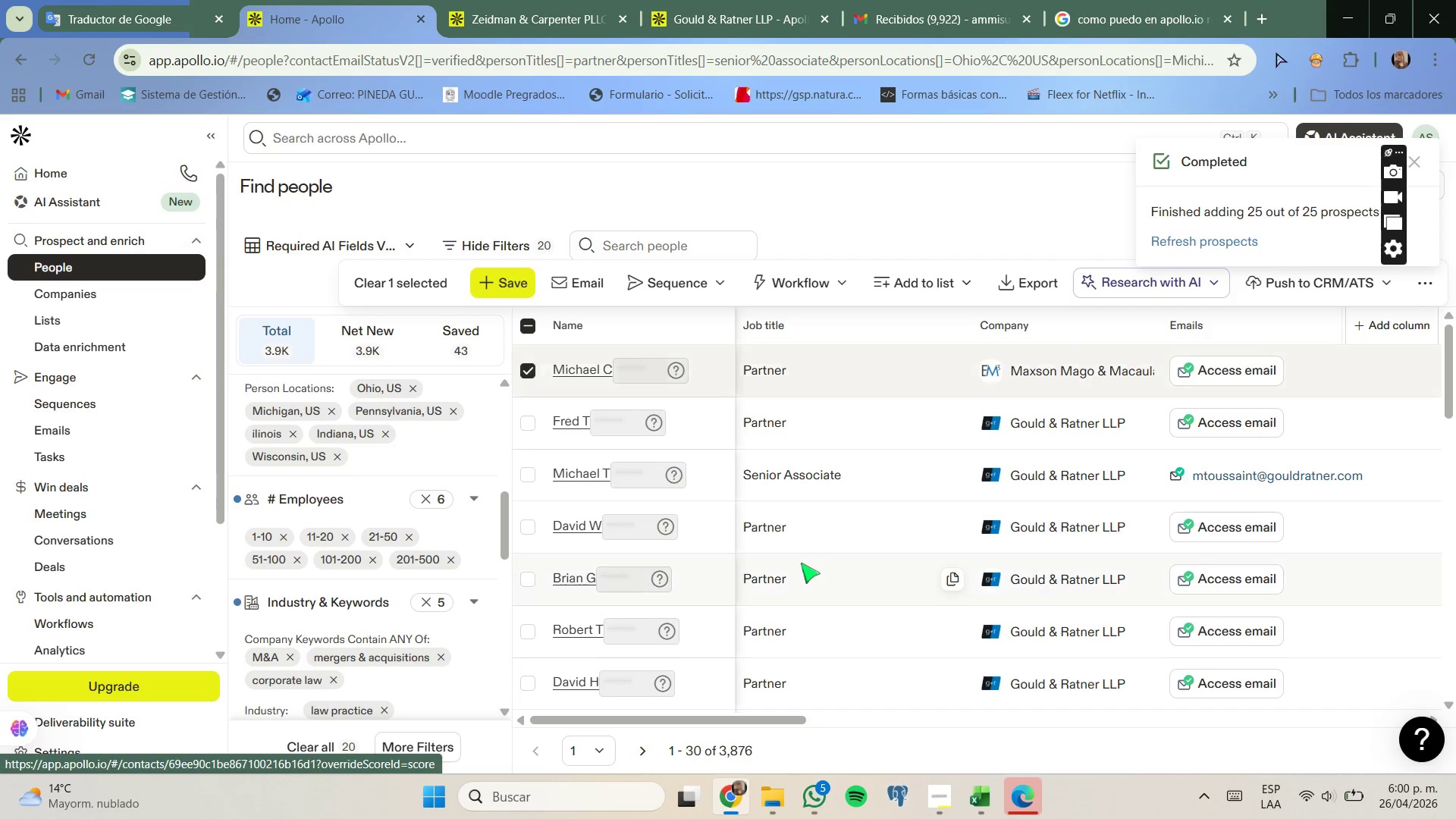 
scroll: coordinate [802, 565], scroll_direction: down, amount: 9.0
 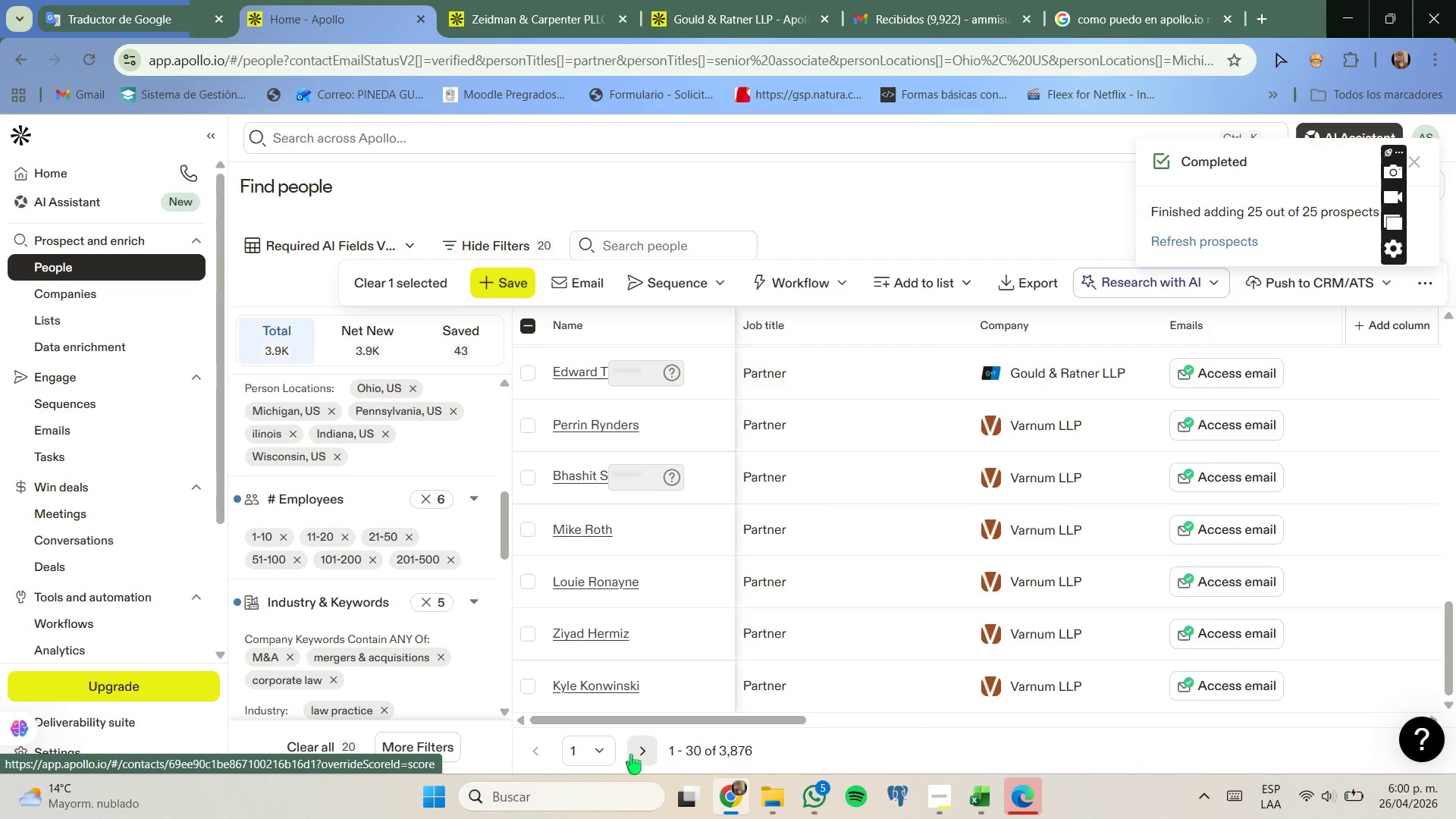 
scroll: coordinate [670, 701], scroll_direction: none, amount: 0.0
 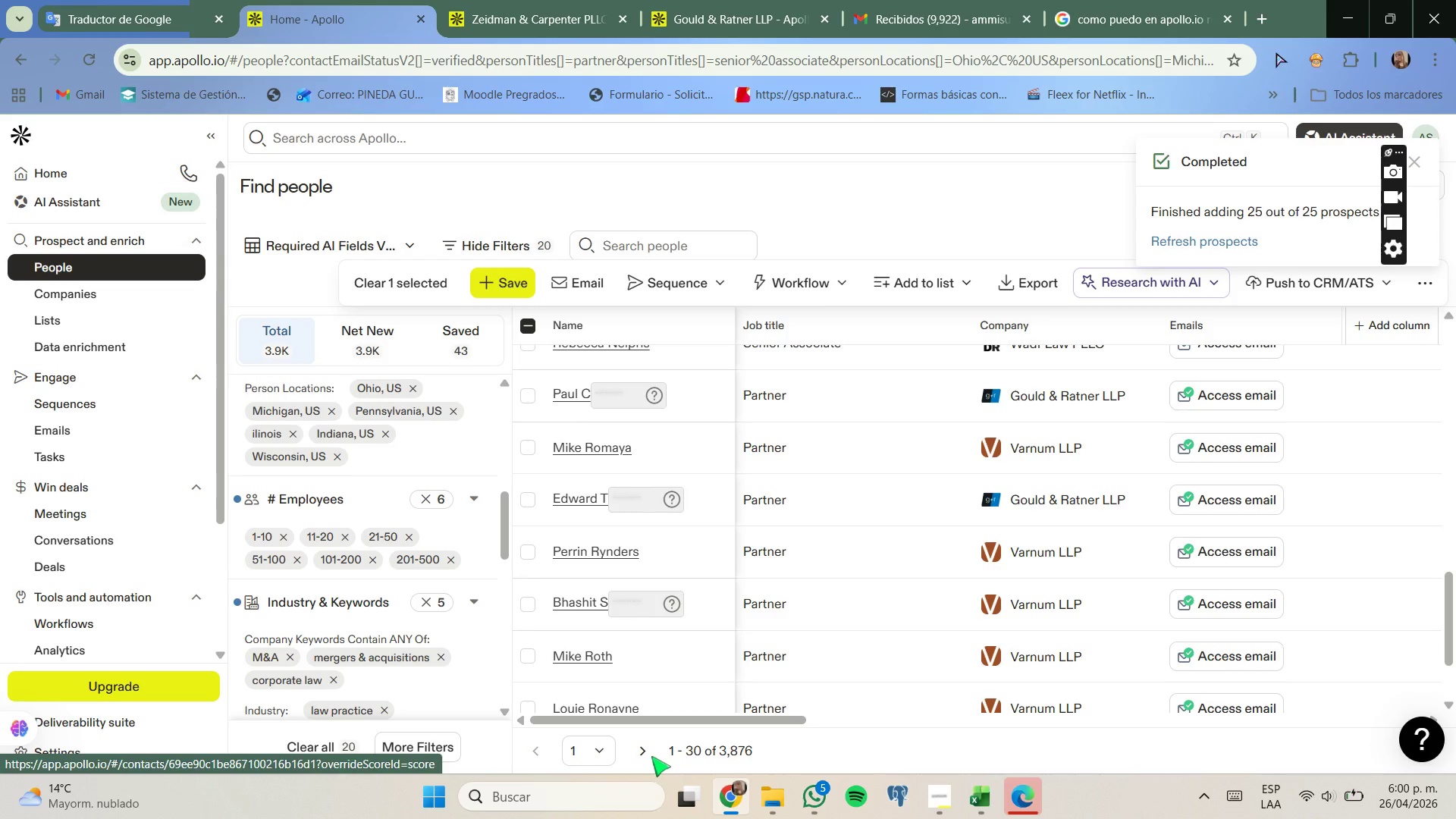 
left_click([651, 751])
 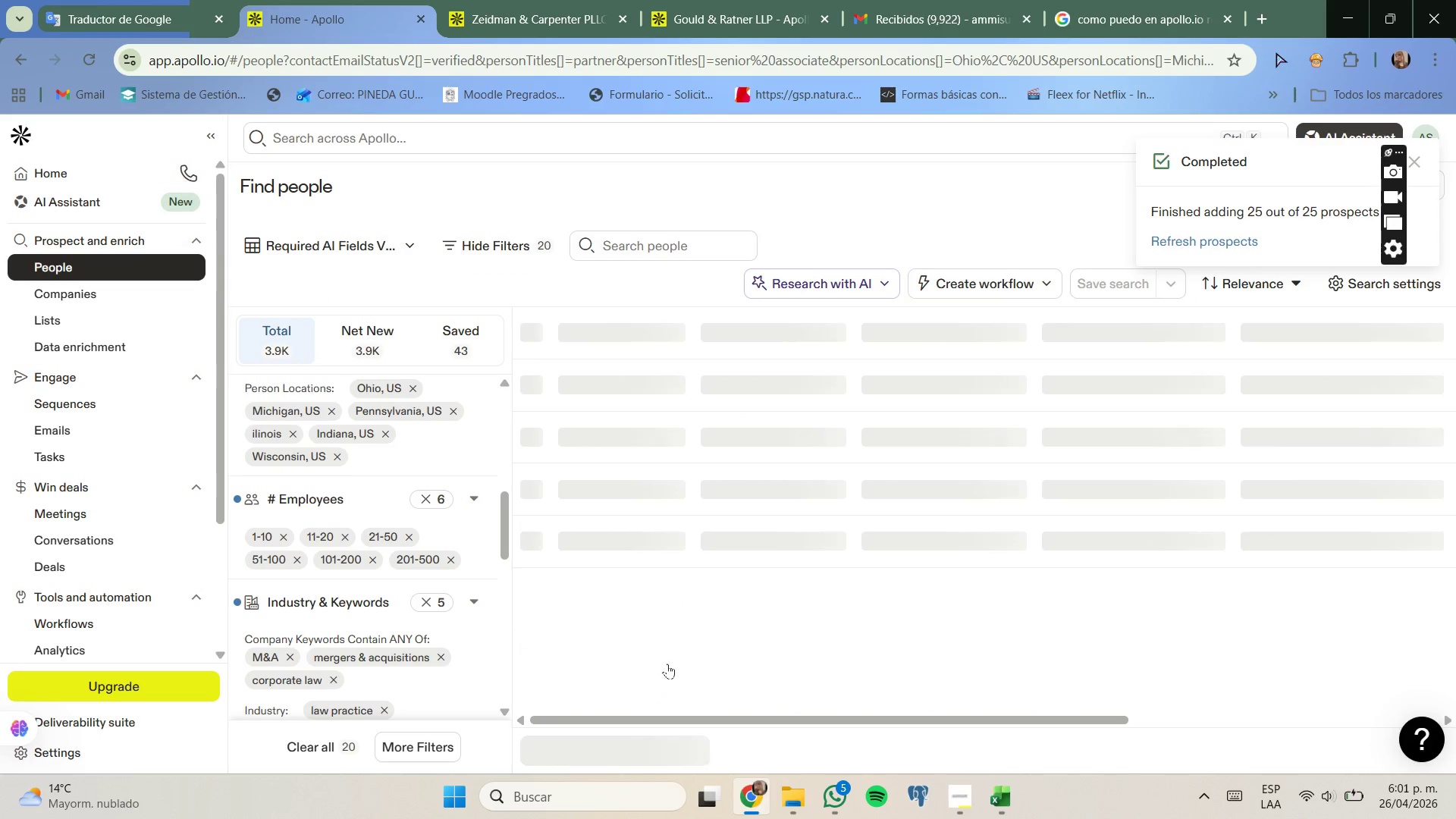 
scroll: coordinate [842, 623], scroll_direction: down, amount: 15.0
 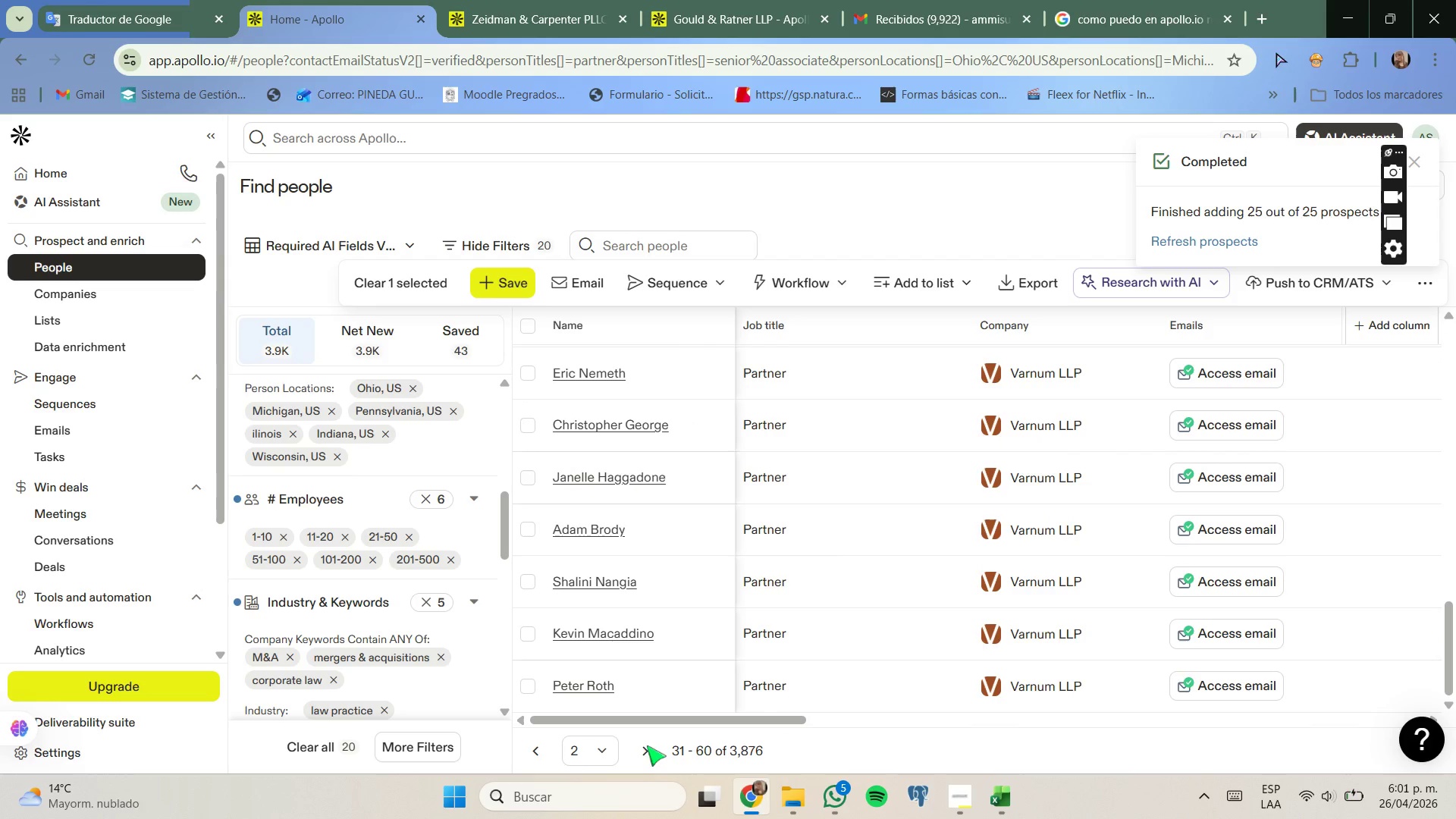 
left_click([647, 745])
 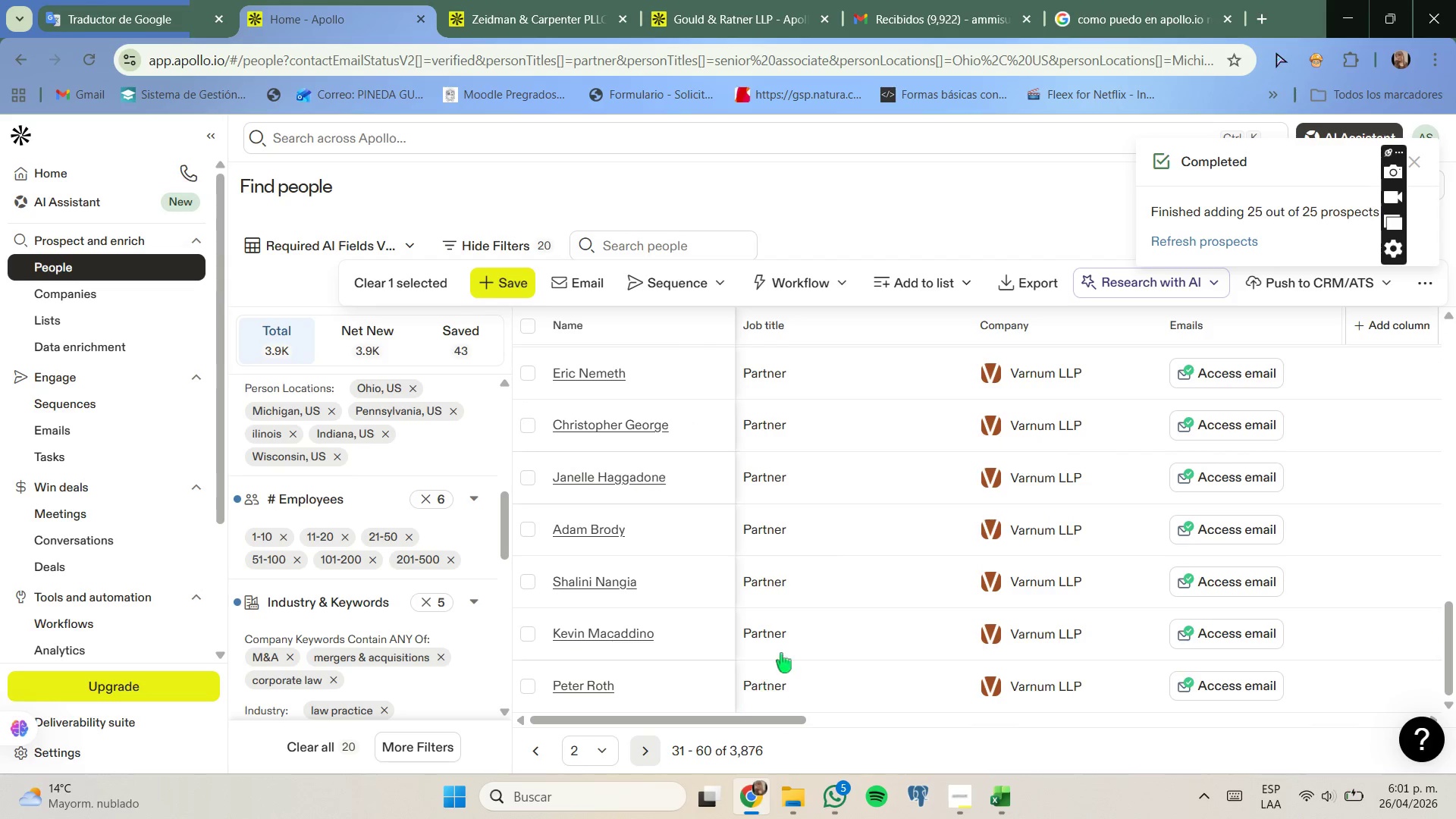 
mouse_move([861, 617])
 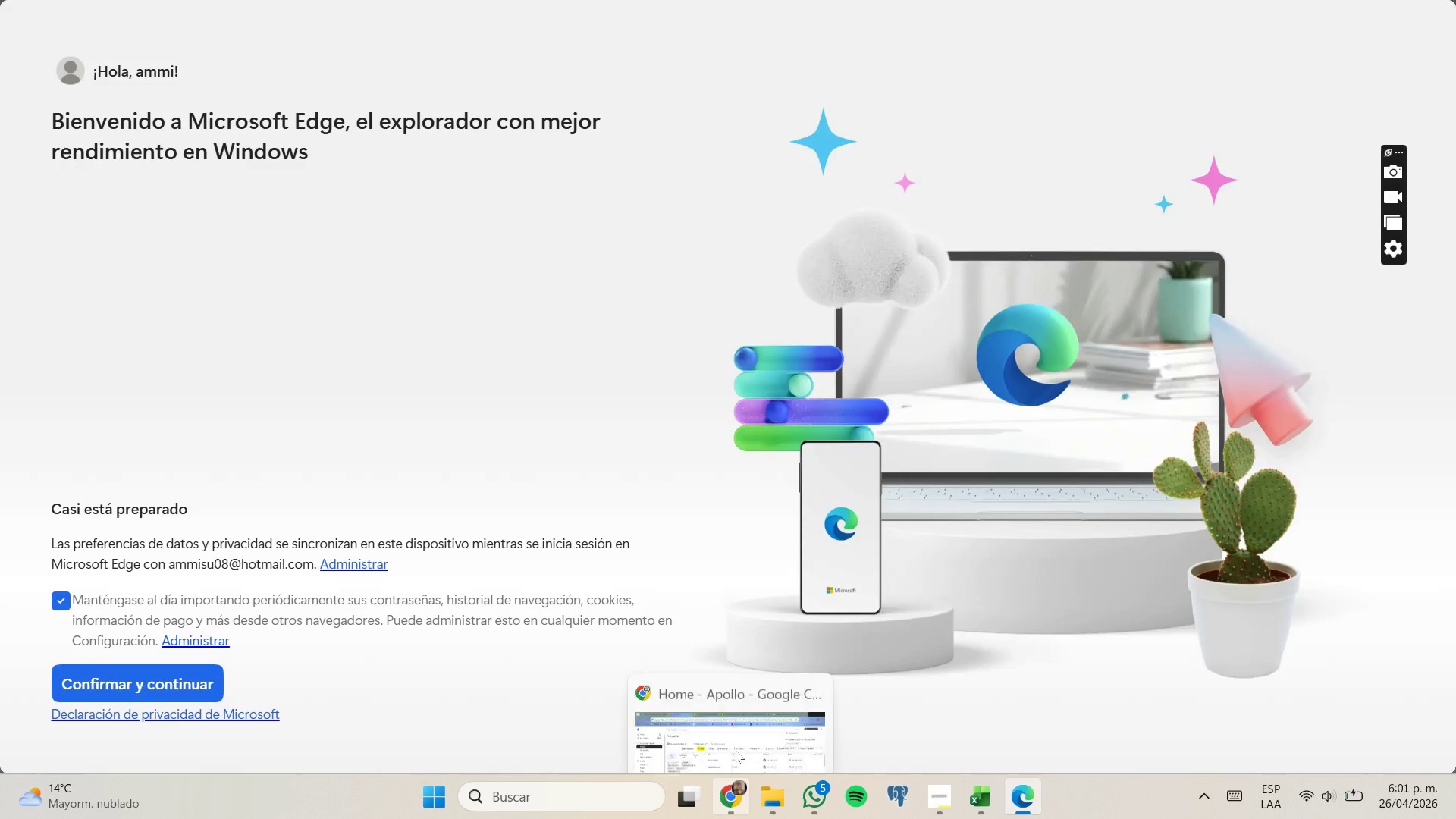 
left_click([733, 712])
 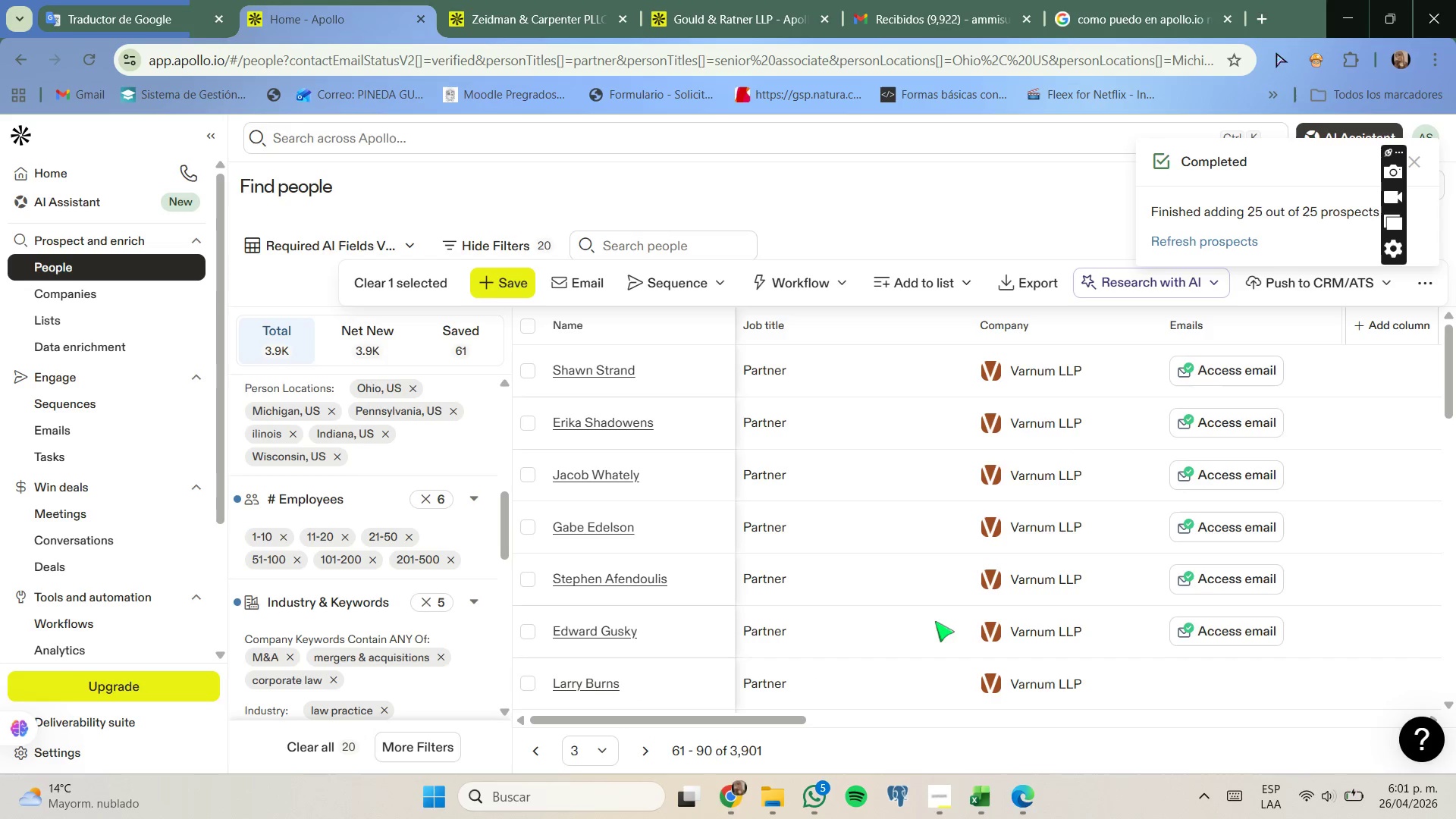 
scroll: coordinate [948, 619], scroll_direction: down, amount: 7.0
 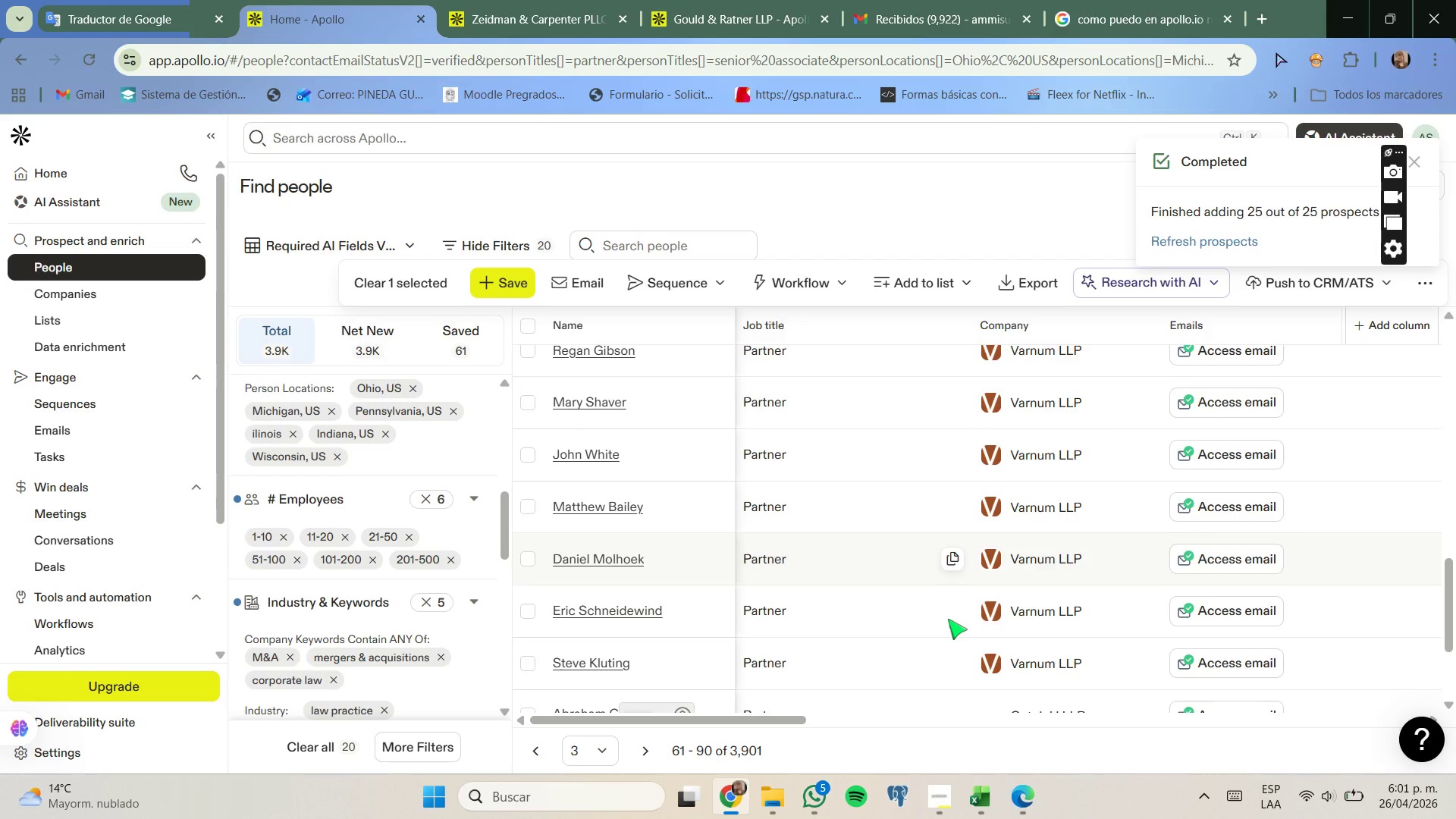 
scroll: coordinate [948, 619], scroll_direction: up, amount: 1.0
 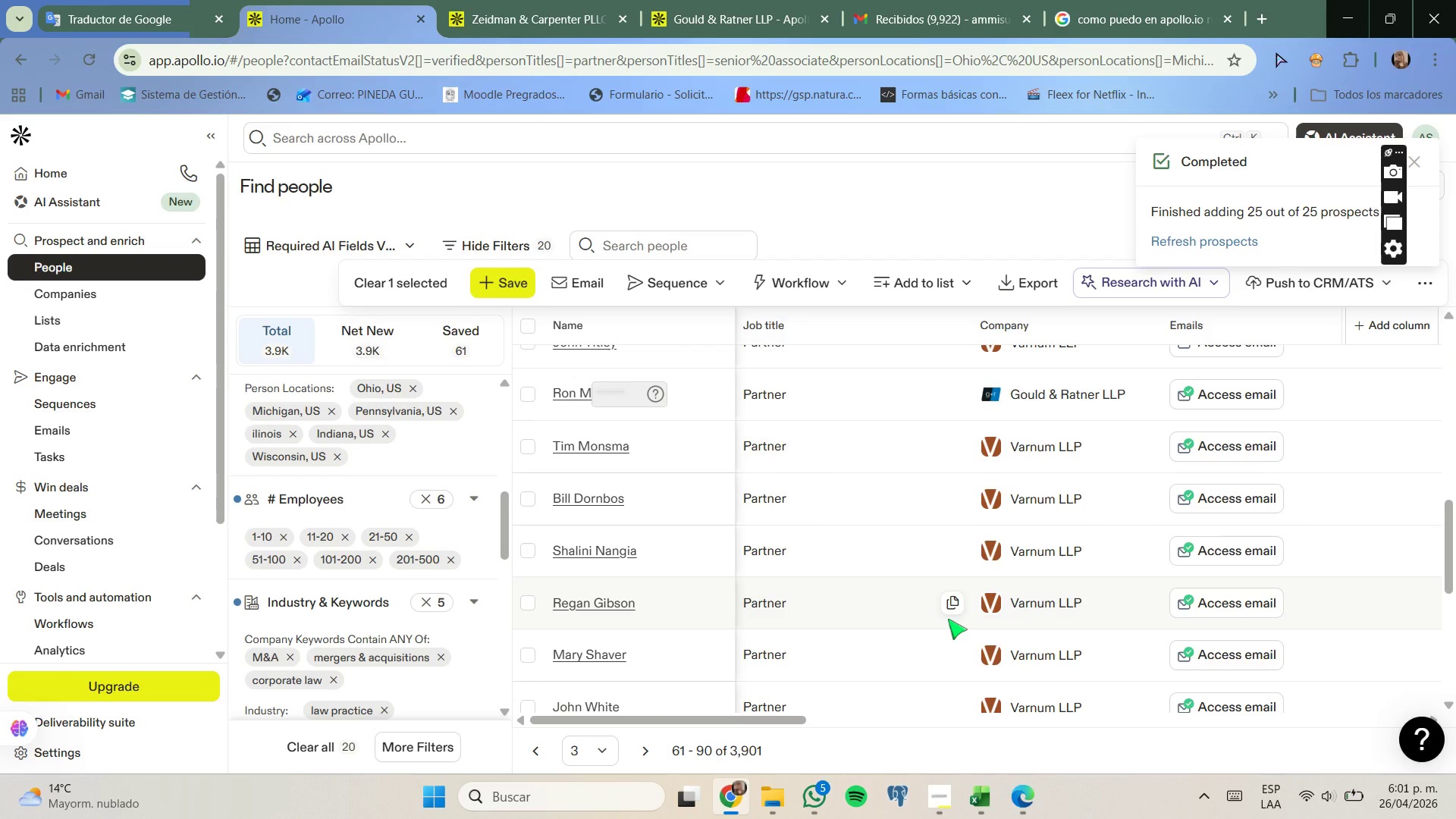 
scroll: coordinate [948, 619], scroll_direction: down, amount: 6.0
 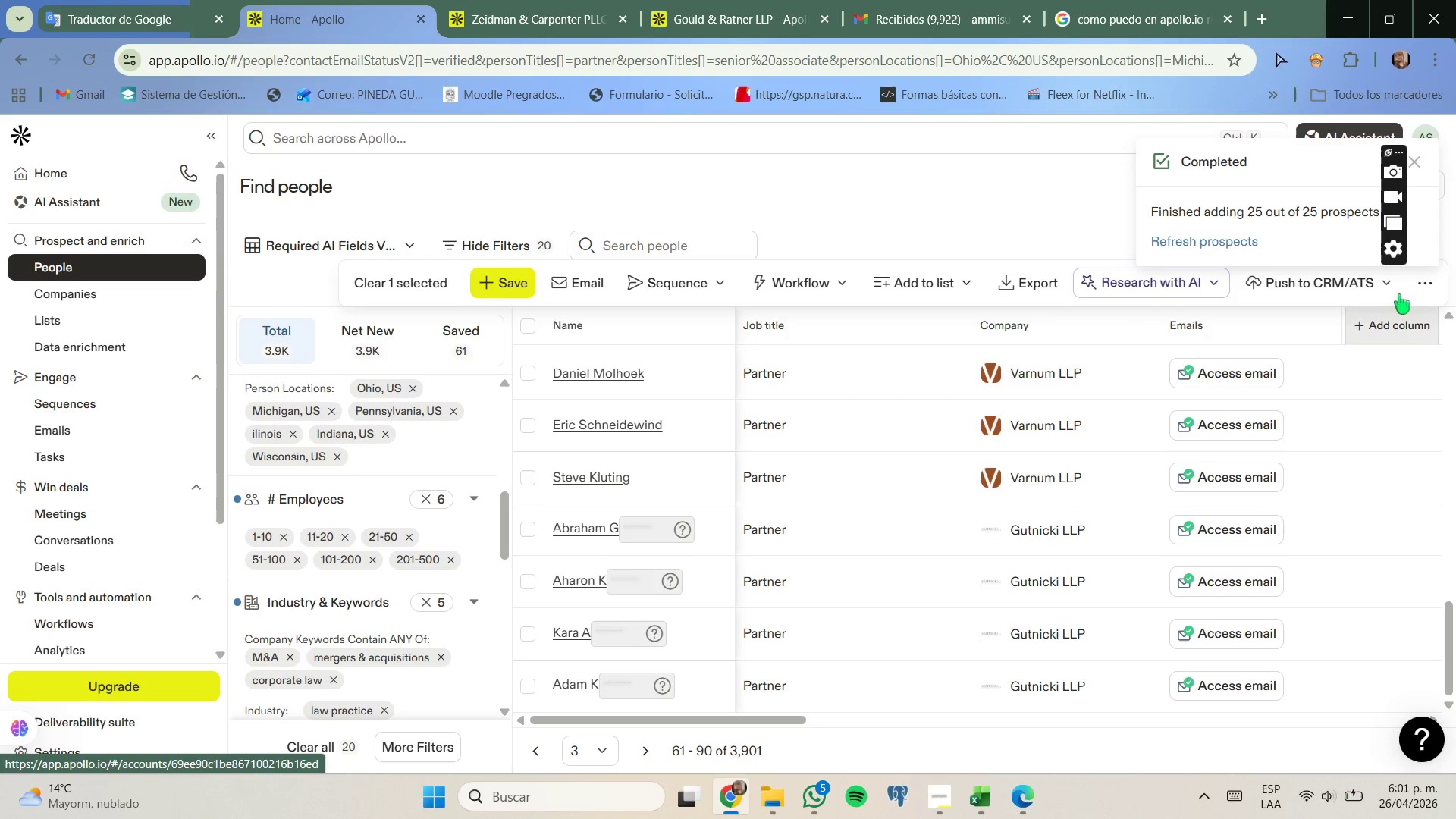 
wait(5.29)
 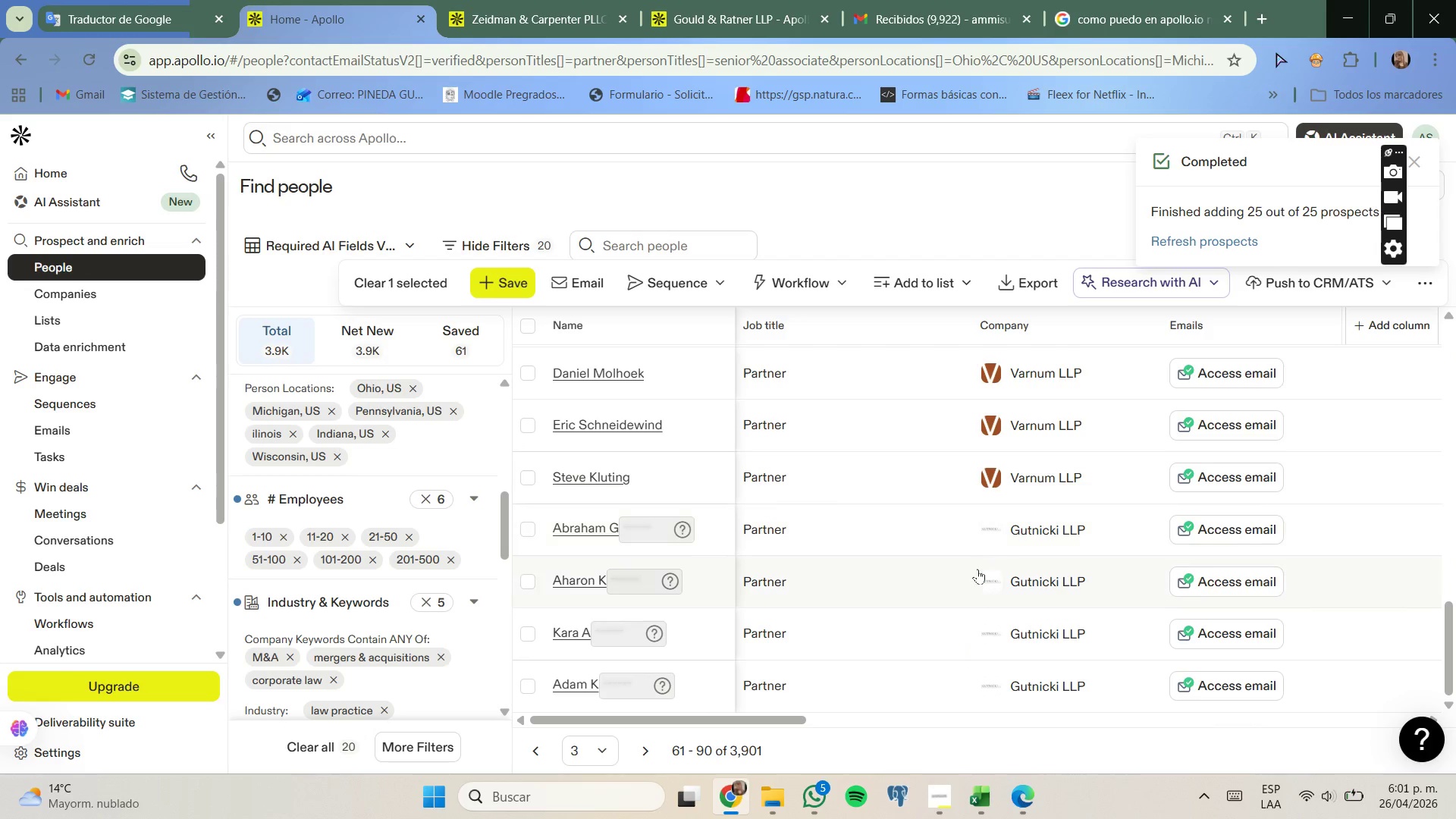 
double_click([422, 278])
 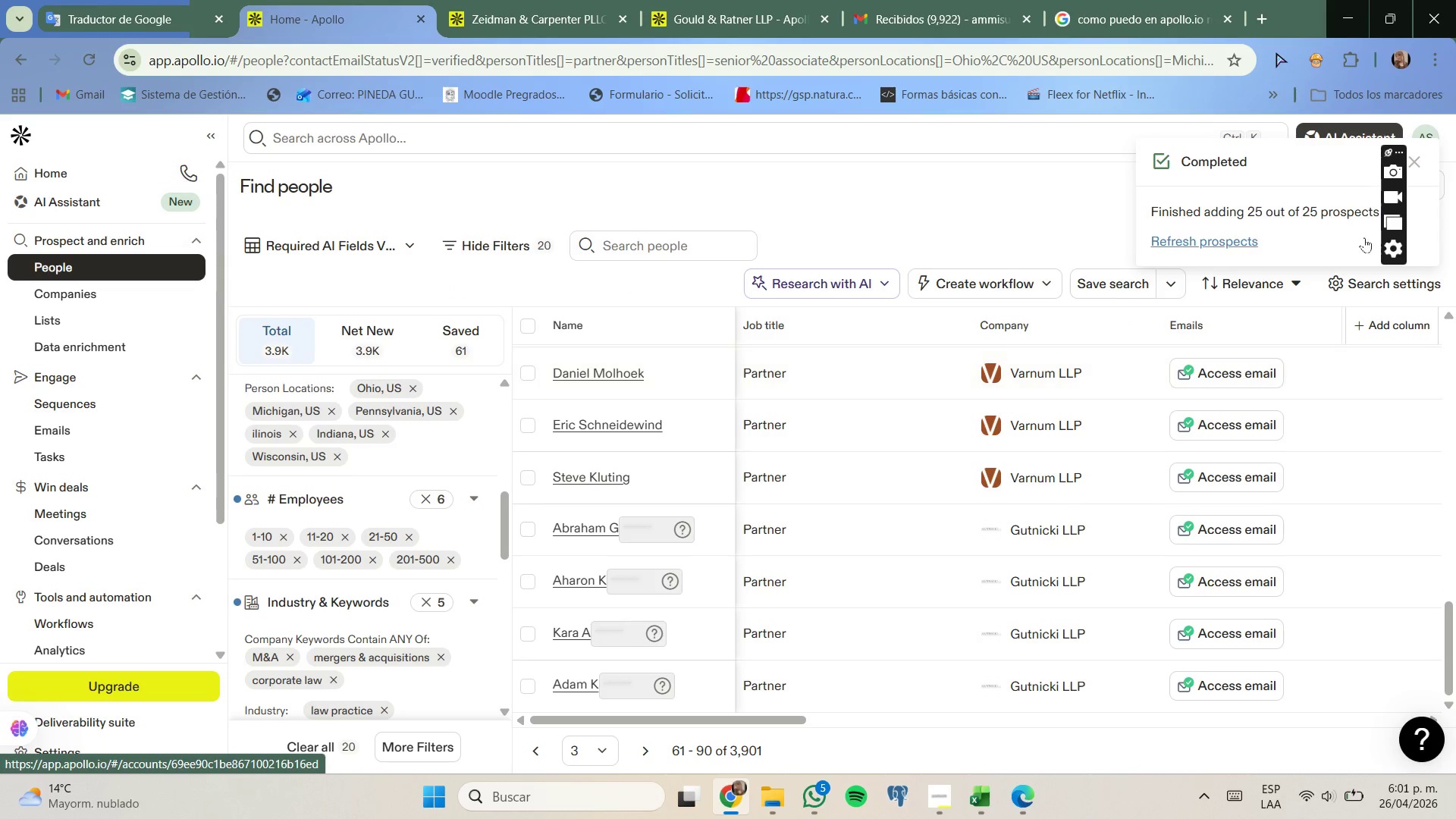 
left_click([1275, 277])
 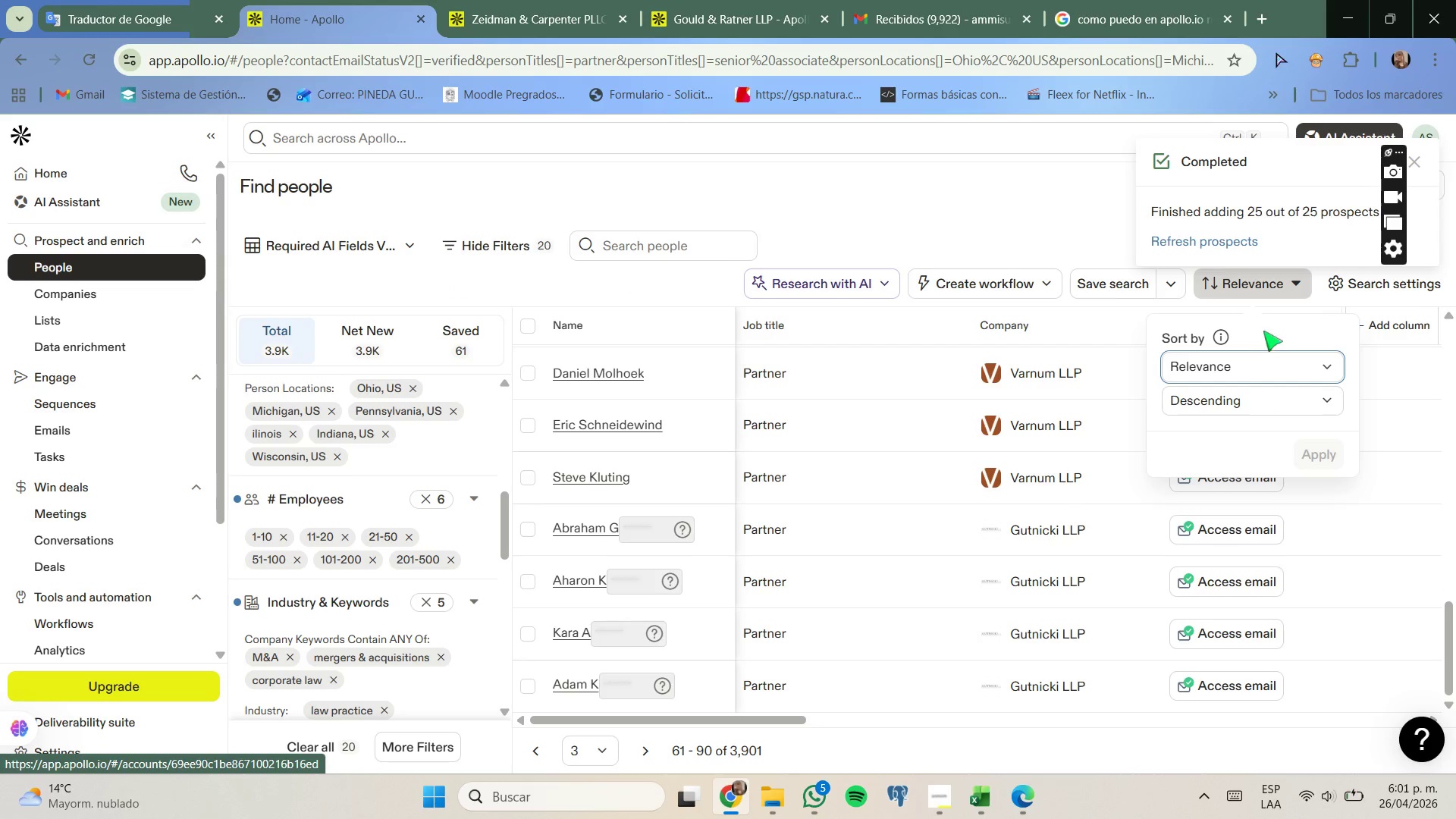 
left_click([1257, 372])
 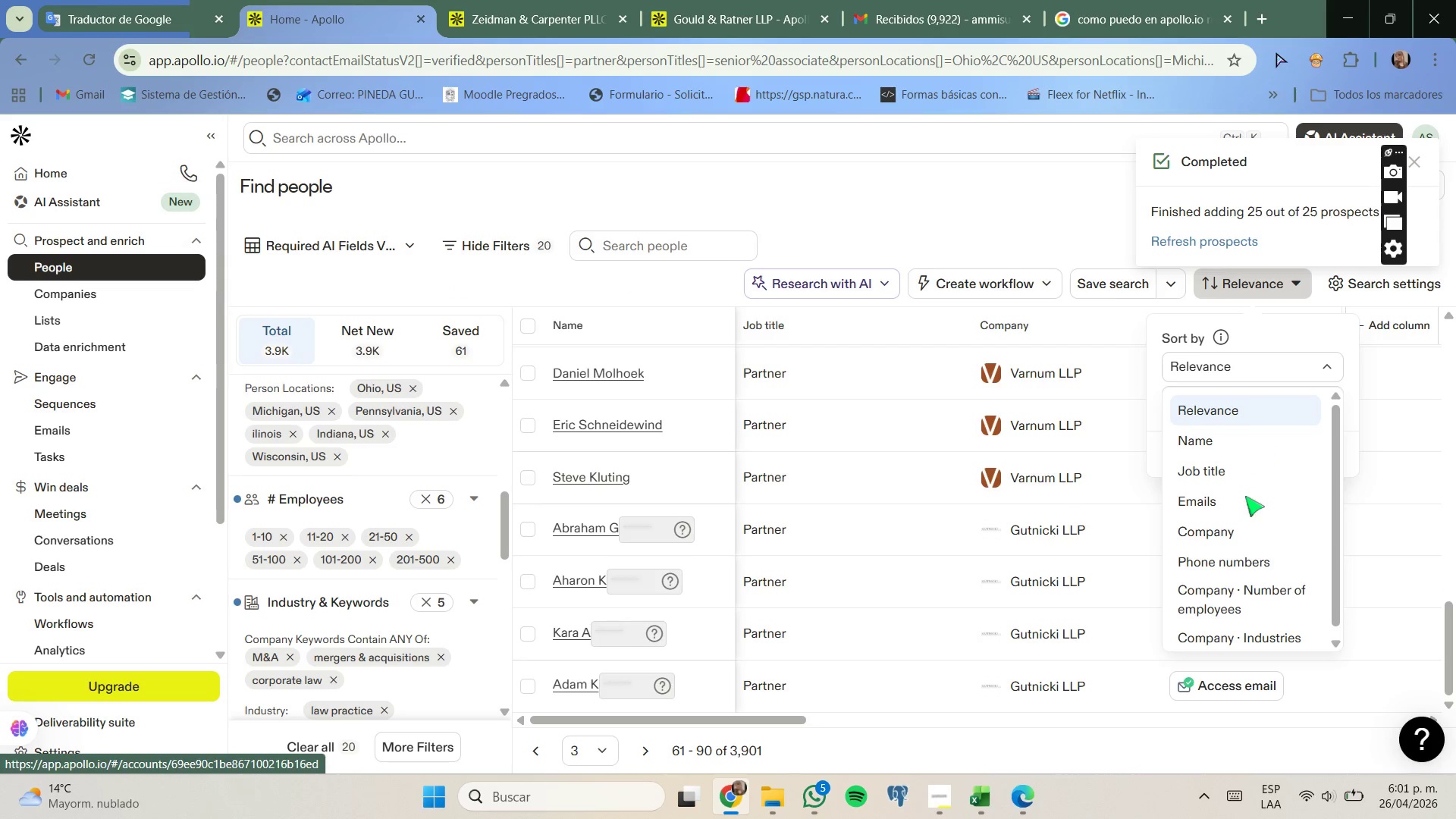 
scroll: coordinate [1245, 498], scroll_direction: down, amount: 1.0
 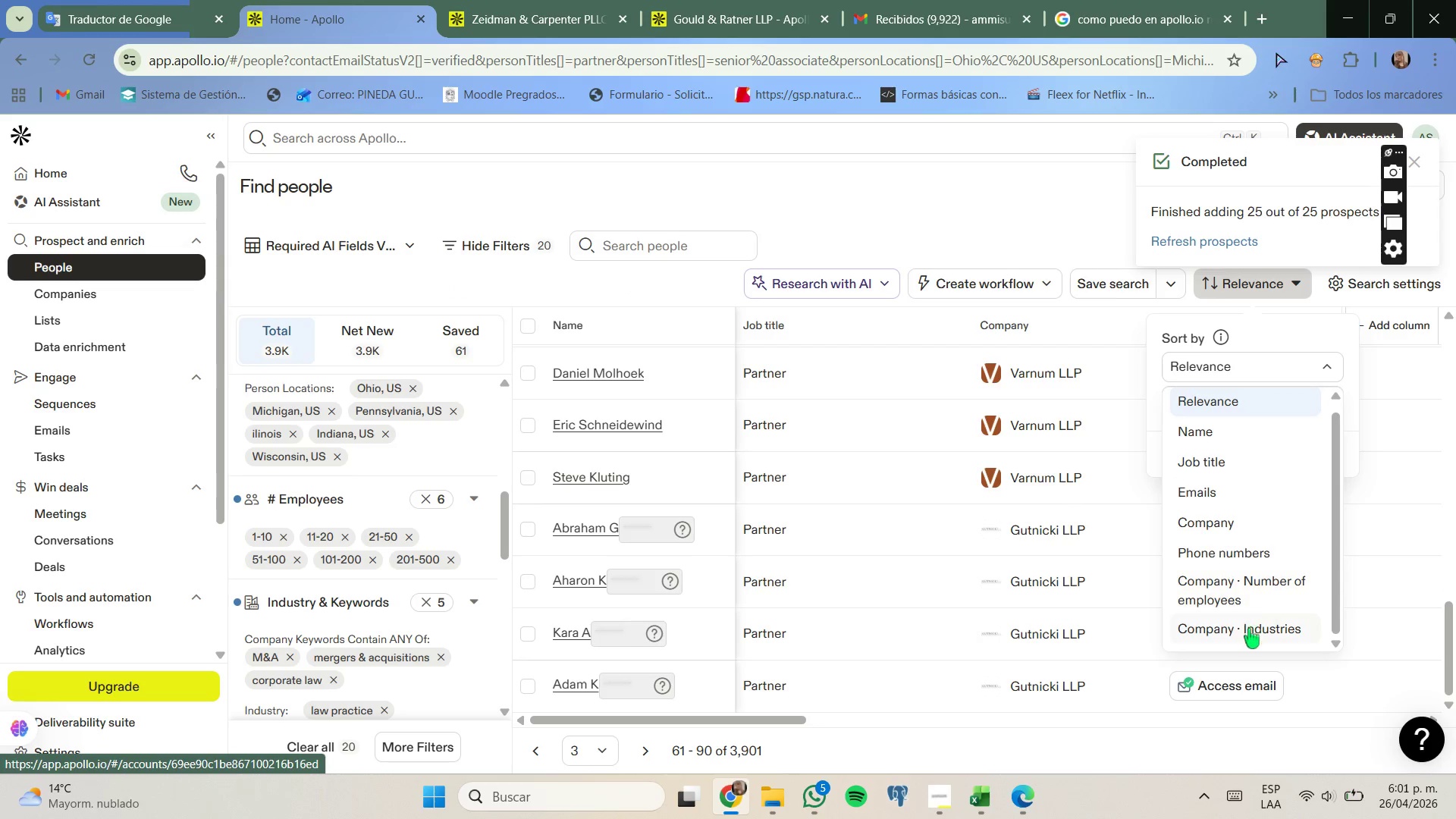 
left_click([1249, 629])
 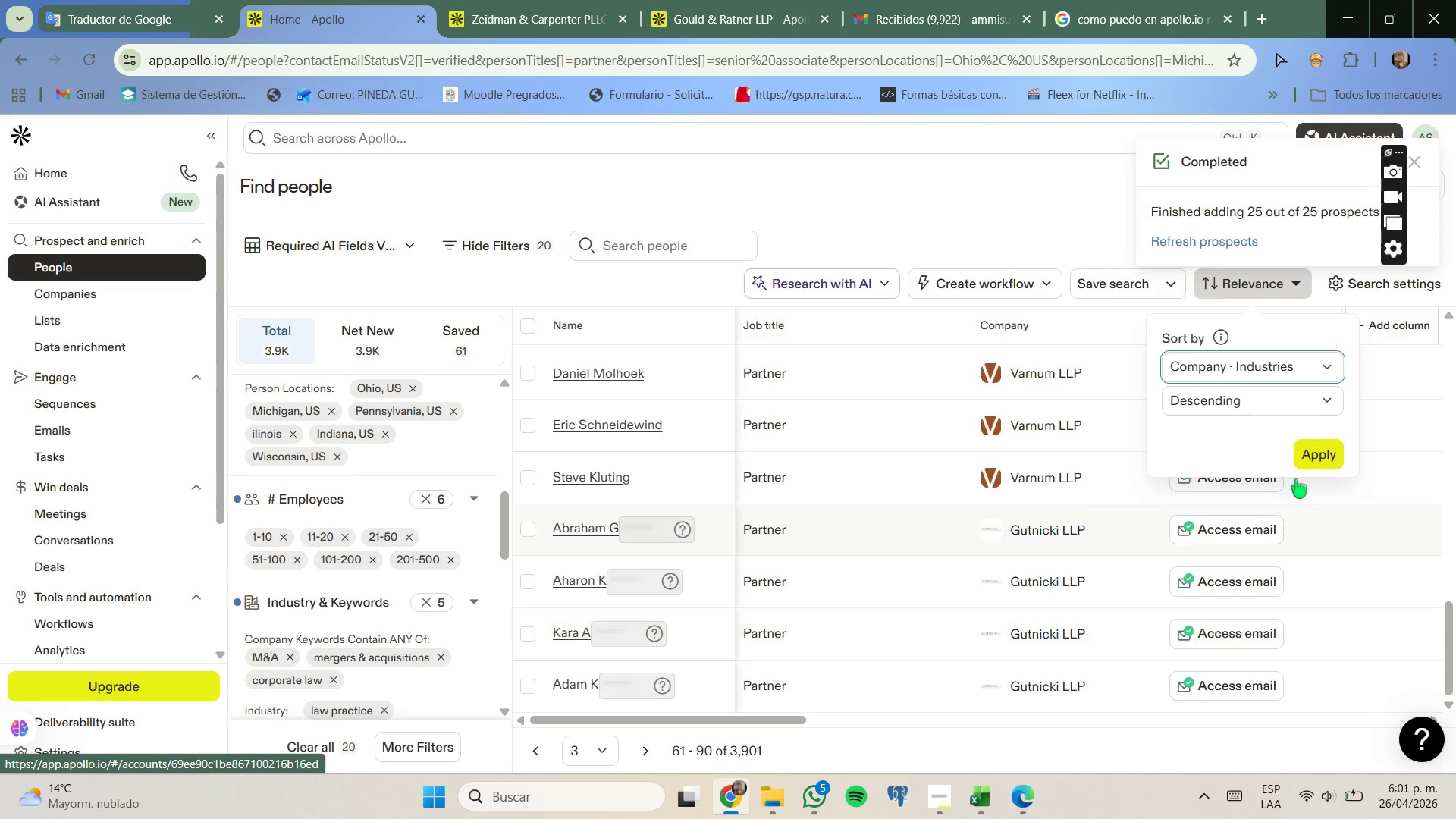 
left_click([1320, 441])
 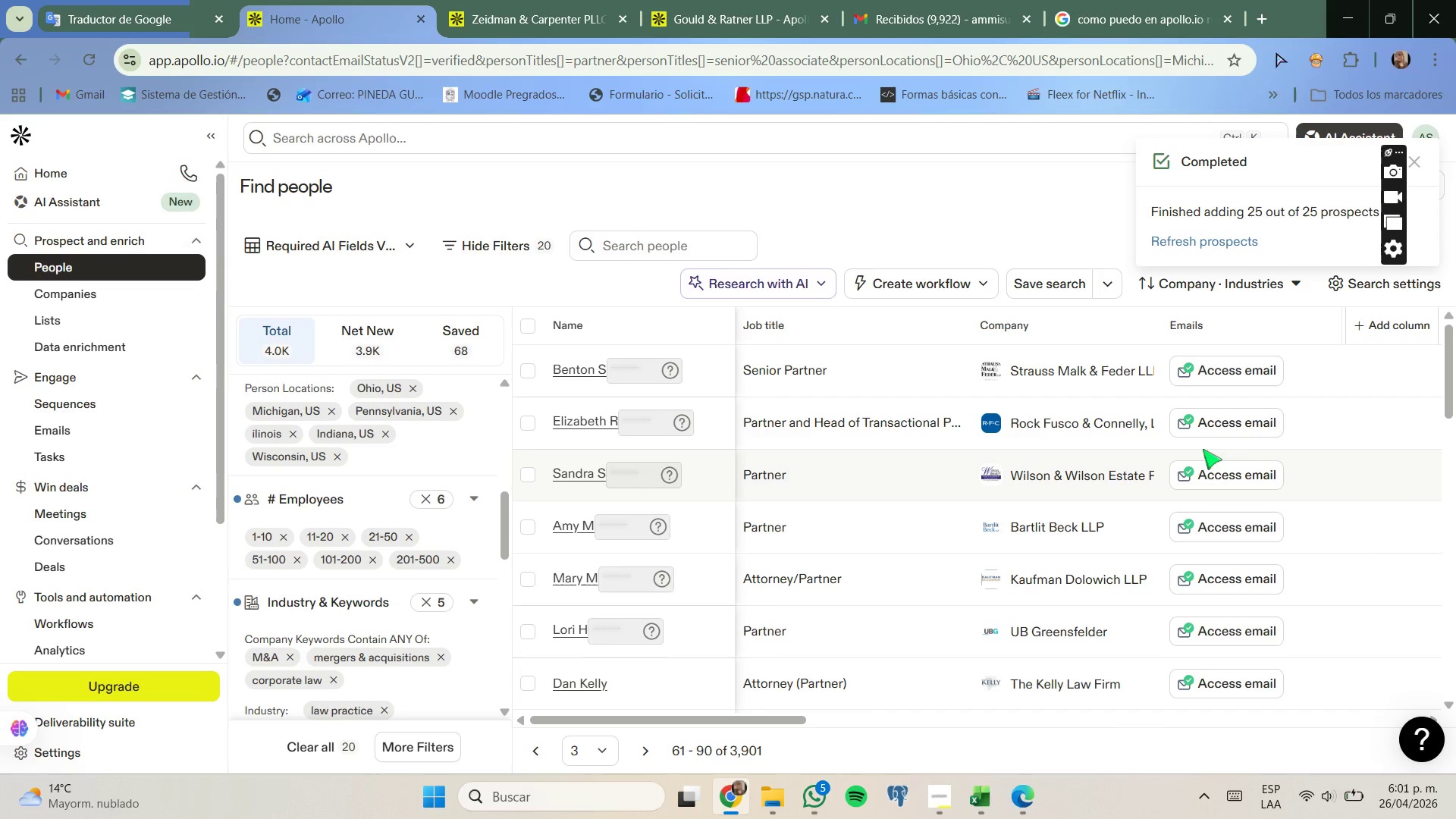 
wait(5.56)
 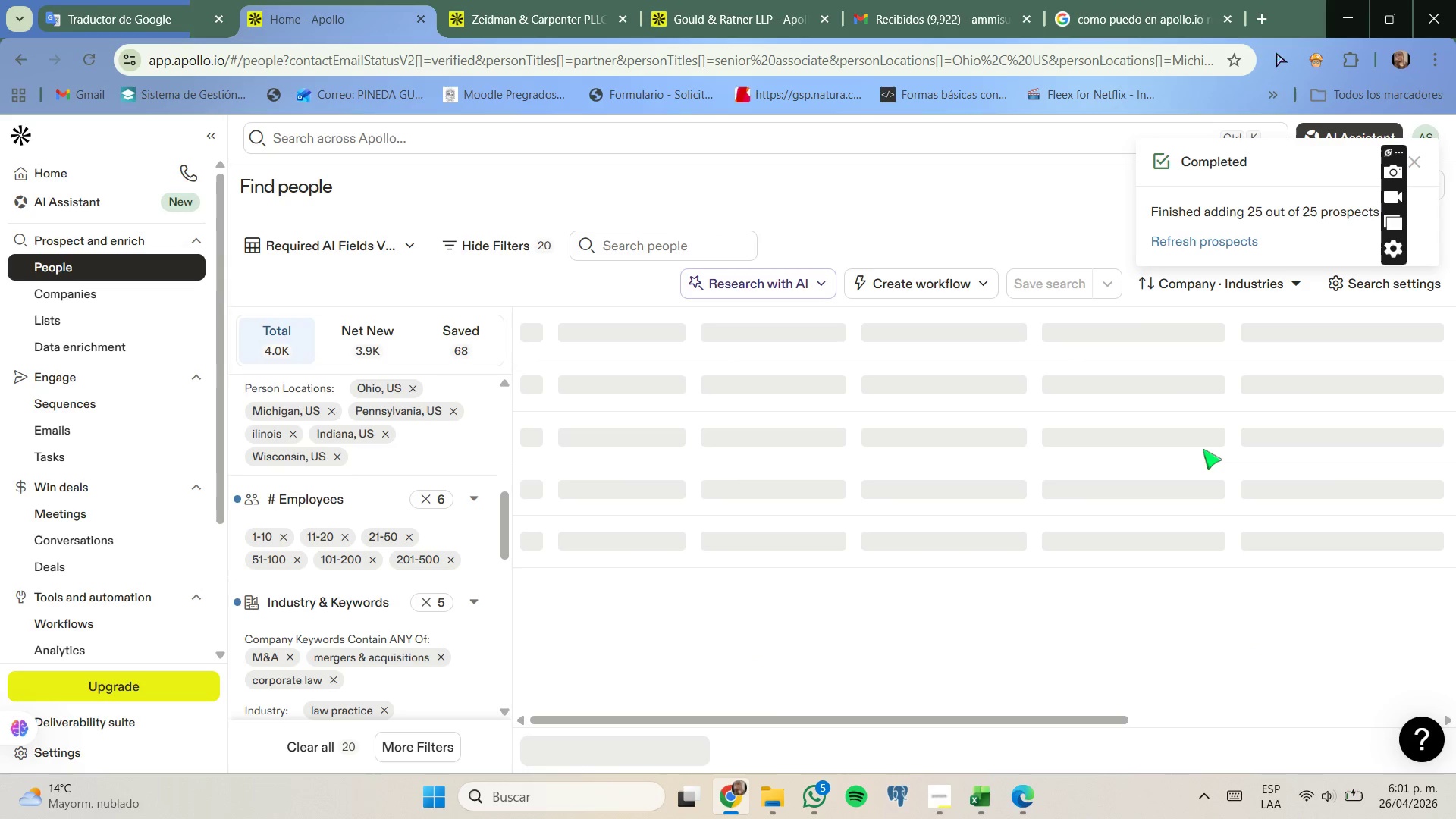 
scroll: coordinate [932, 574], scroll_direction: down, amount: 6.0
 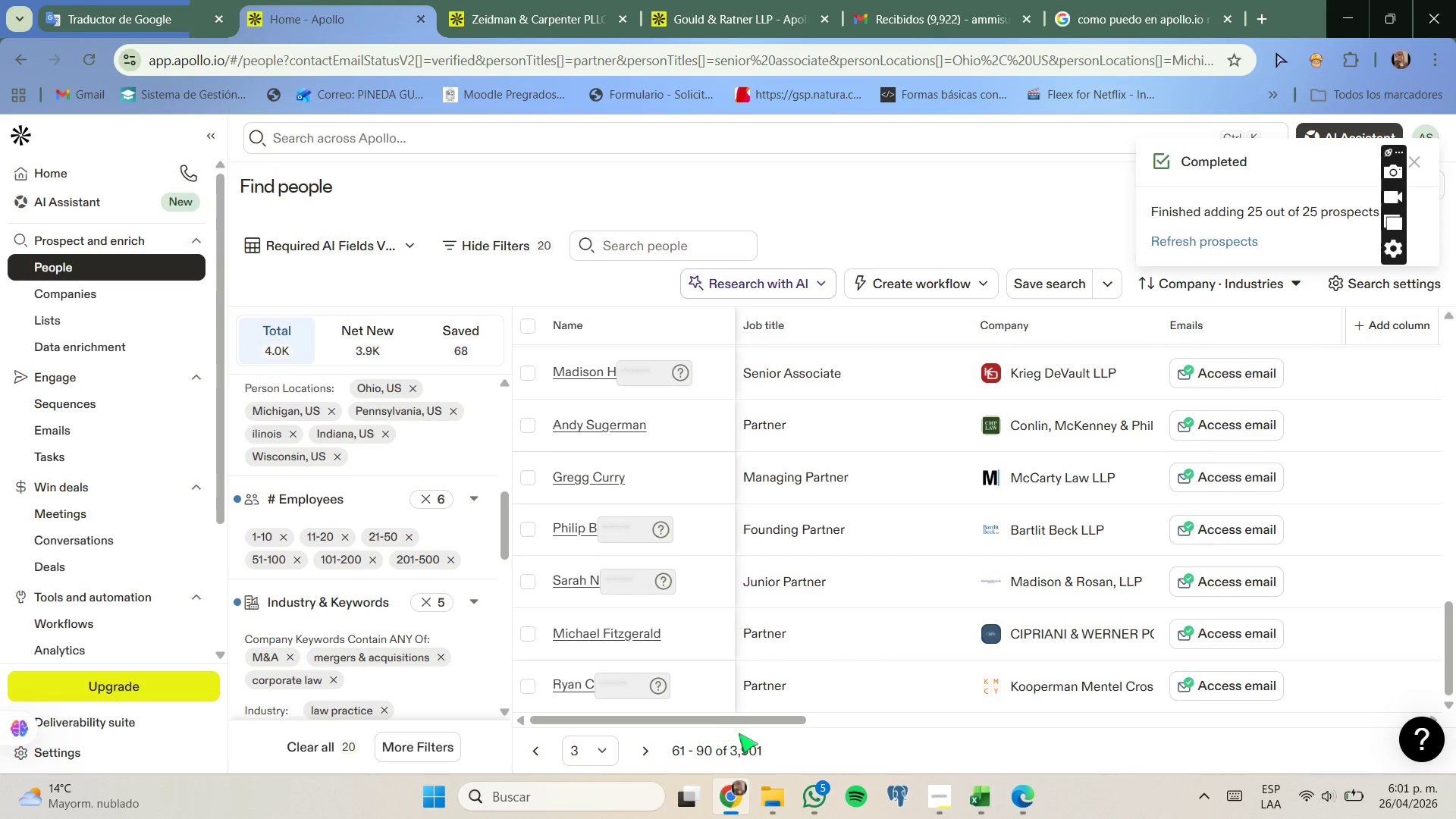 
left_click([598, 748])
 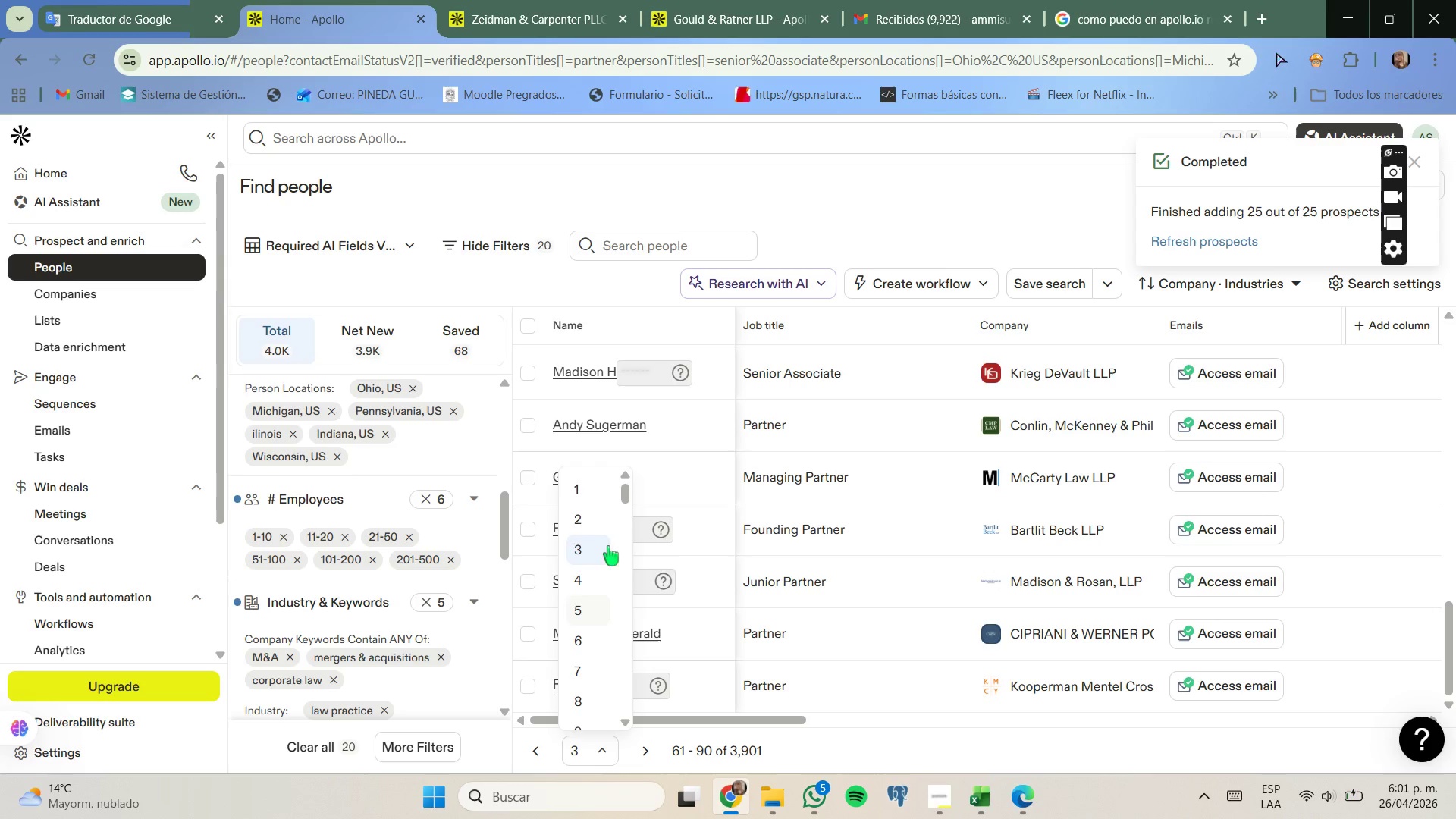 
left_click([582, 494])
 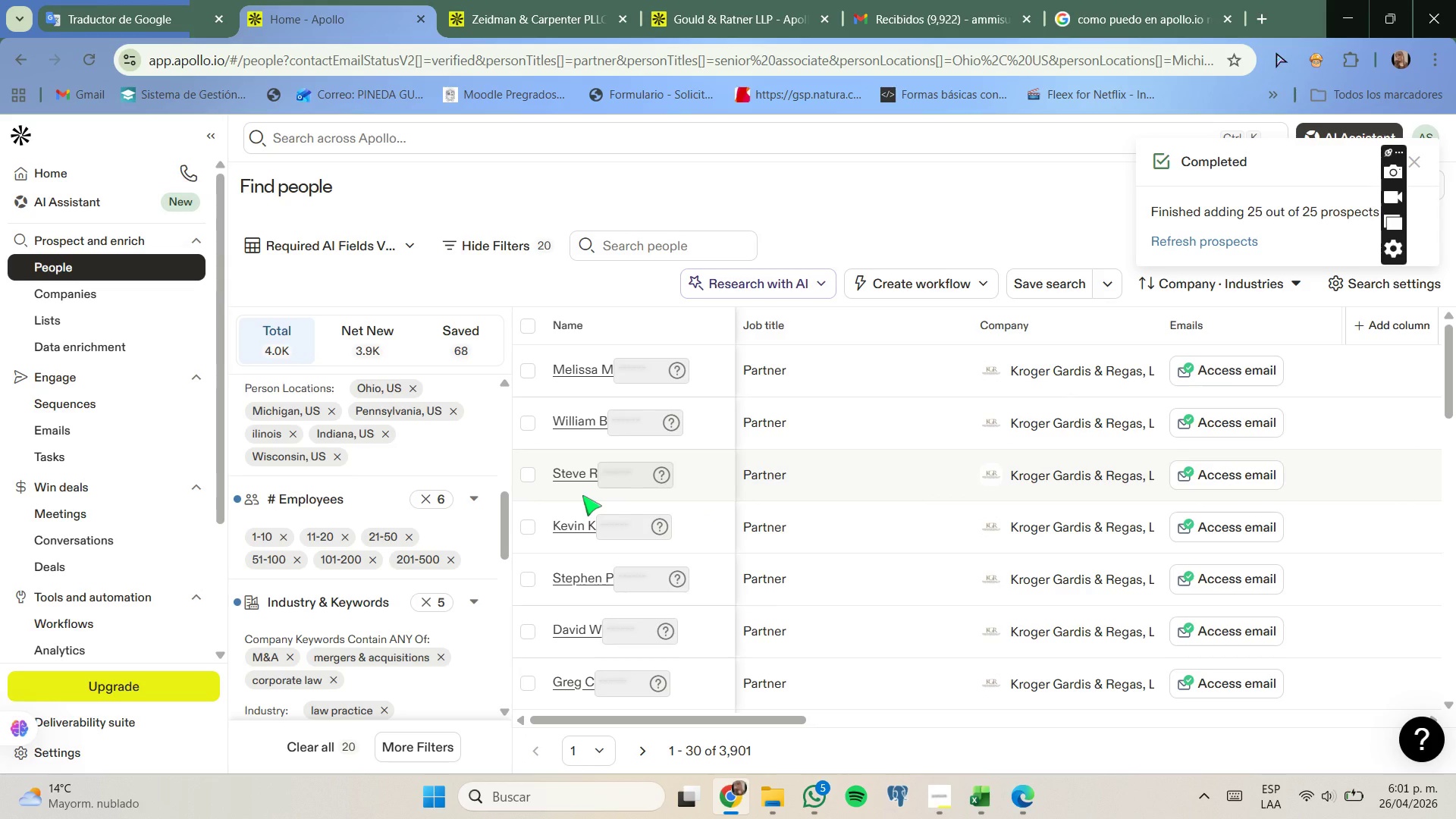 
wait(6.3)
 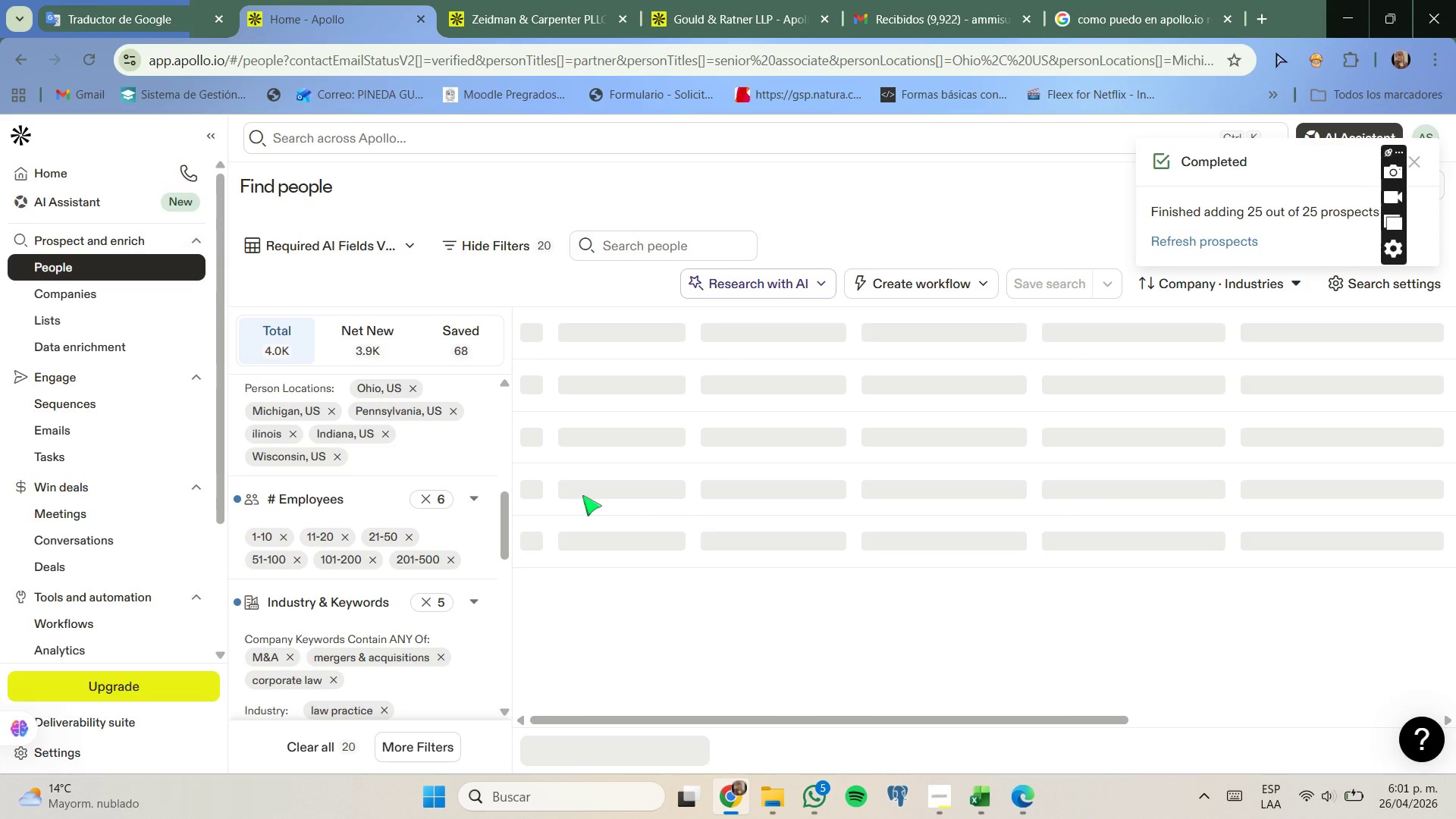 
left_click([530, 366])
 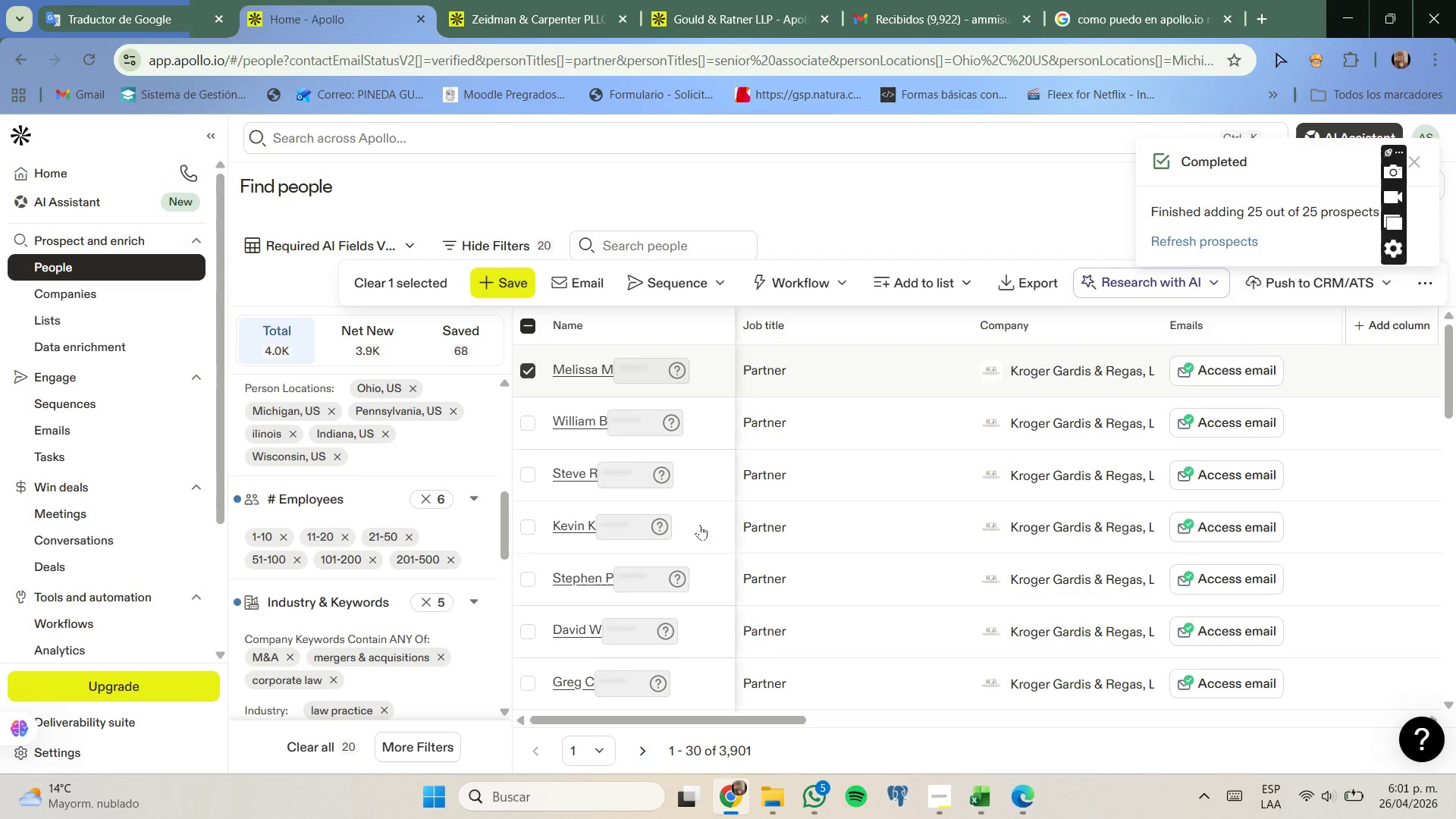 
scroll: coordinate [700, 525], scroll_direction: down, amount: 4.0
 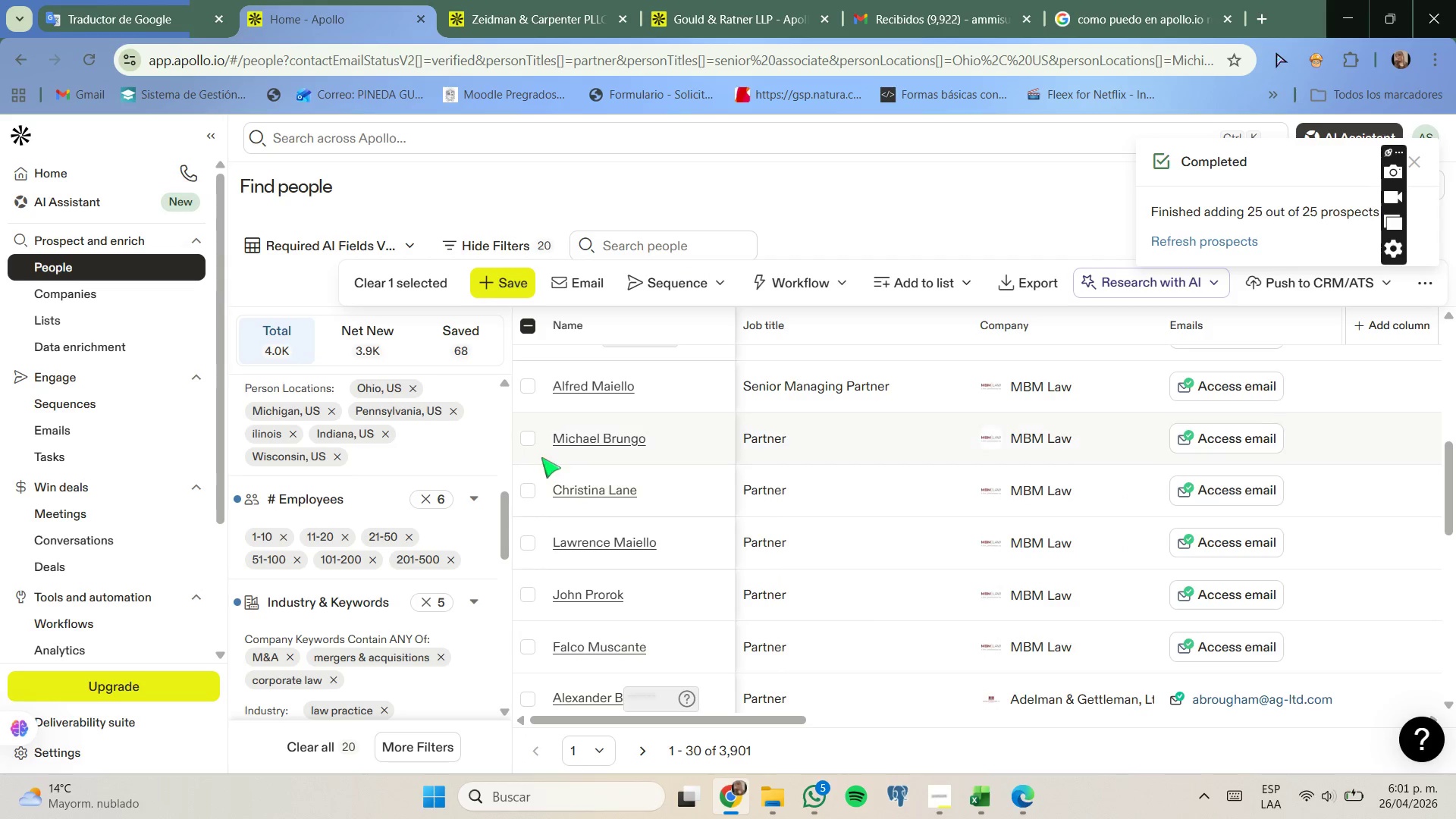 
left_click([534, 442])
 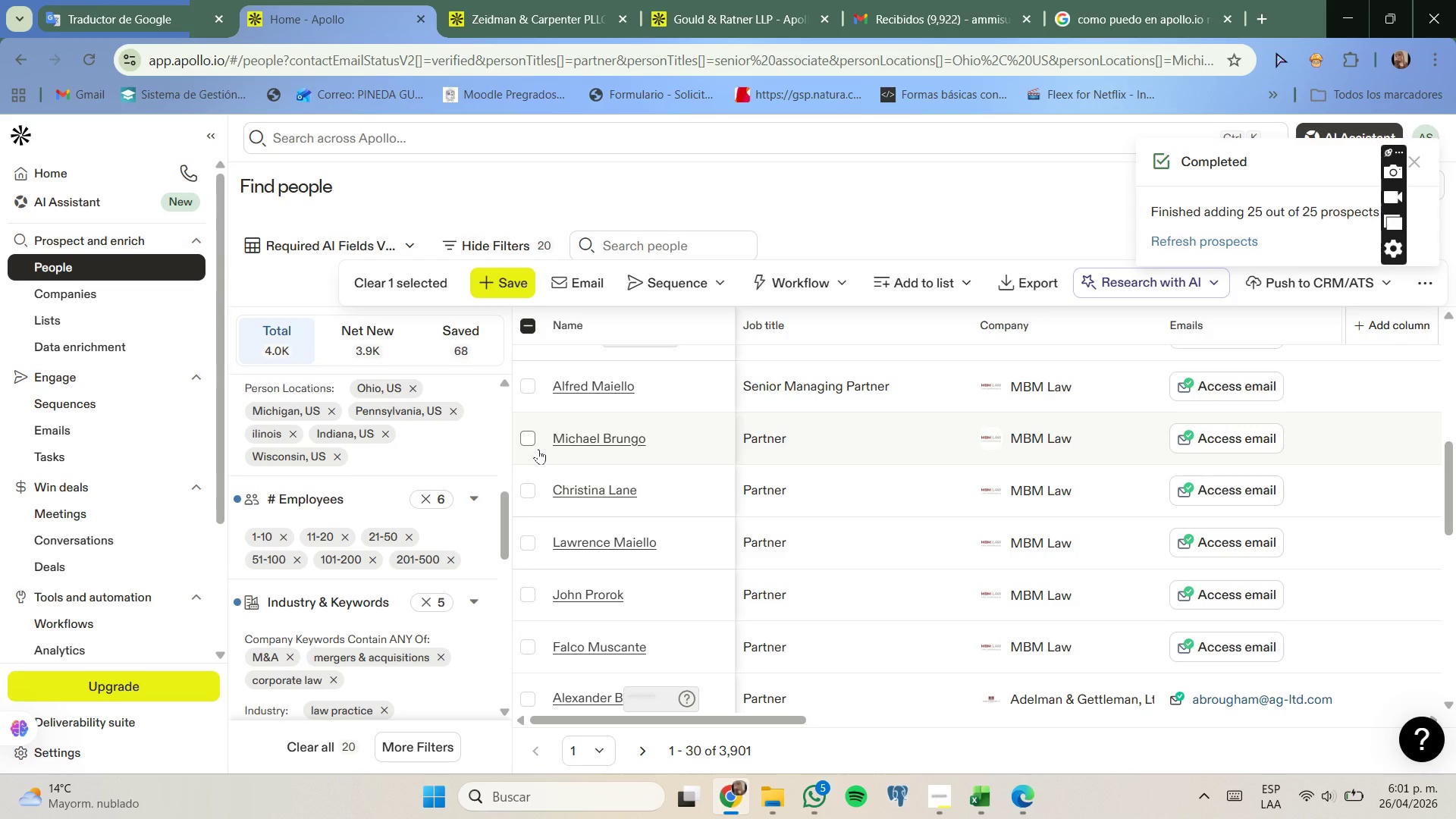 
scroll: coordinate [562, 506], scroll_direction: down, amount: 9.0
 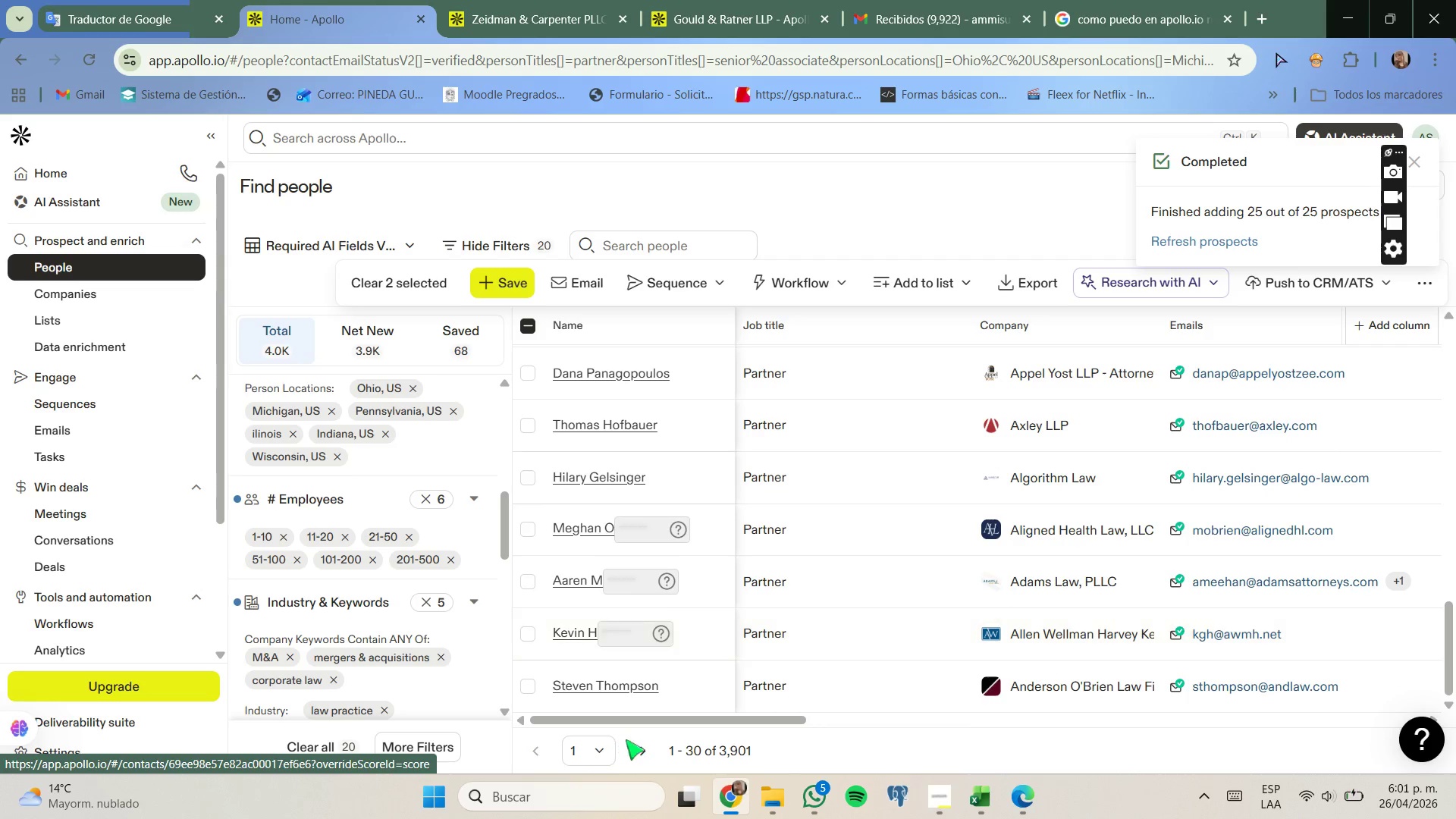 
left_click([634, 742])
 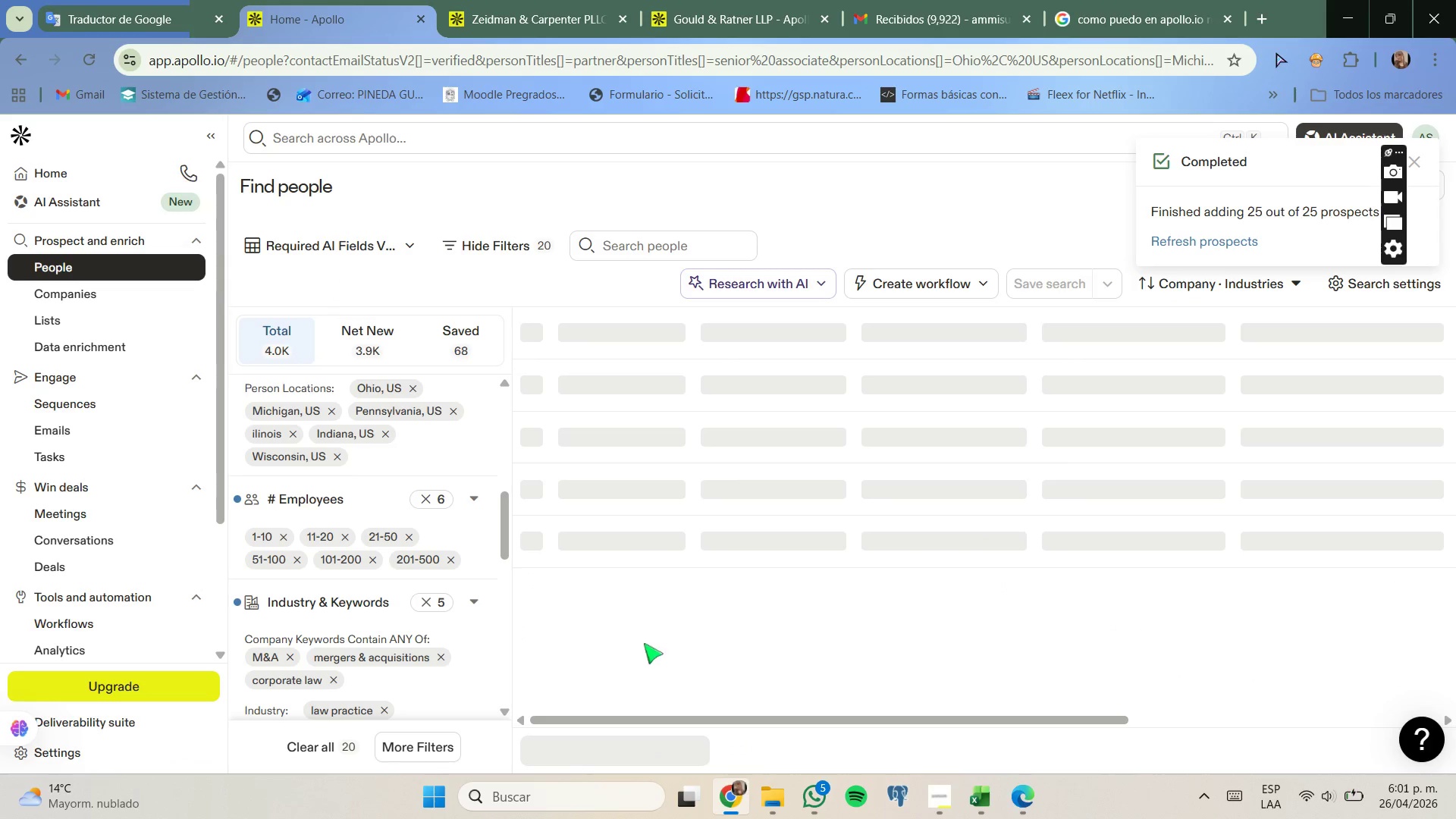 
mouse_move([645, 574])
 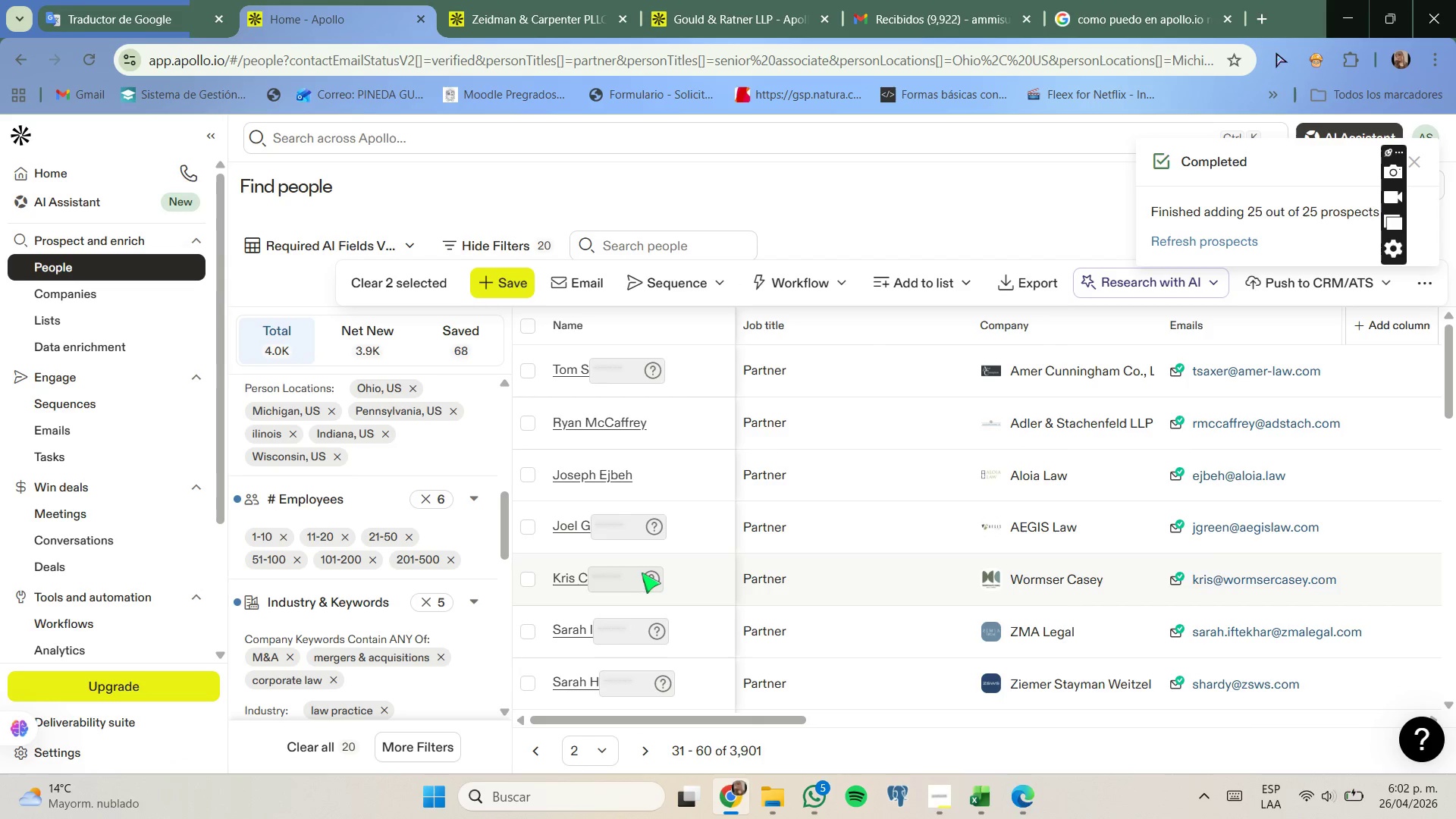 
scroll: coordinate [642, 572], scroll_direction: down, amount: 10.0
 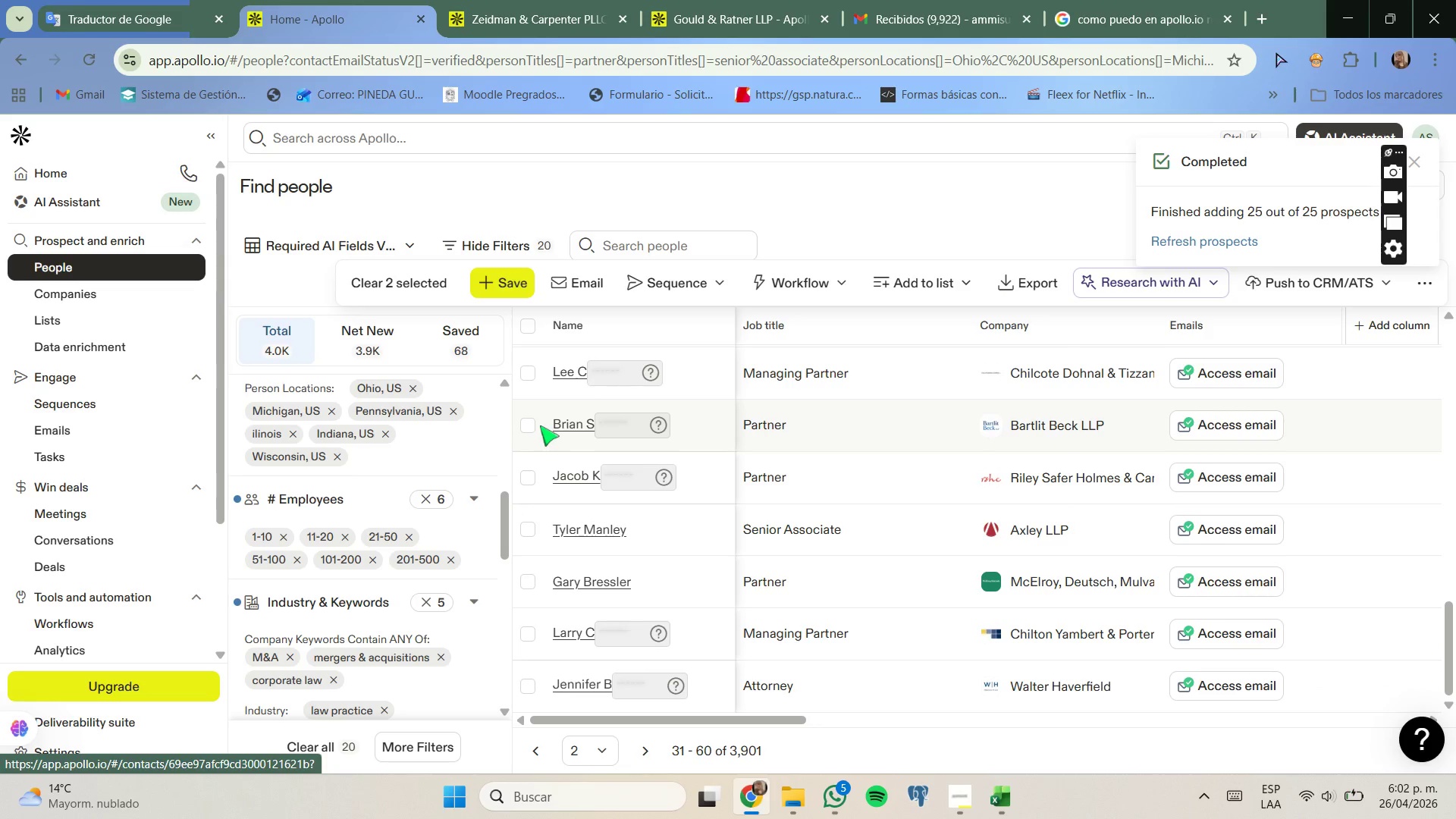 
left_click([531, 425])
 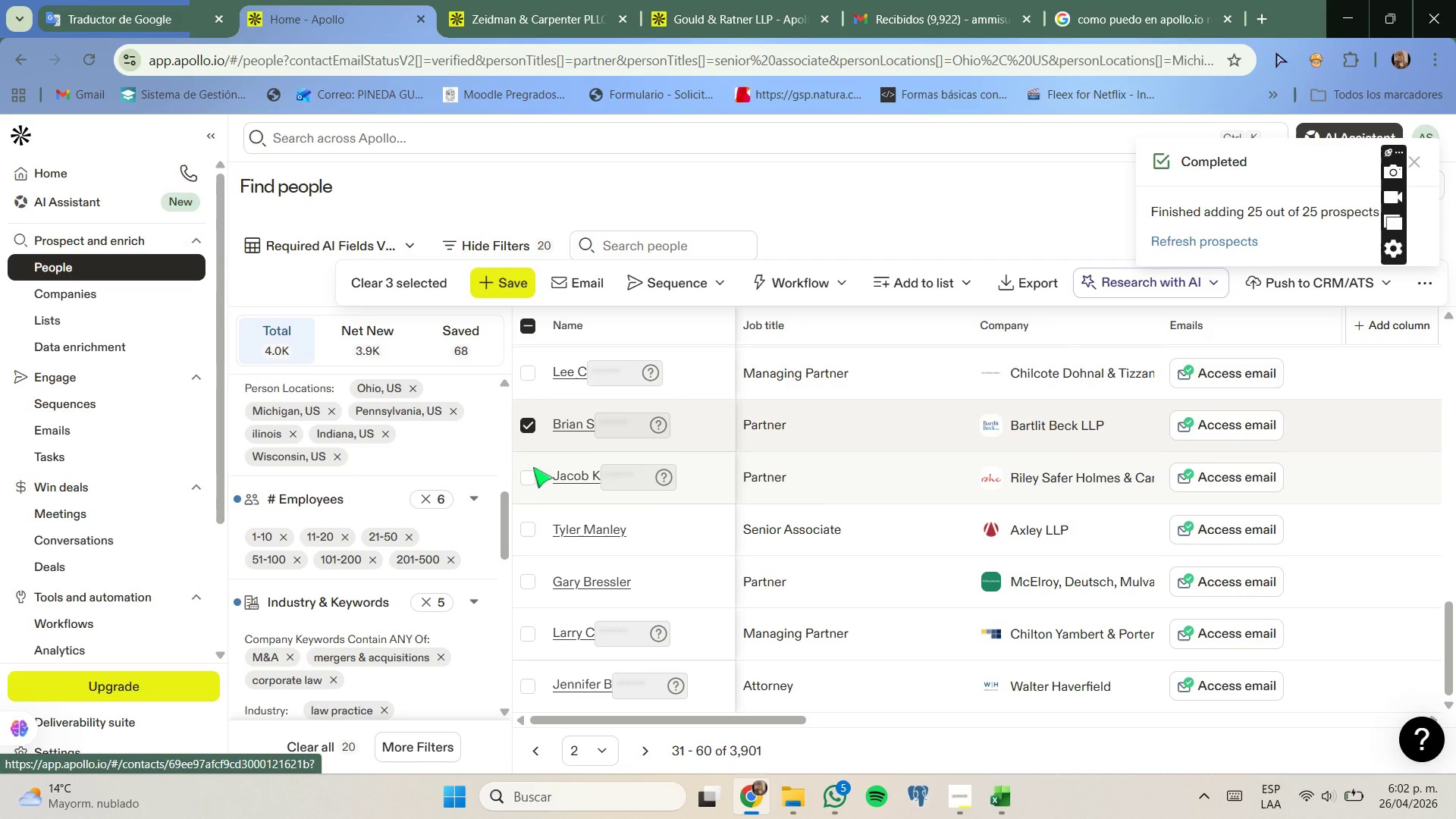 
left_click([533, 472])
 